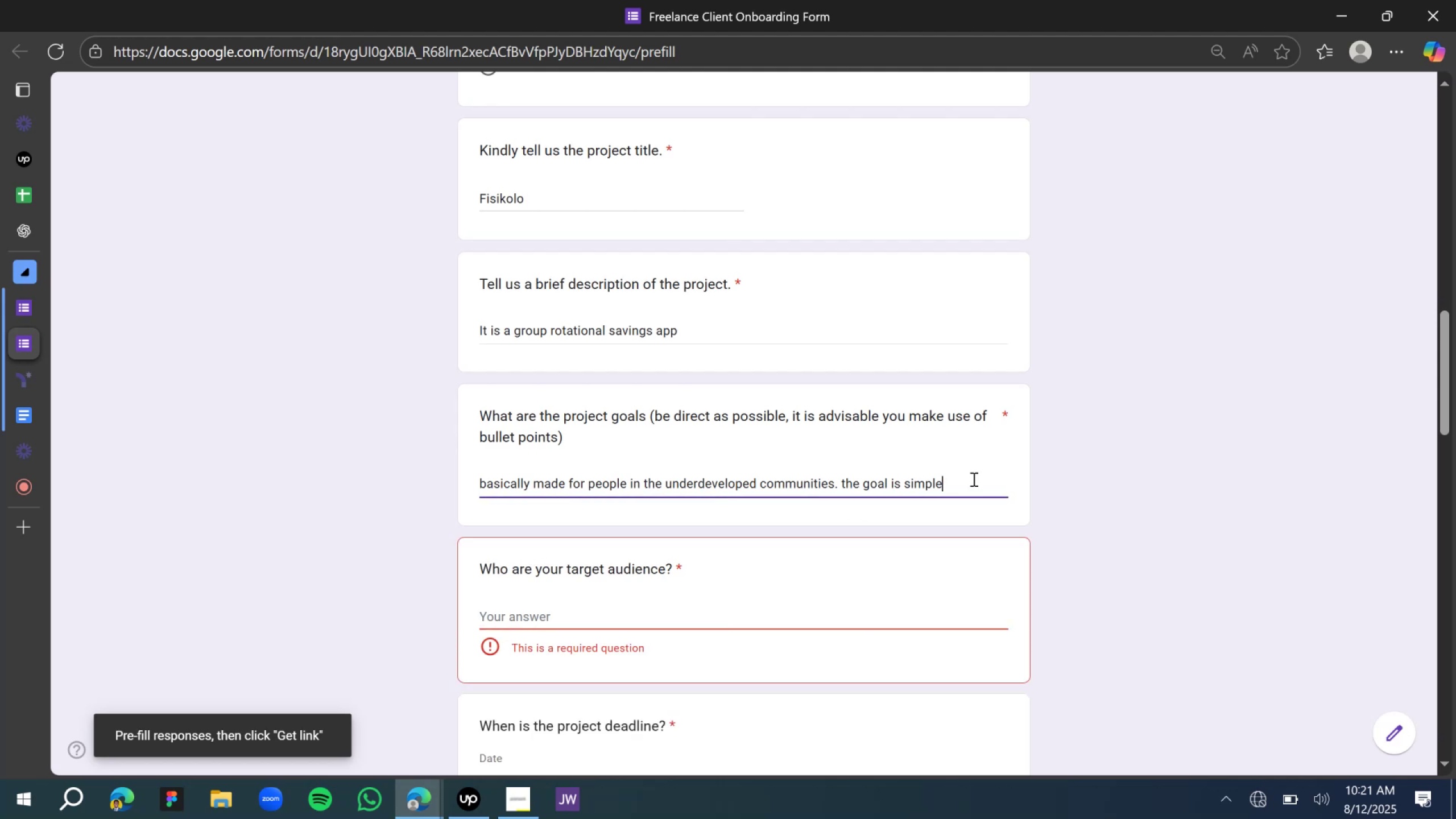 
type(, ensure that they have access to the)
key(Backspace)
key(Backspace)
key(Backspace)
type(financial freedom by engaginf)
key(Backspace)
type(g in group saving activities that is )
key(Backspace)
type(, Secure, convinient to use ans )
 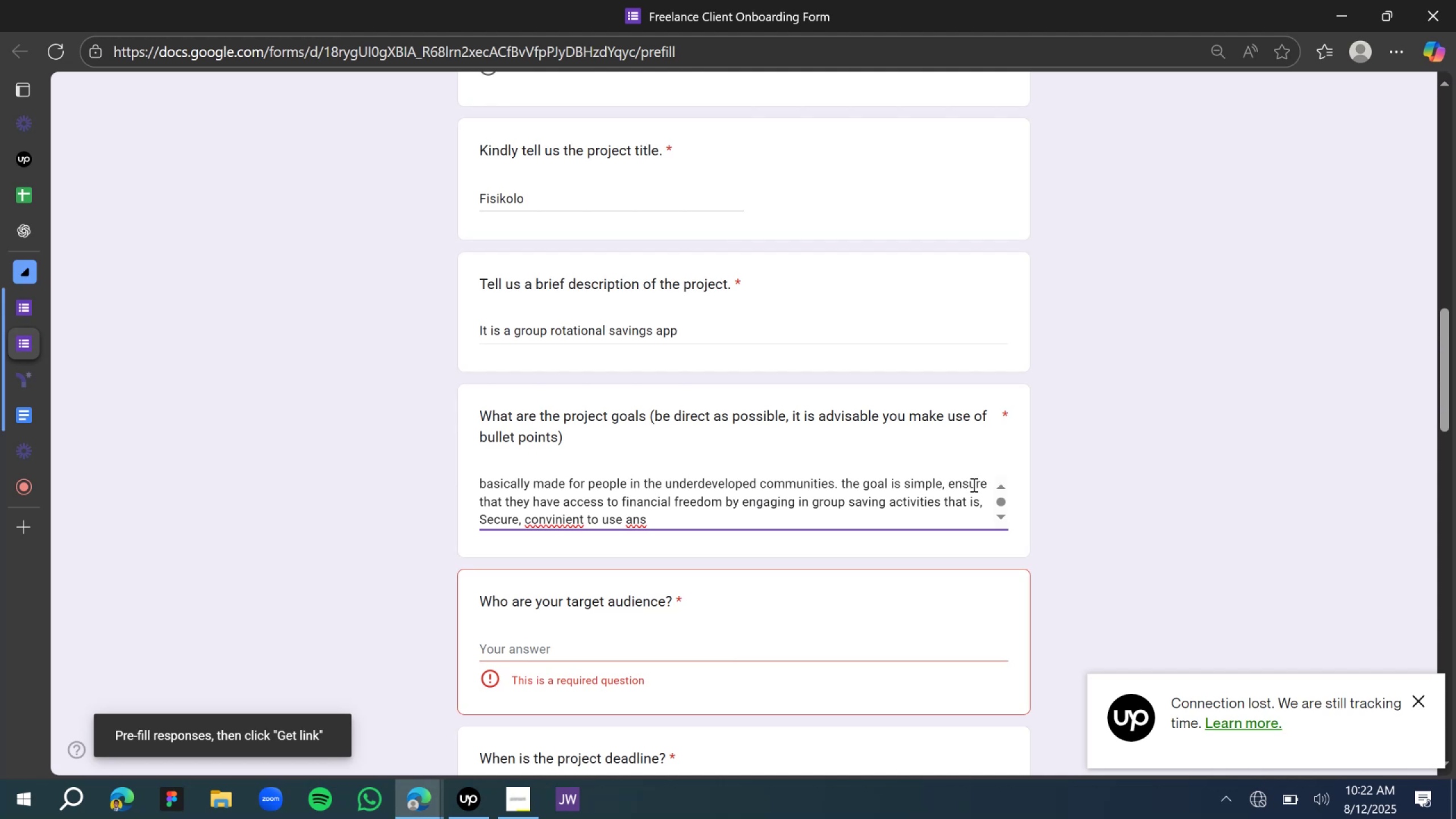 
wait(31.31)
 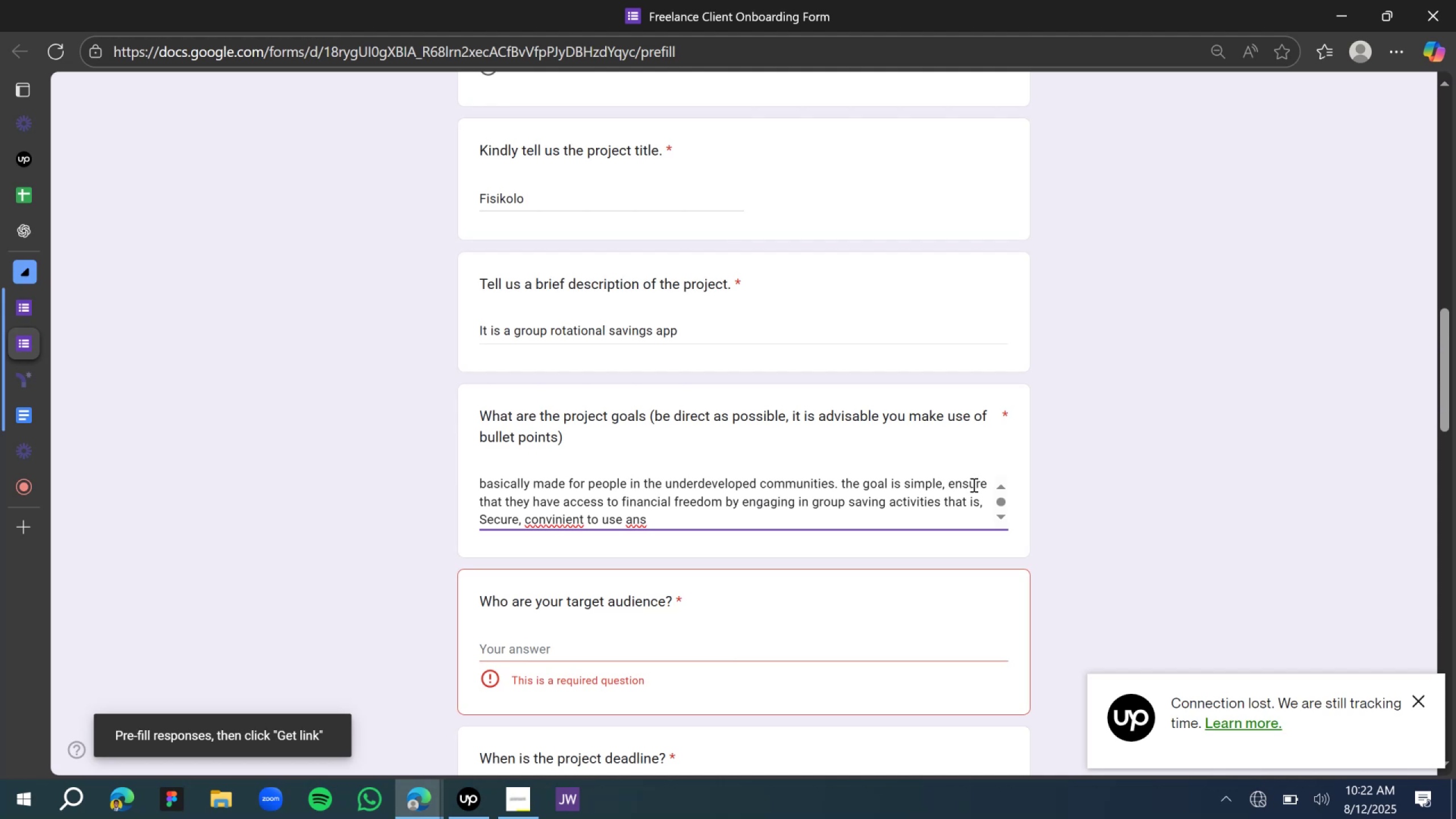 
left_click([1194, 234])
 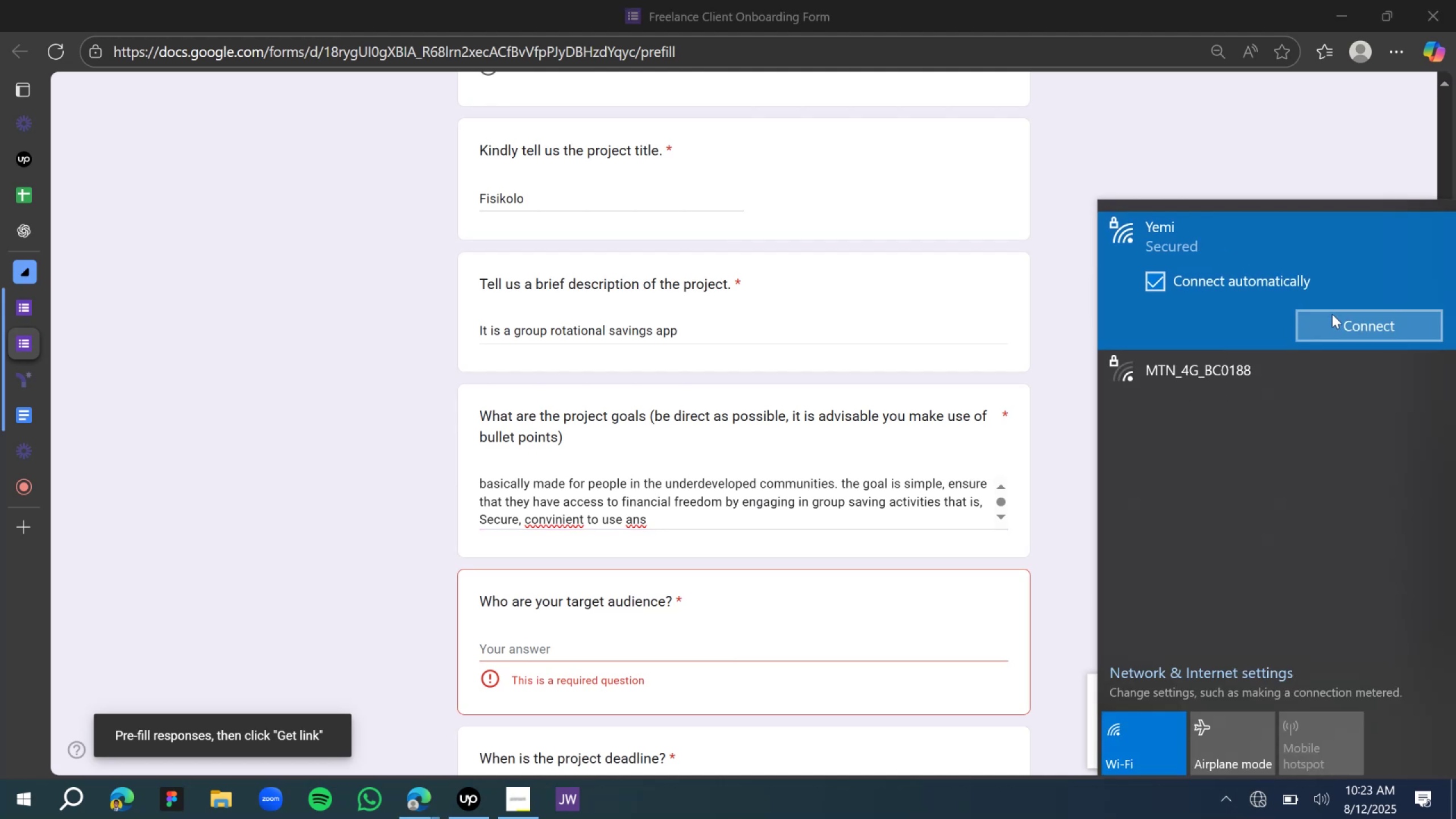 
left_click([1349, 333])
 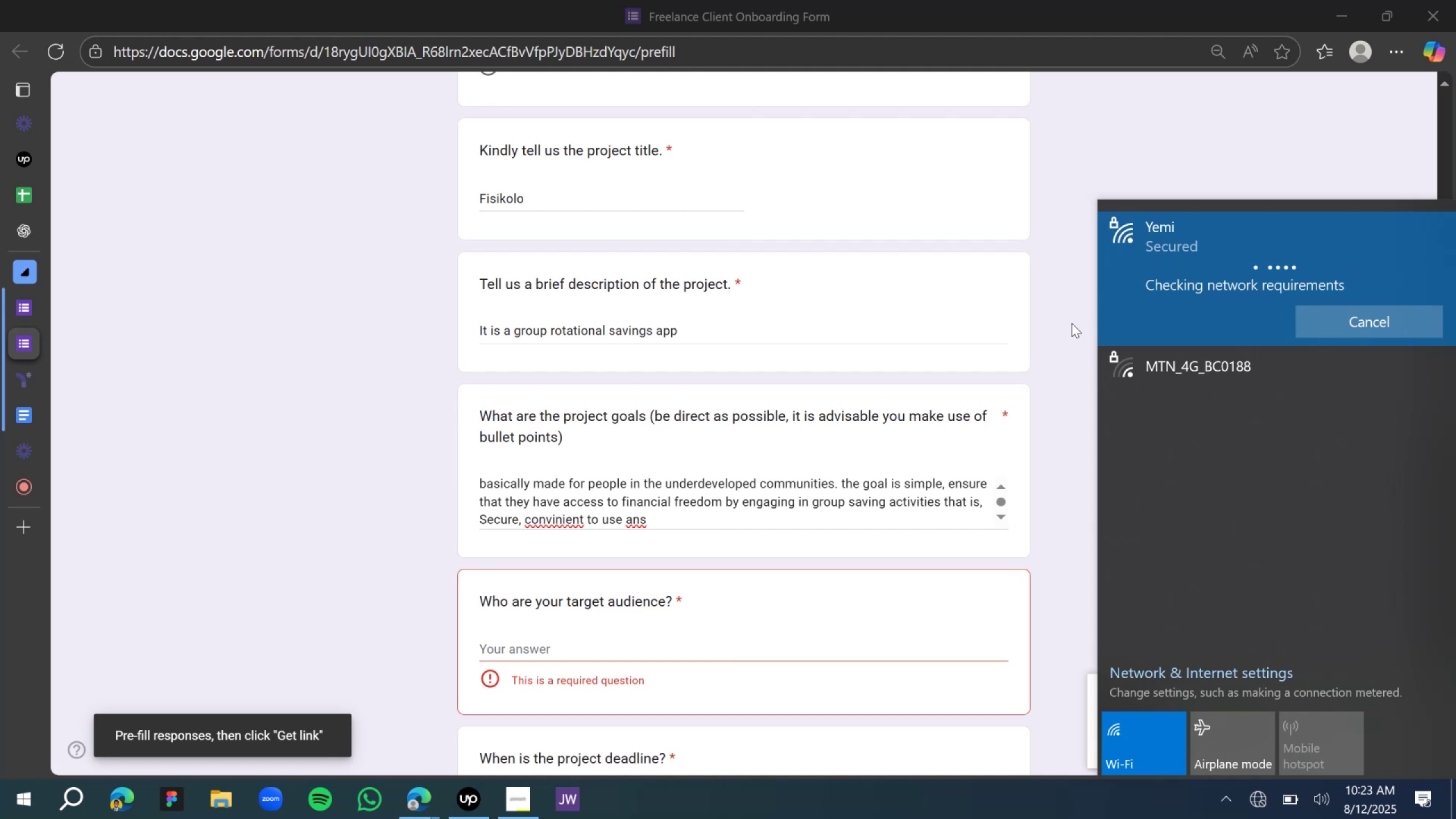 
wait(14.49)
 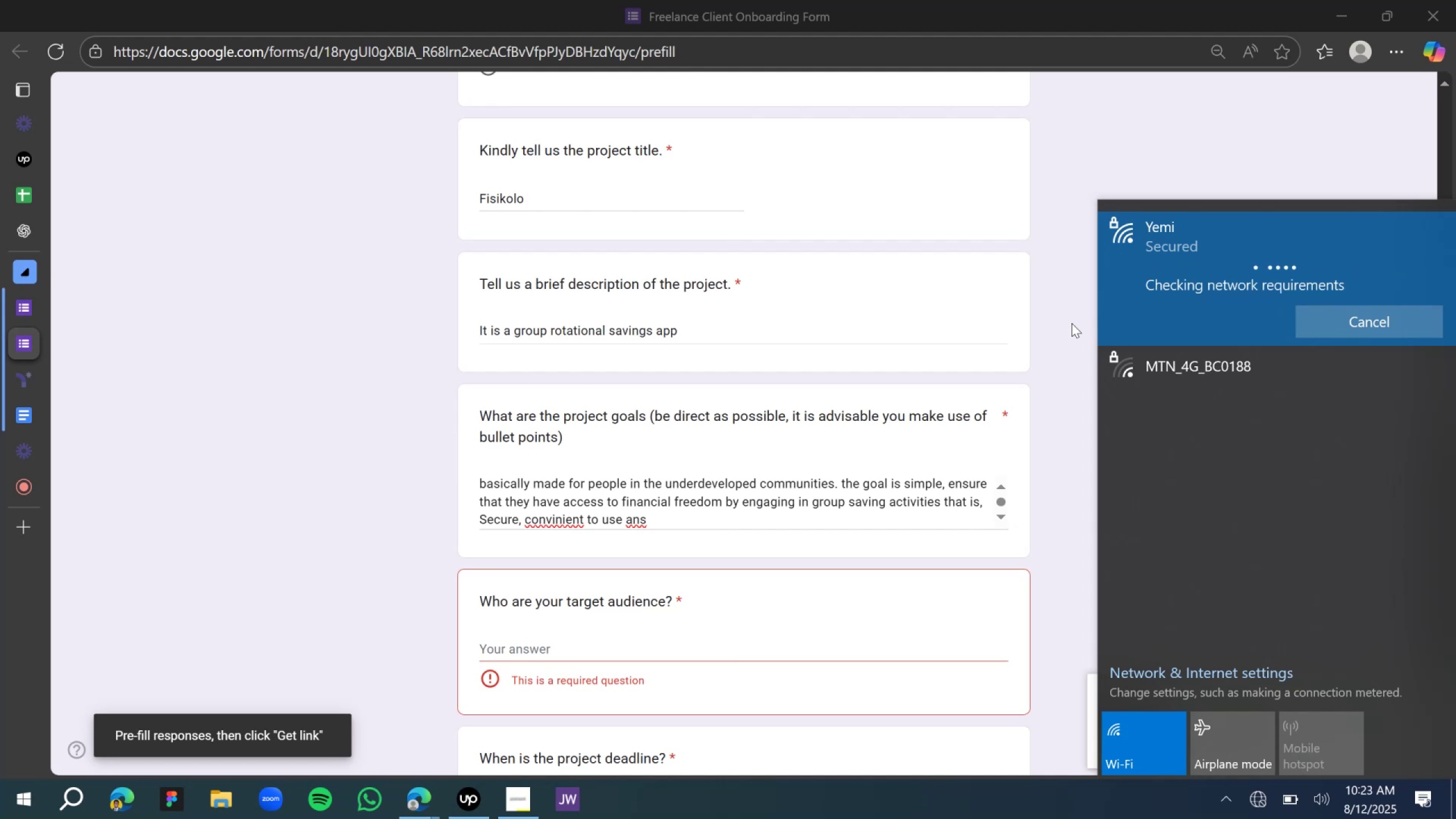 
left_click([1370, 326])
 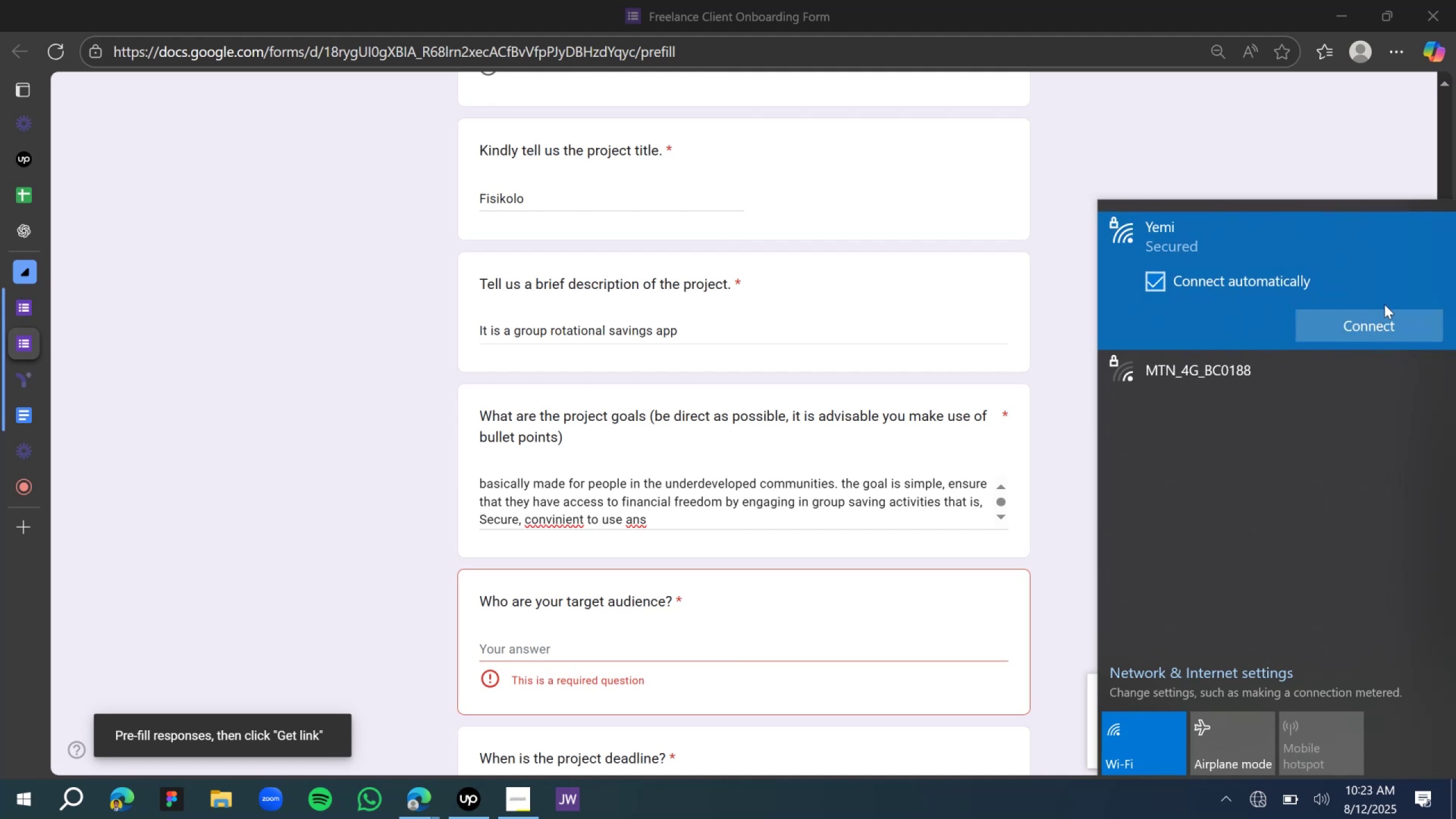 
left_click([1396, 336])
 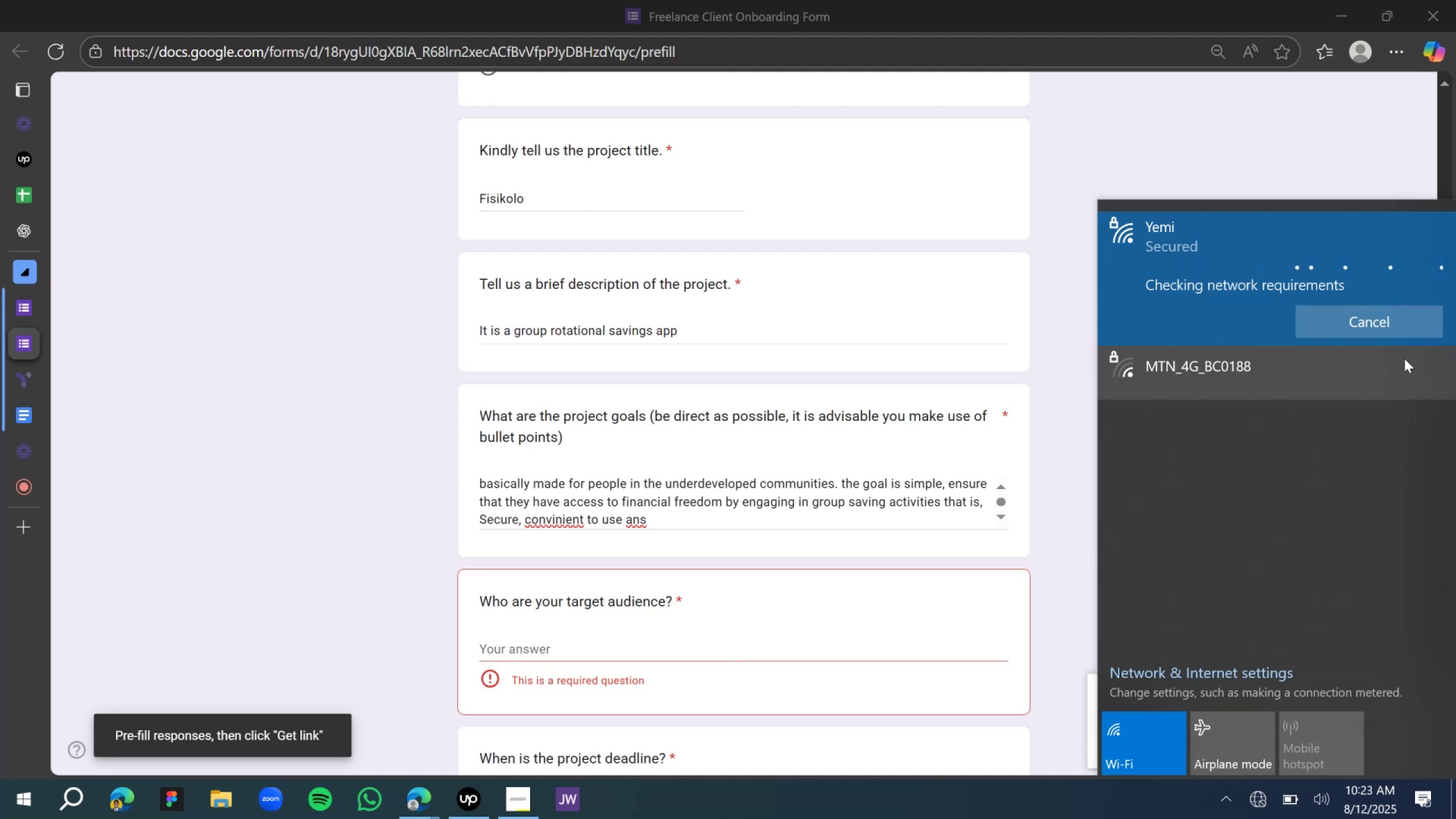 
wait(19.5)
 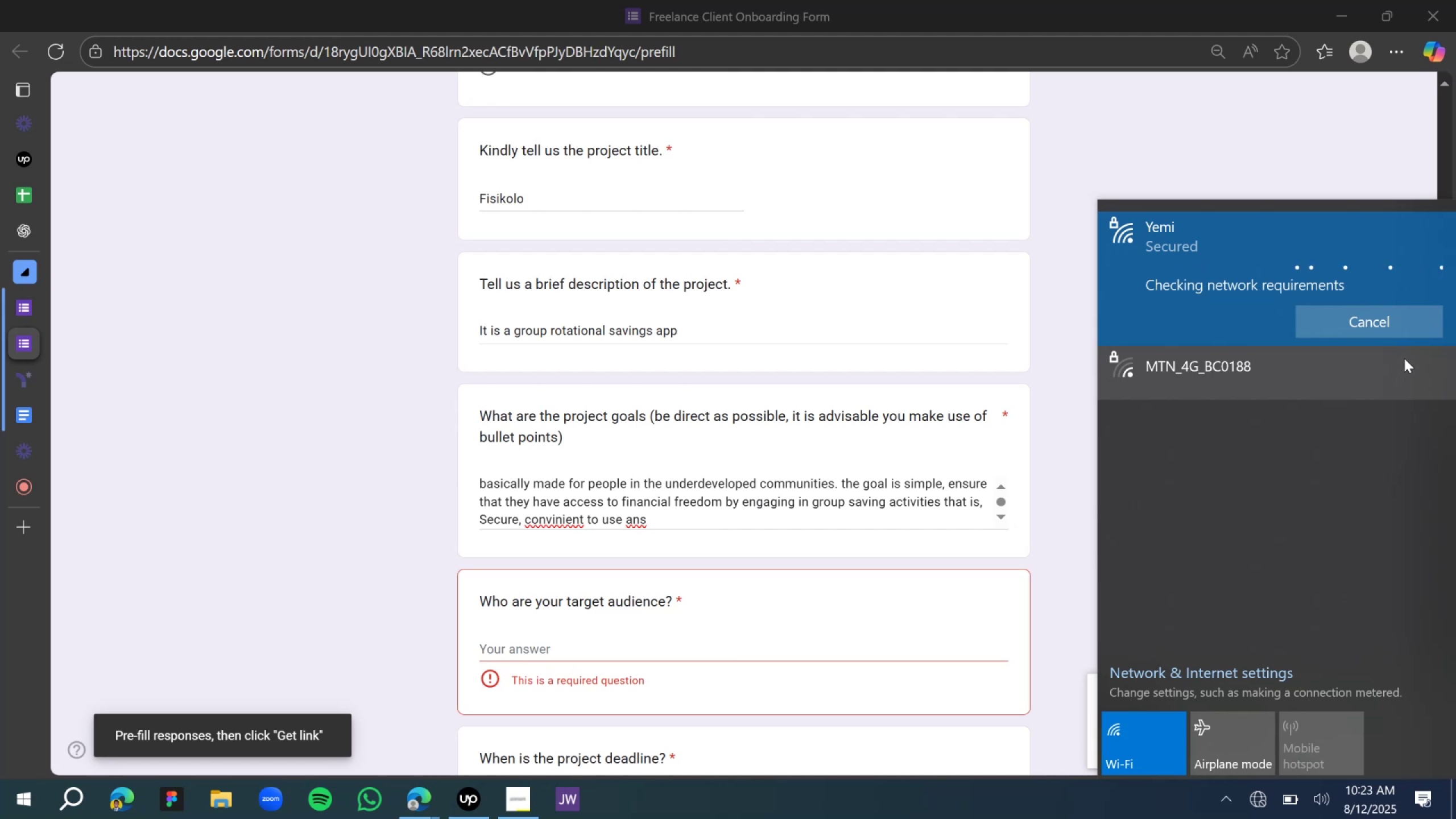 
left_click([1323, 173])
 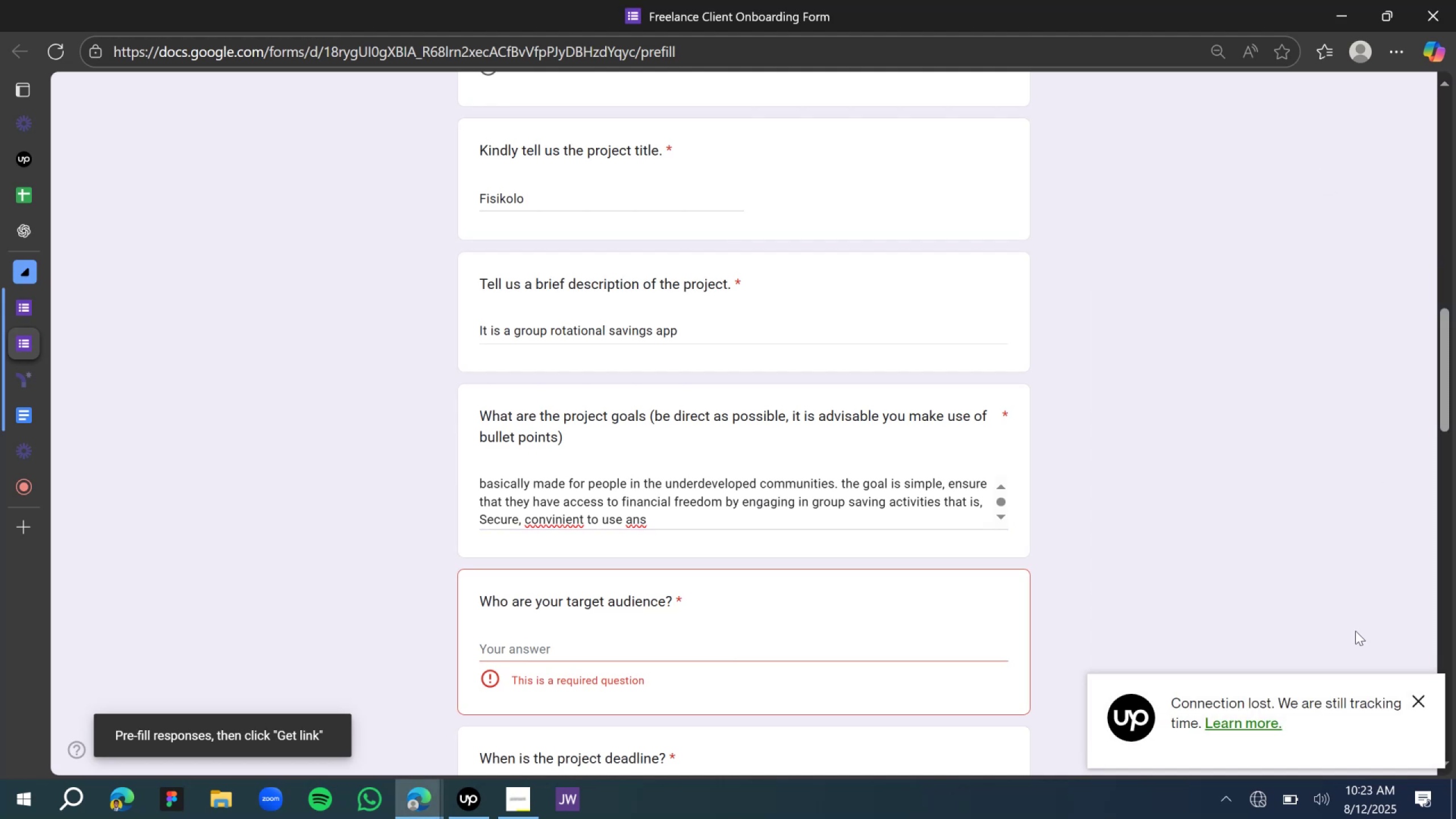 
left_click([1259, 809])
 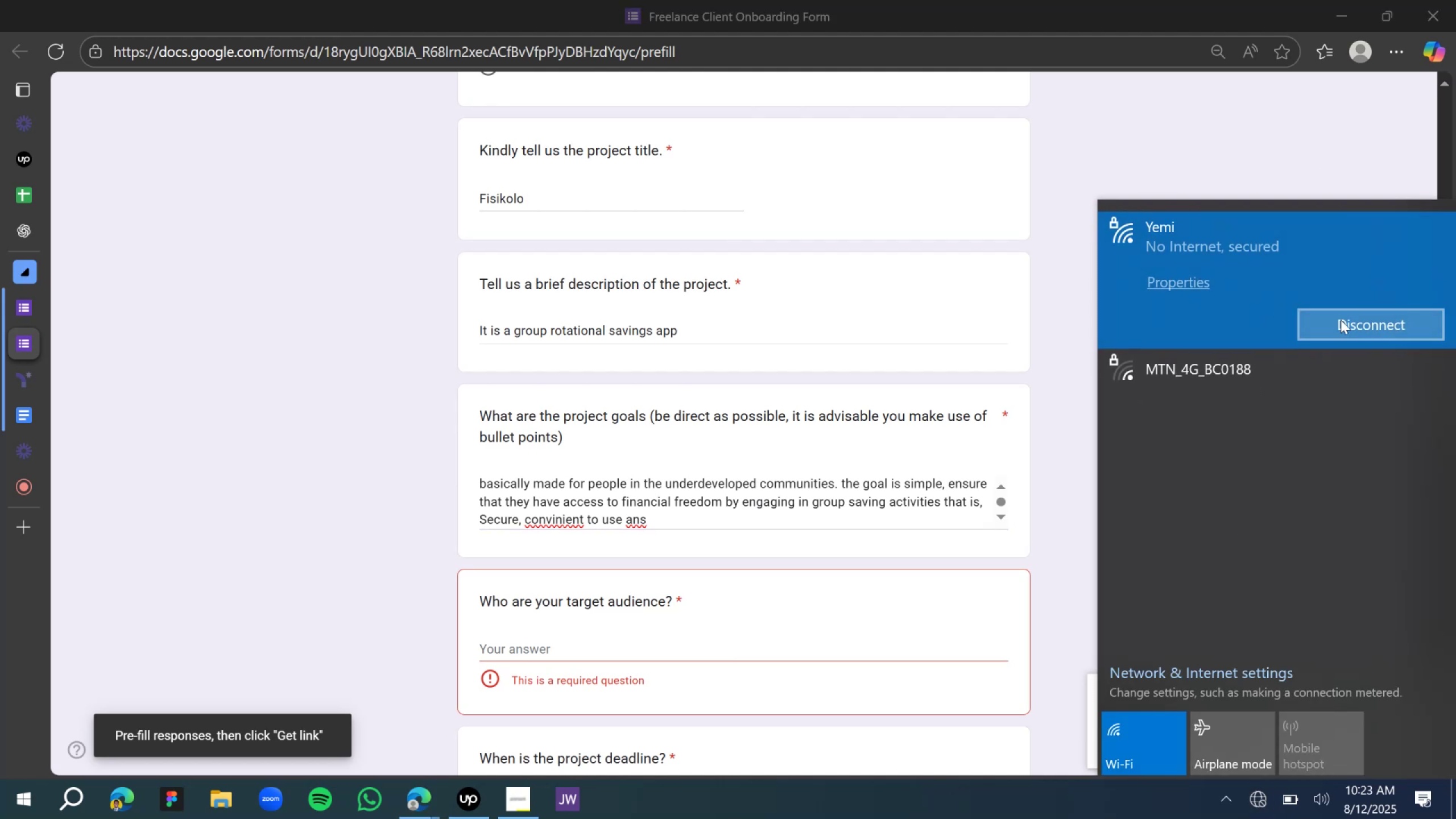 
left_click([1202, 147])
 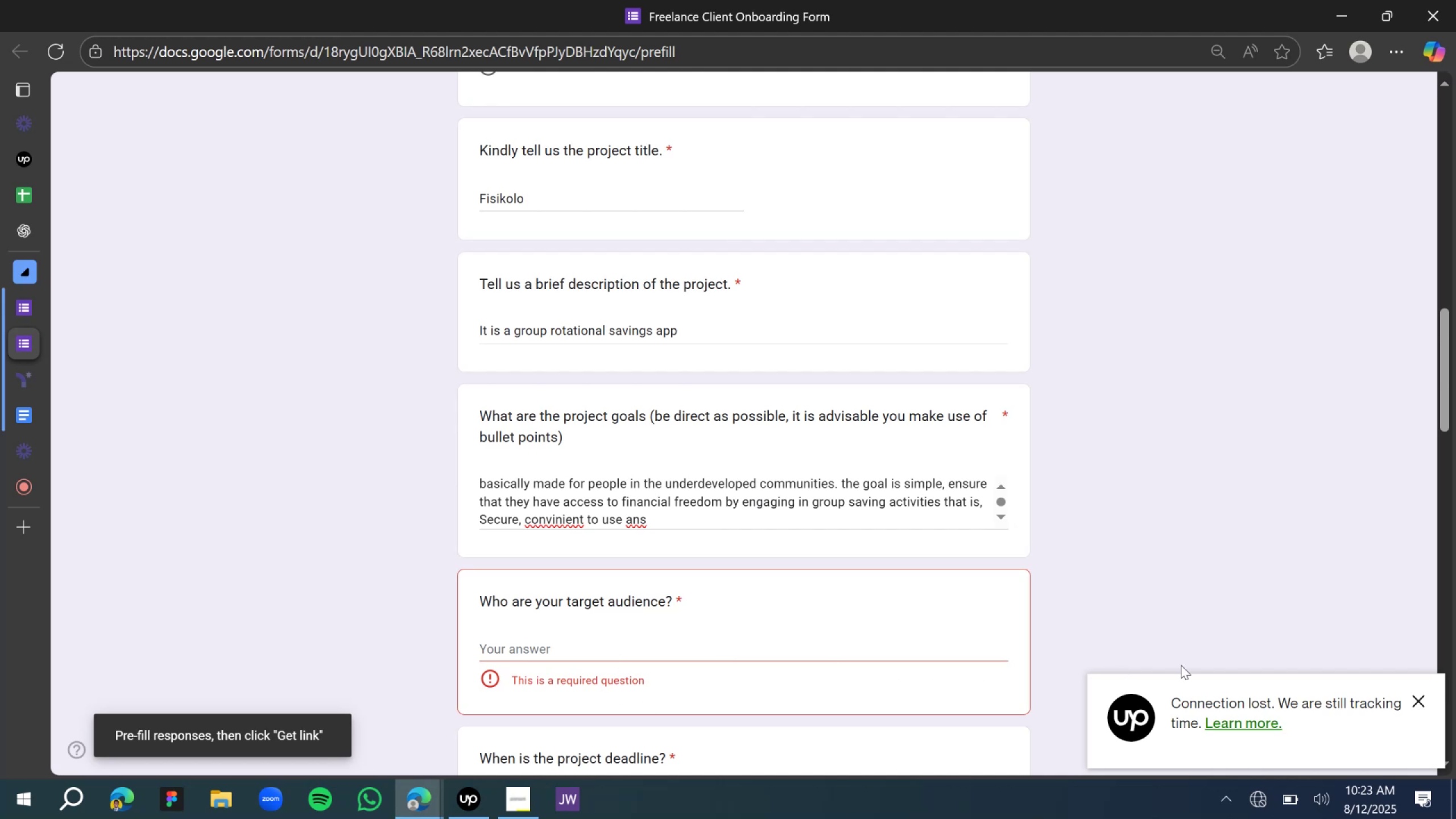 
left_click([1424, 700])
 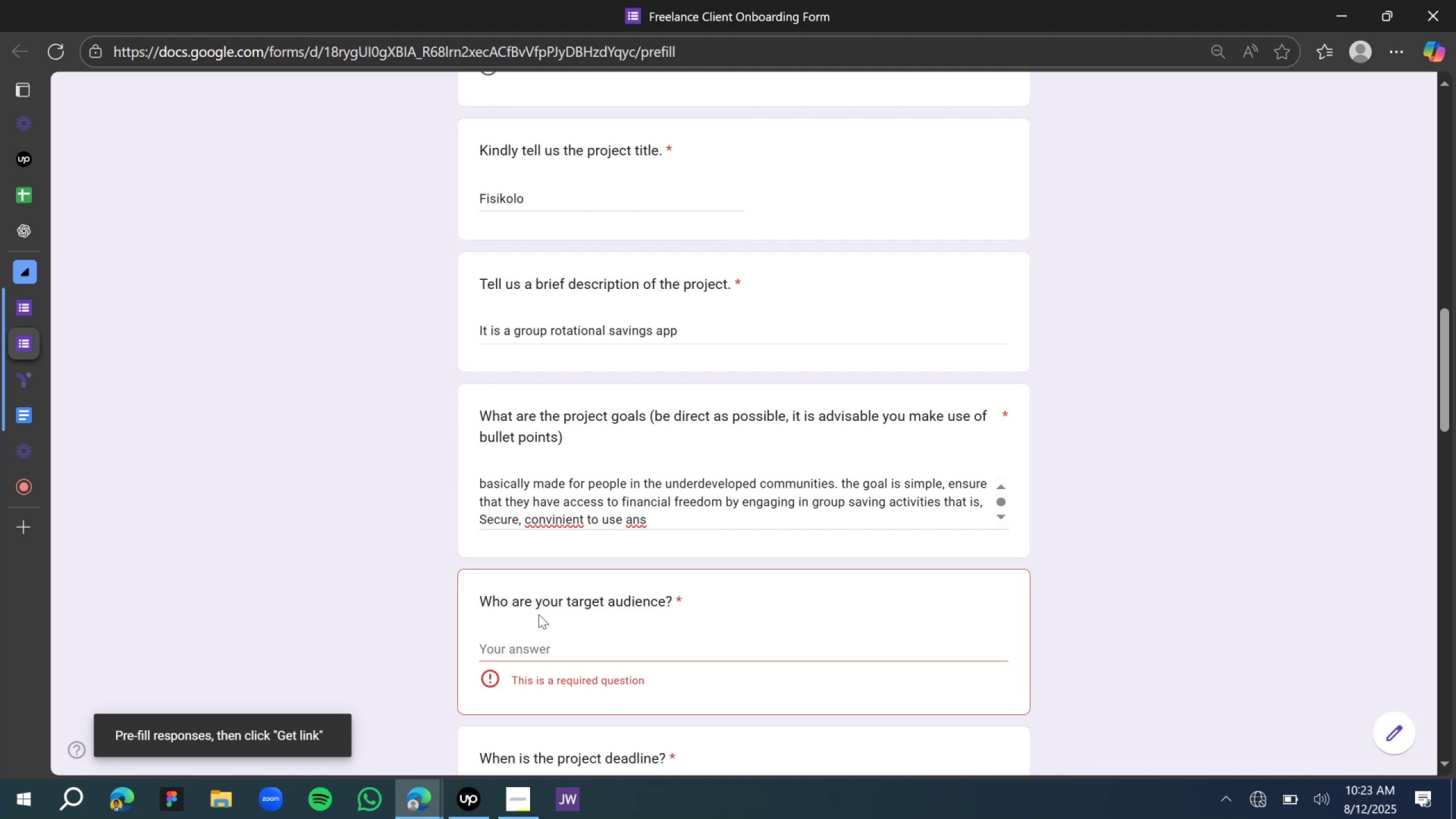 
left_click([546, 638])
 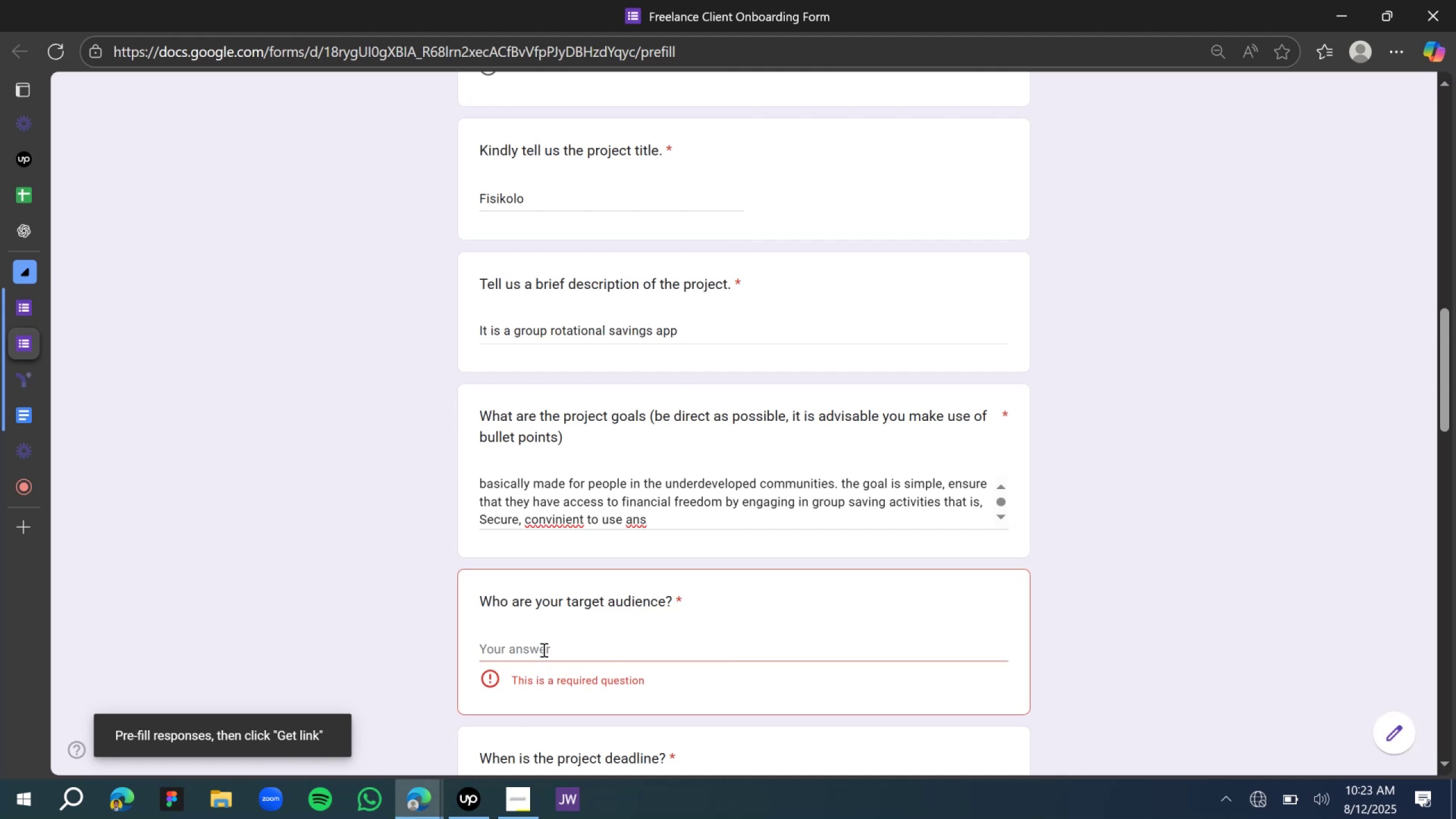 
double_click([543, 650])
 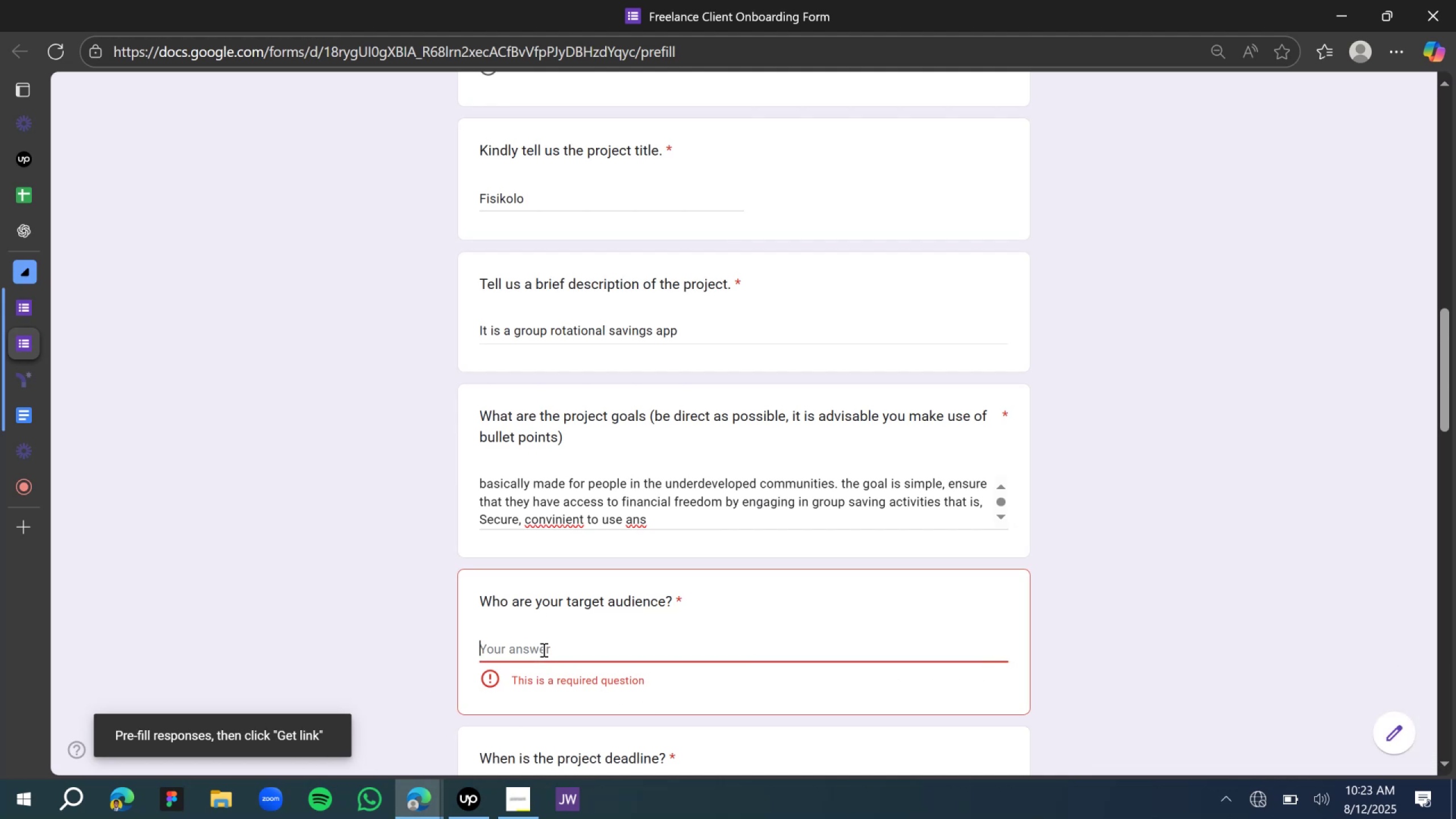 
type(Market women)
 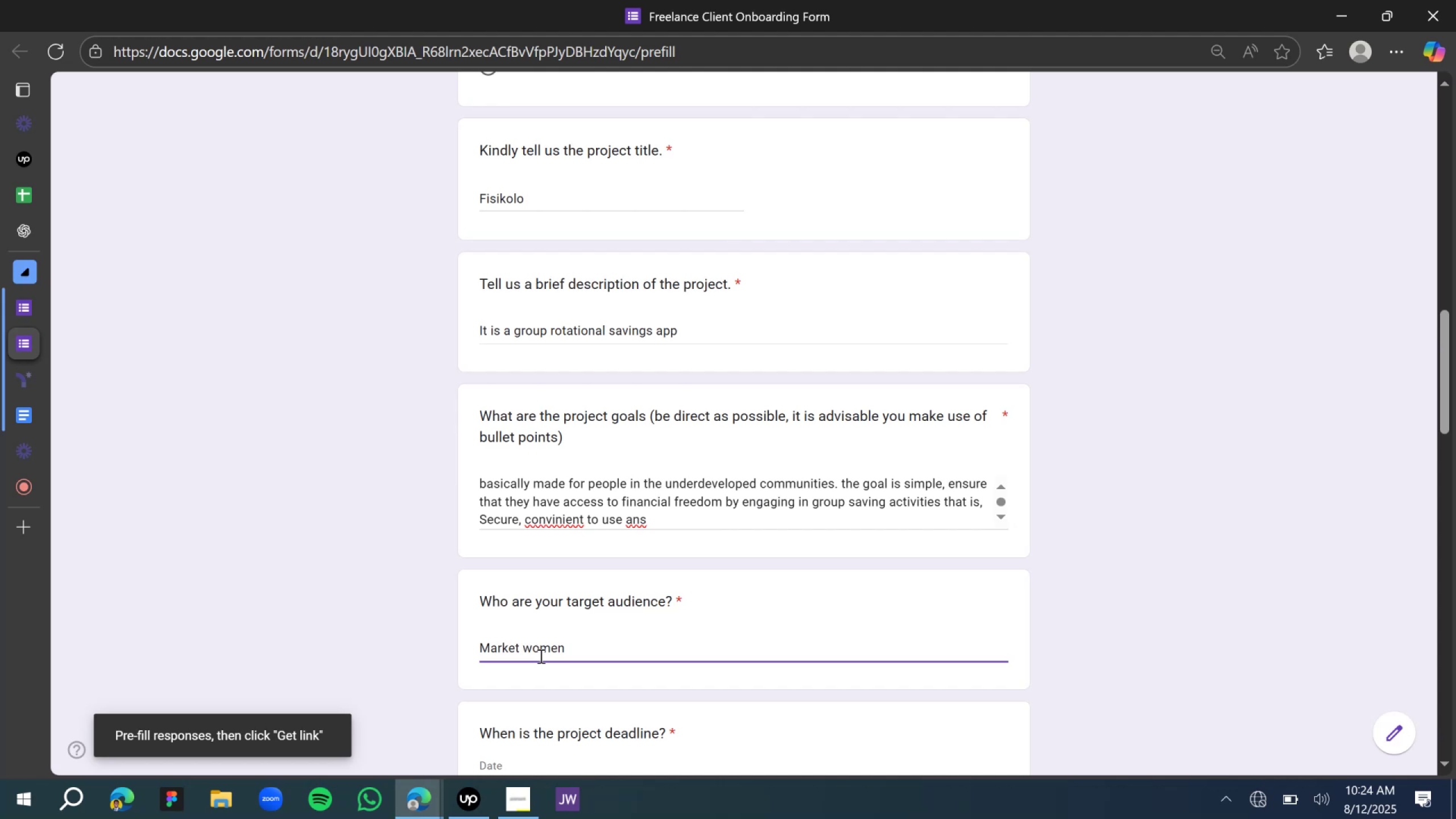 
wait(32.51)
 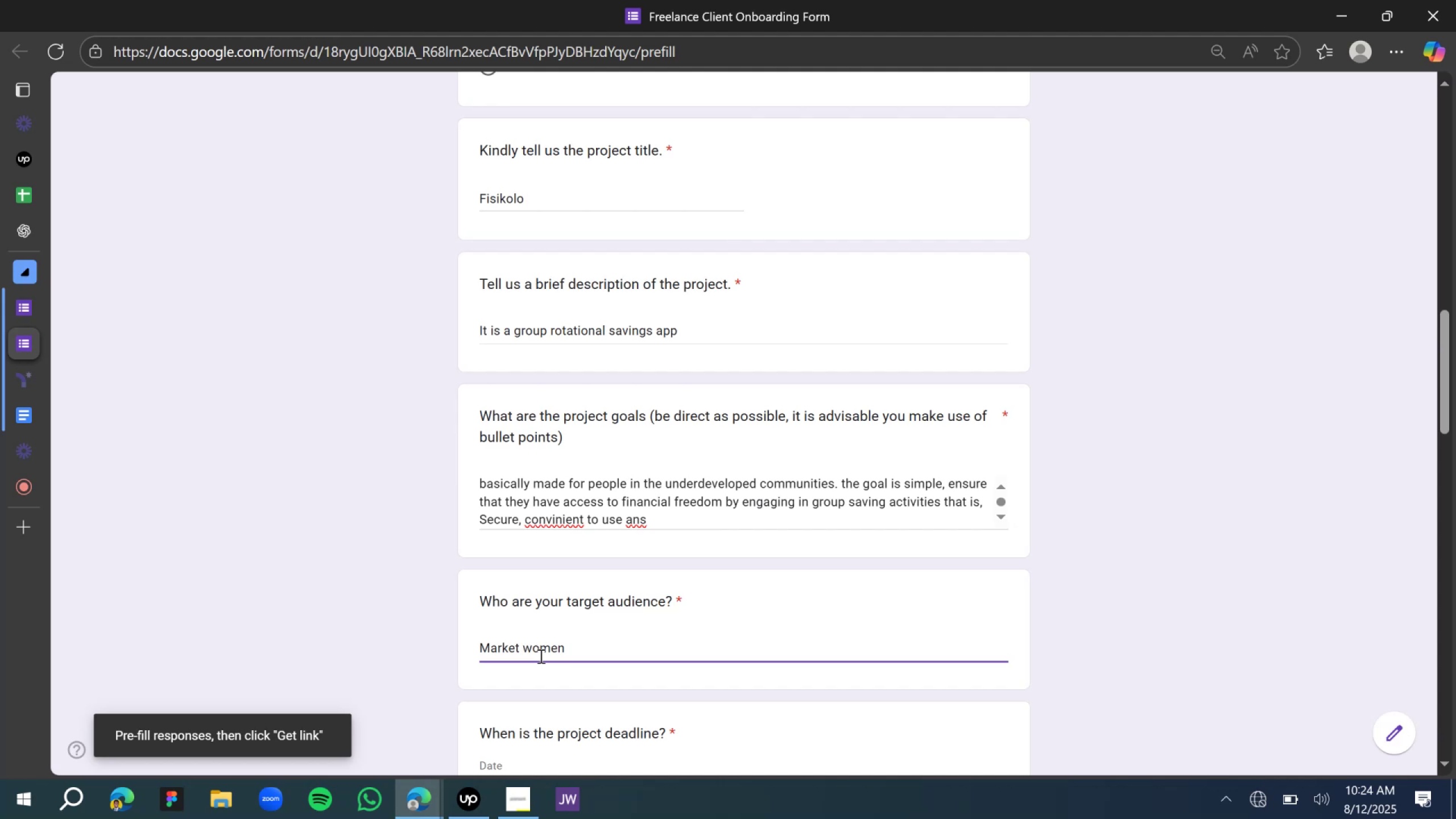 
left_click([19, 488])
 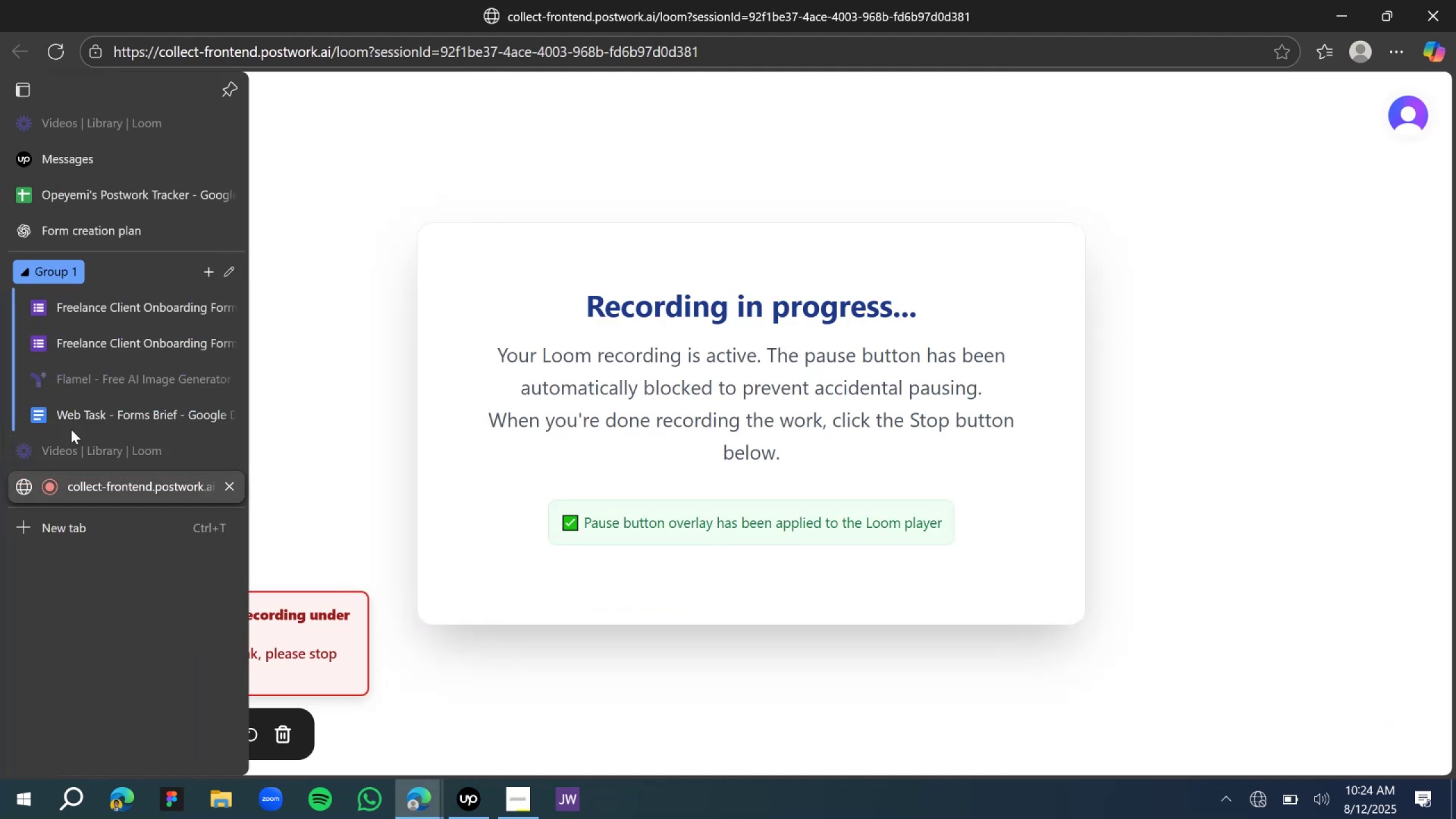 
left_click([86, 440])
 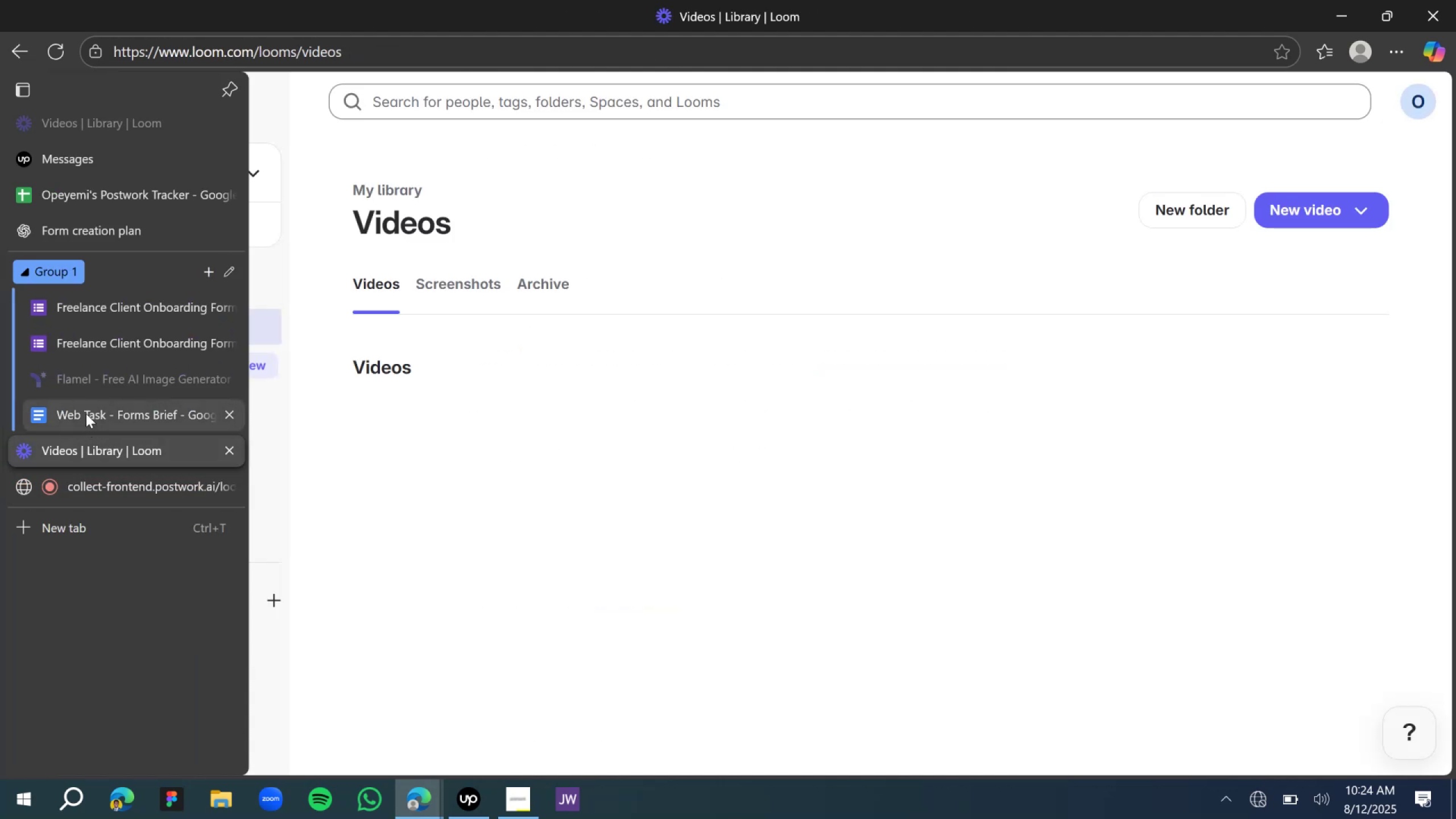 
left_click([86, 413])
 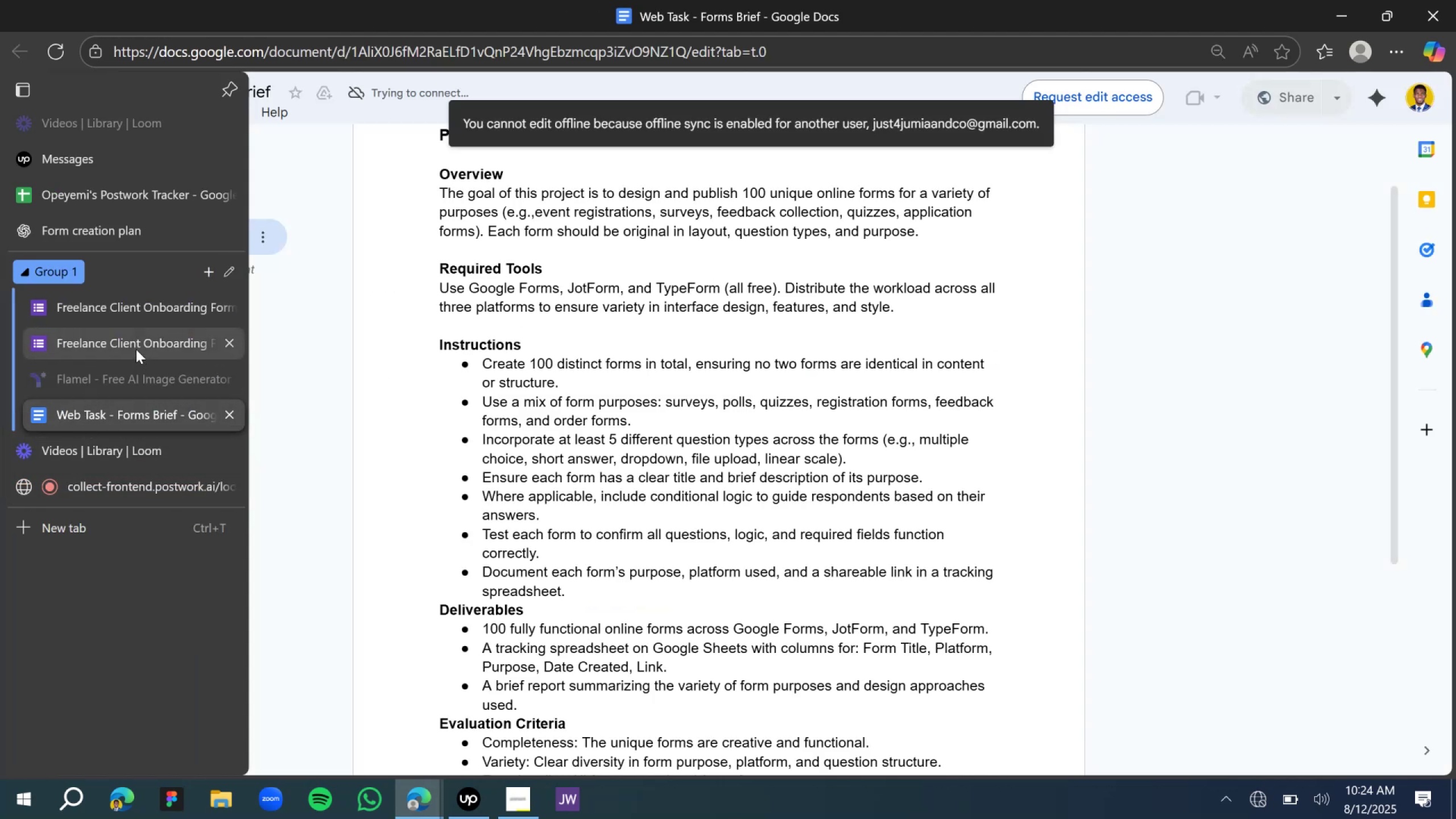 
left_click([131, 295])
 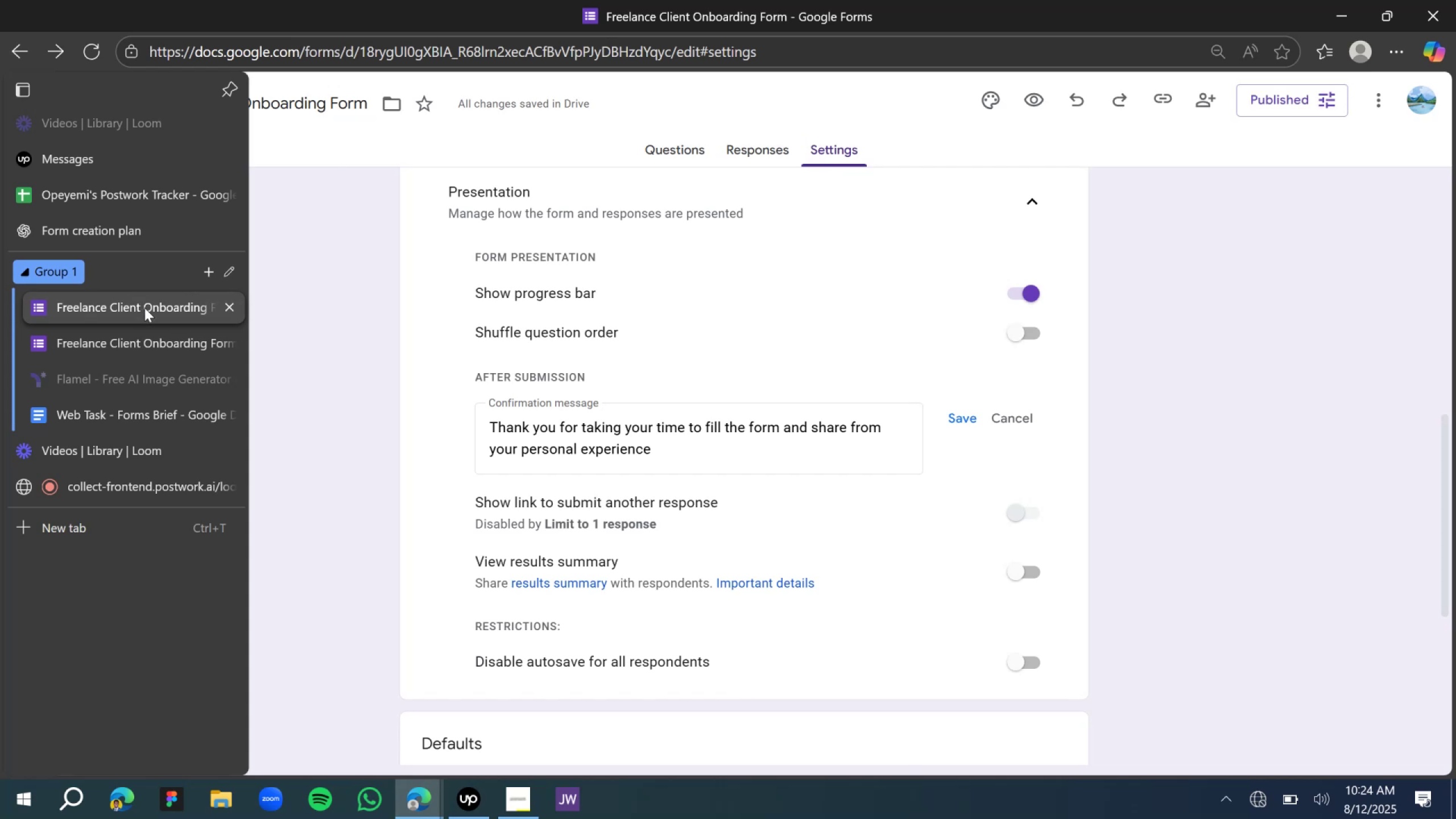 
wait(10.54)
 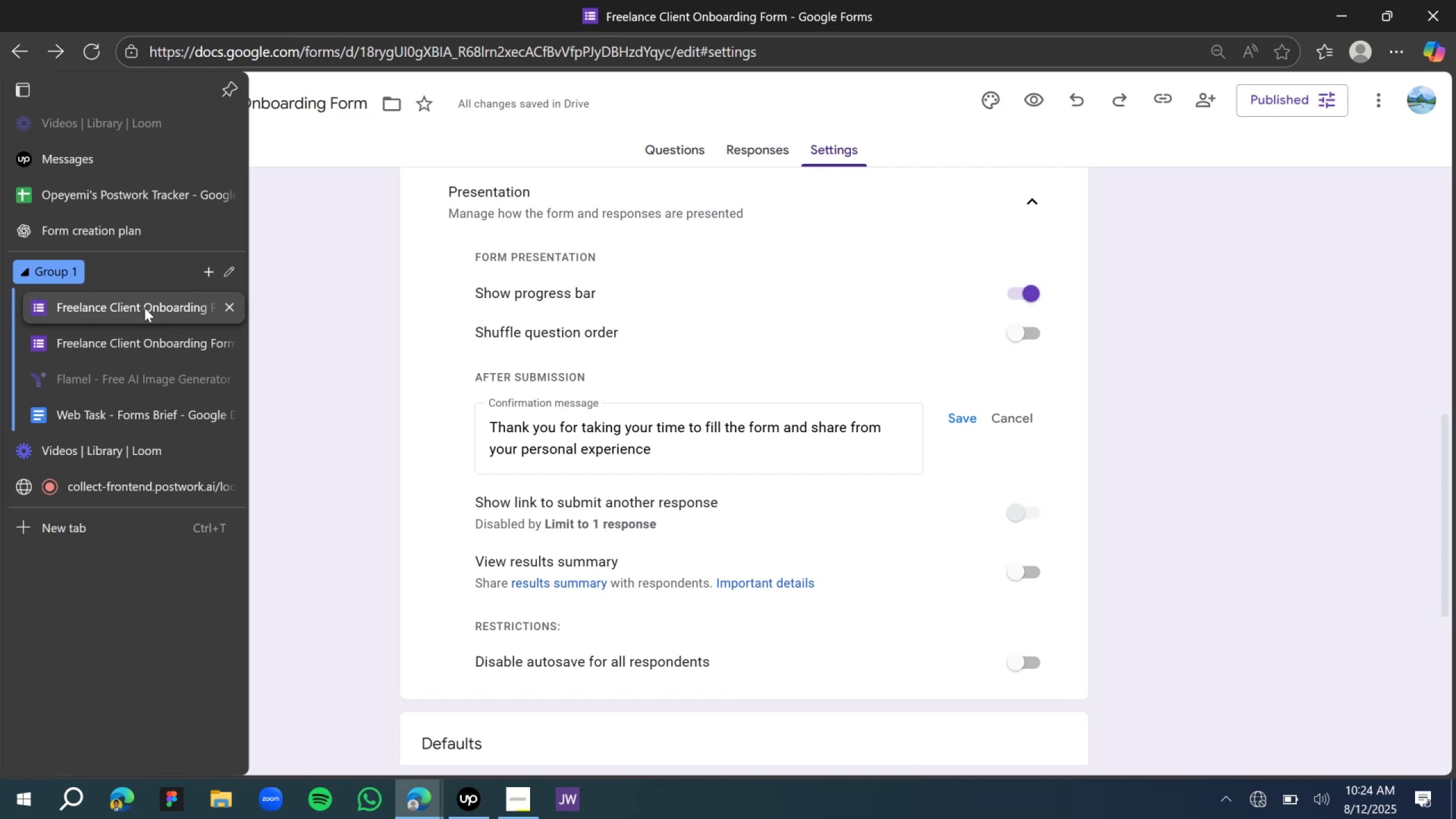 
left_click([1261, 792])
 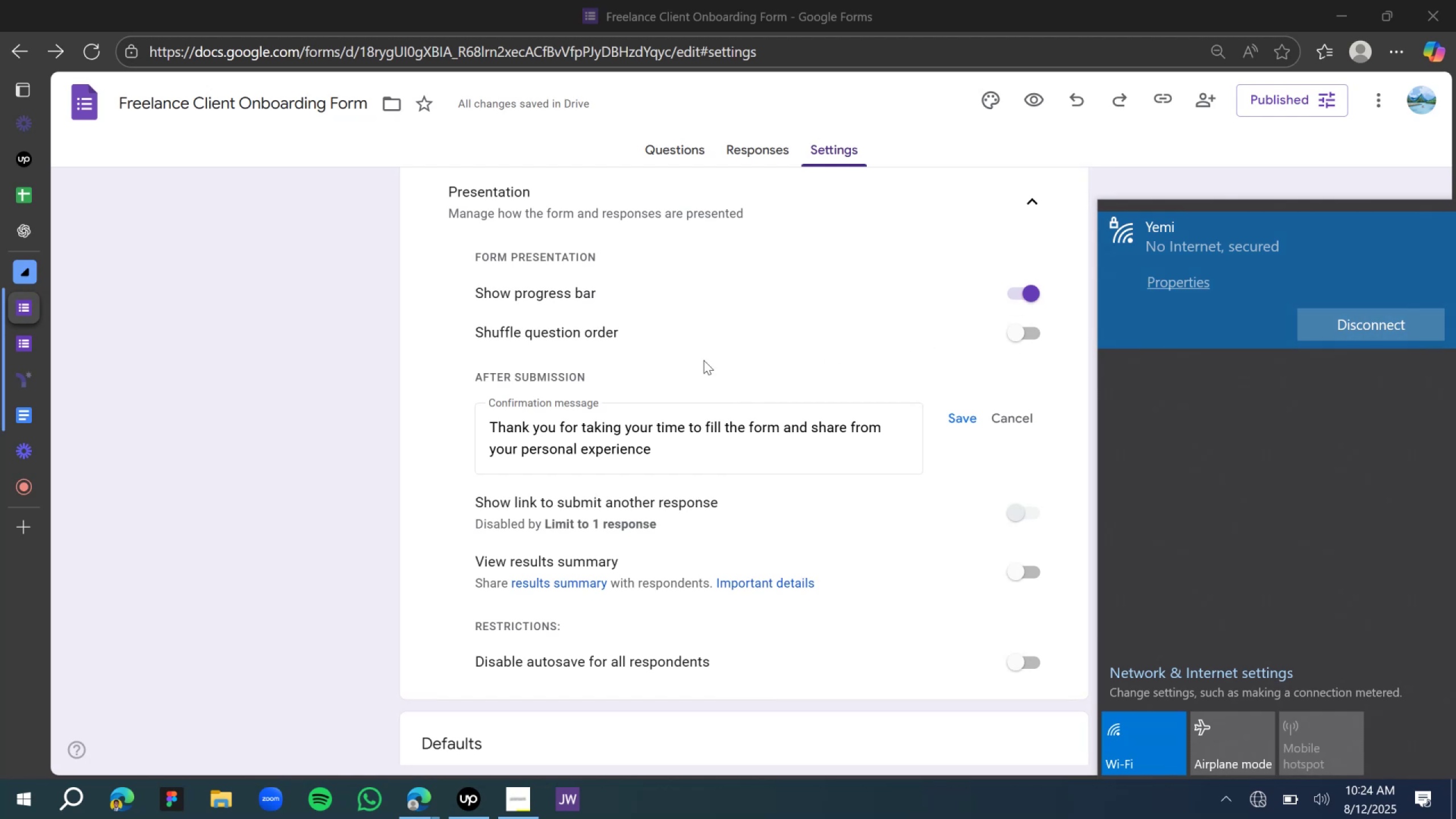 
left_click([302, 404])
 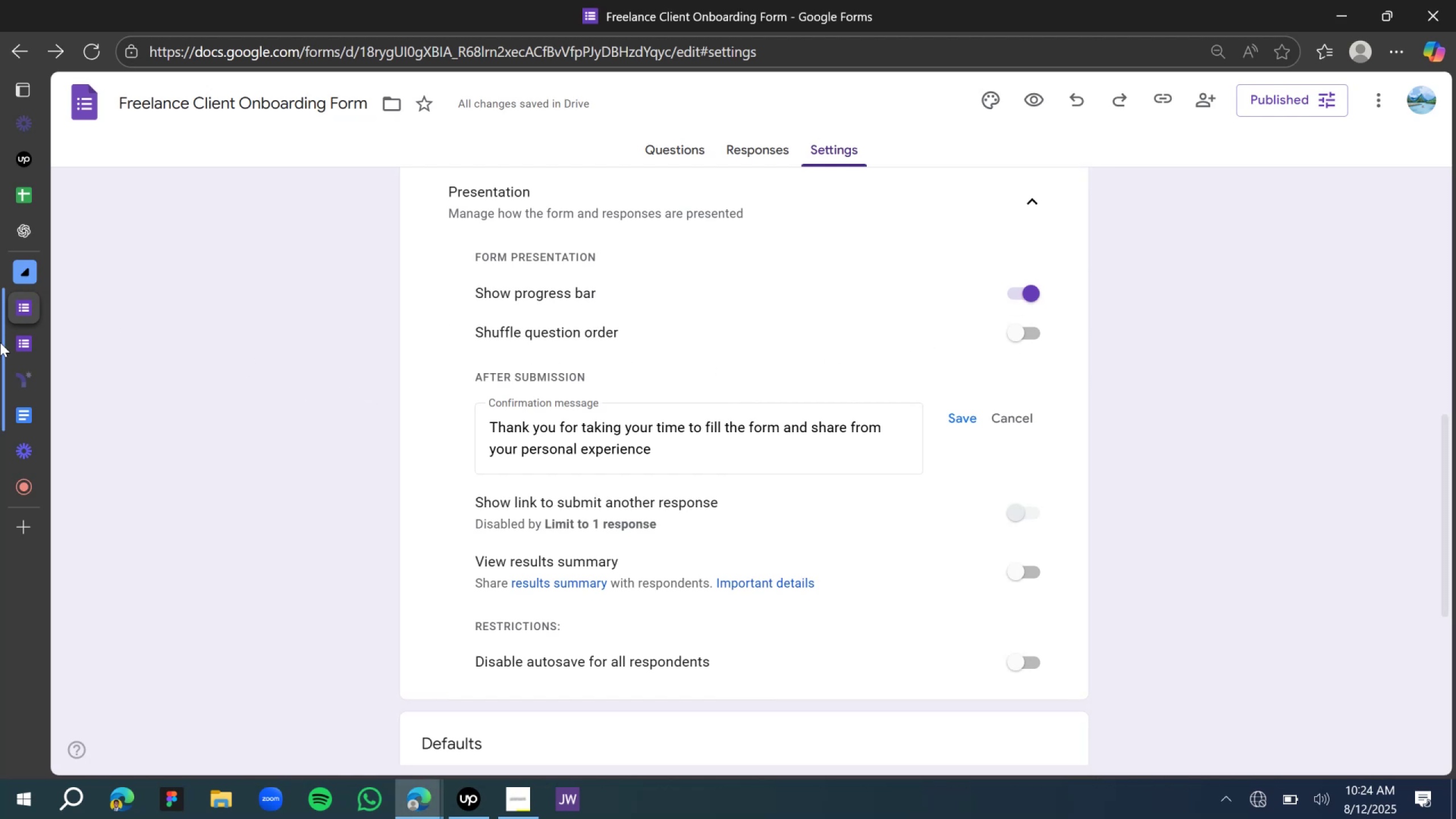 
left_click([28, 342])
 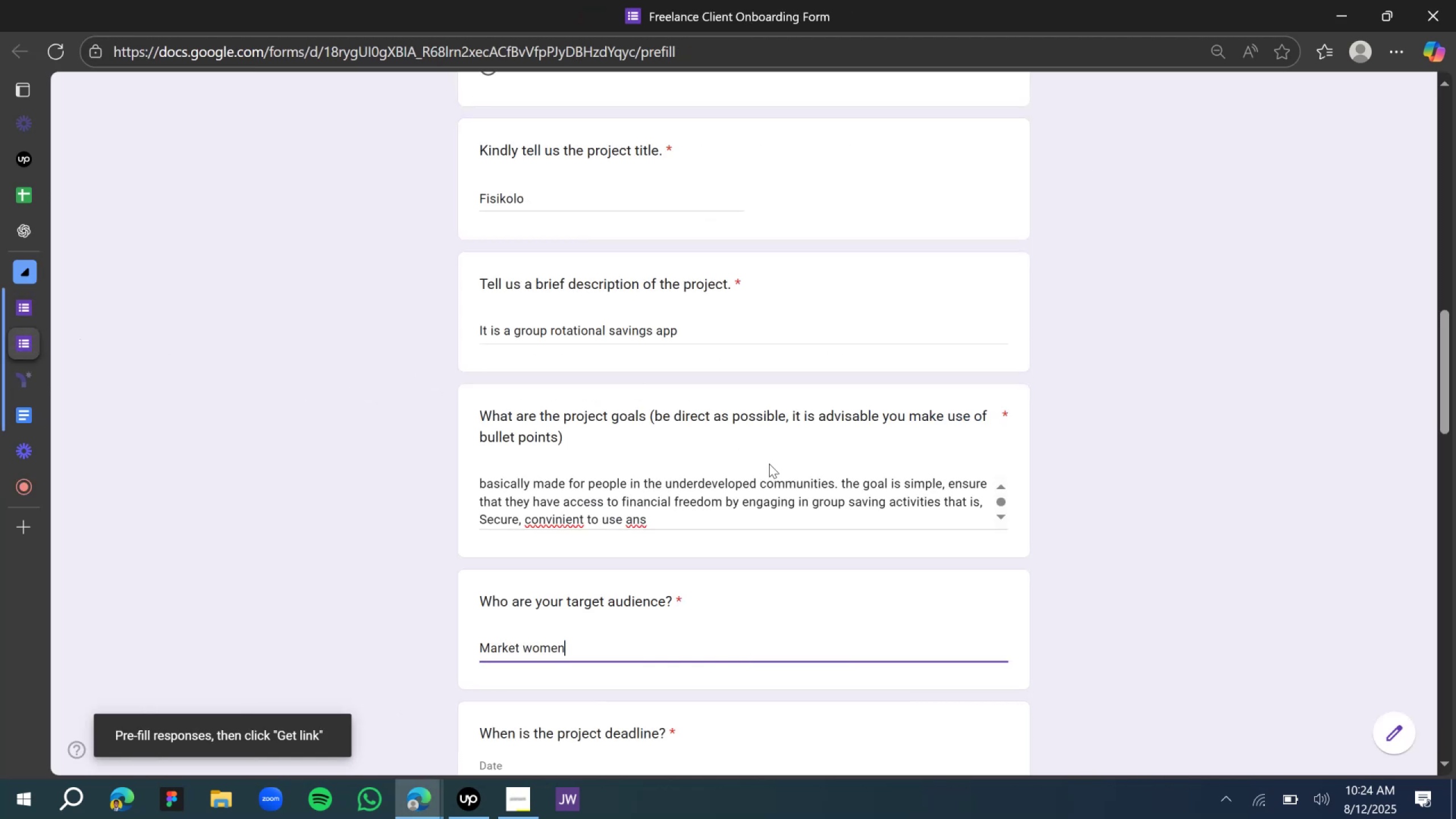 
scroll: coordinate [739, 543], scroll_direction: down, amount: 2.0
 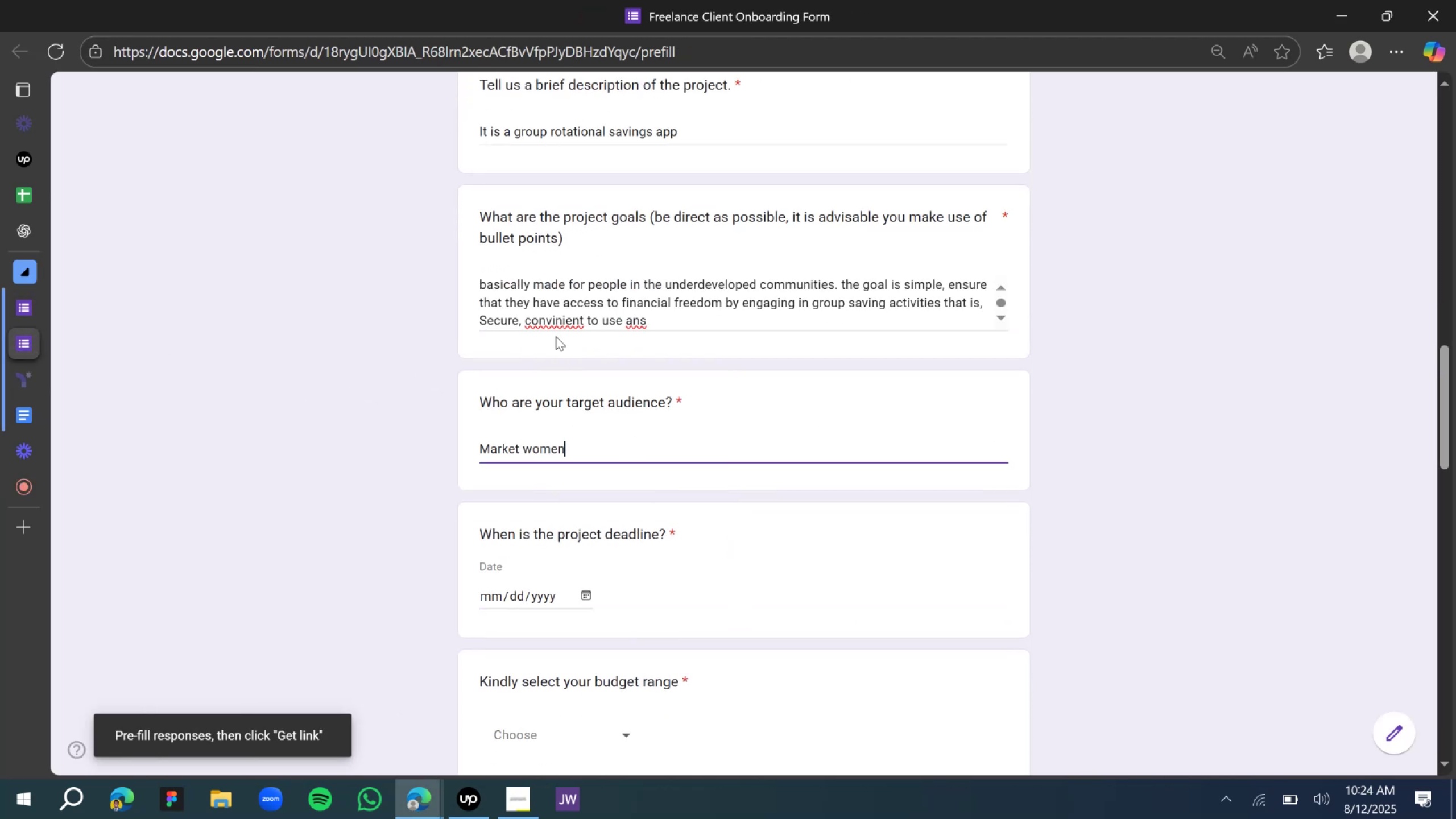 
left_click([555, 315])
 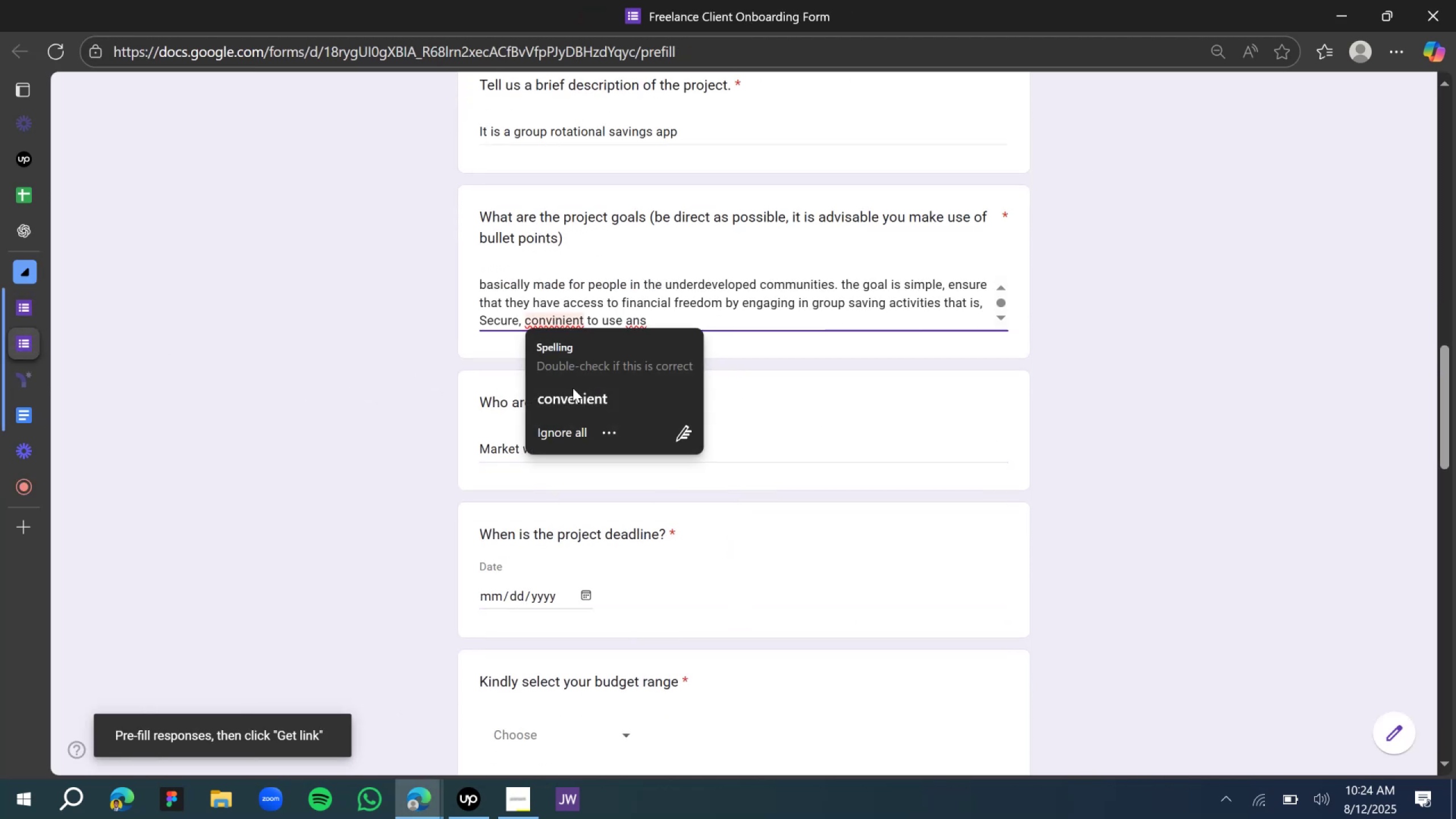 
left_click([577, 410])
 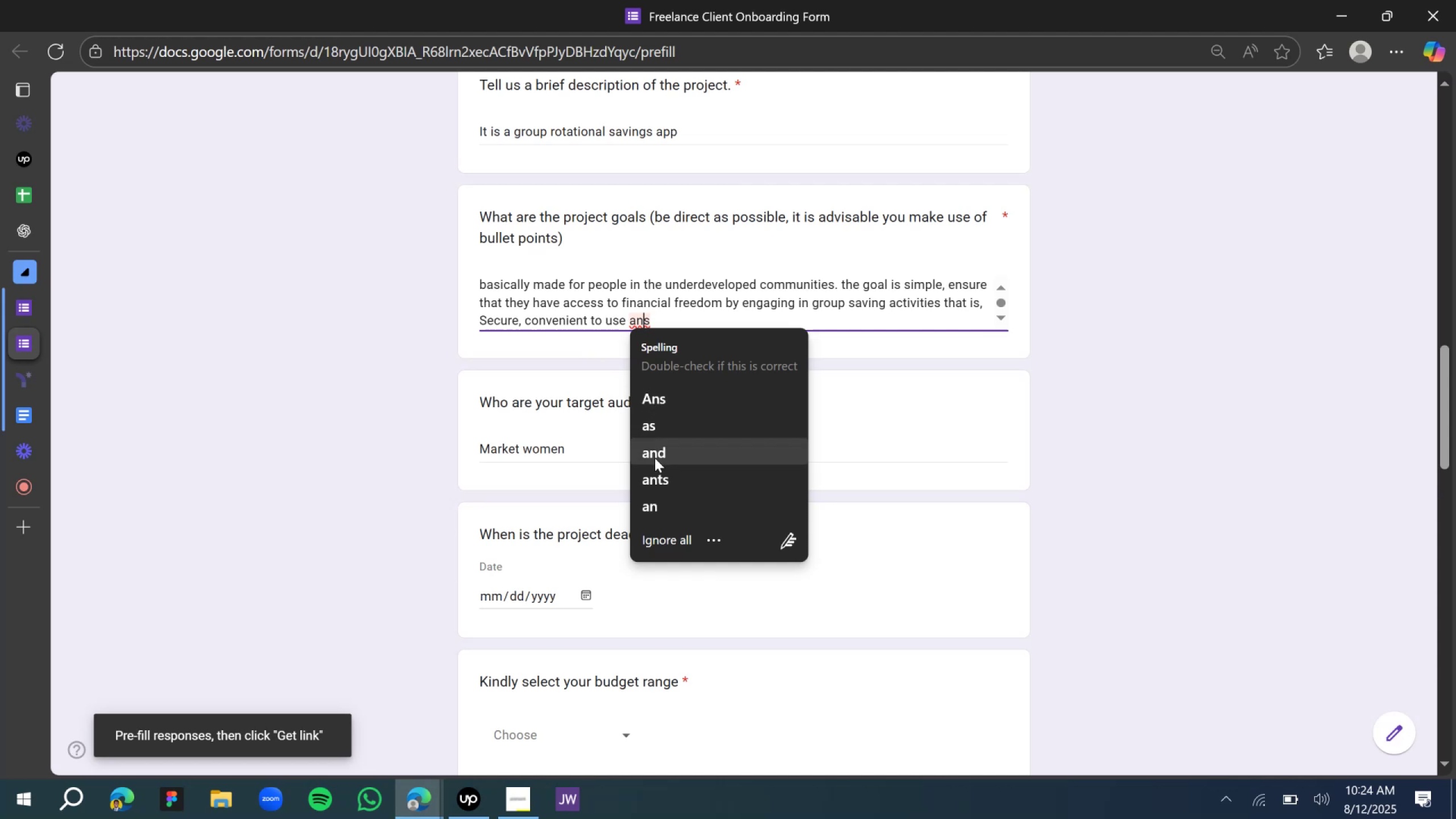 
wait(6.12)
 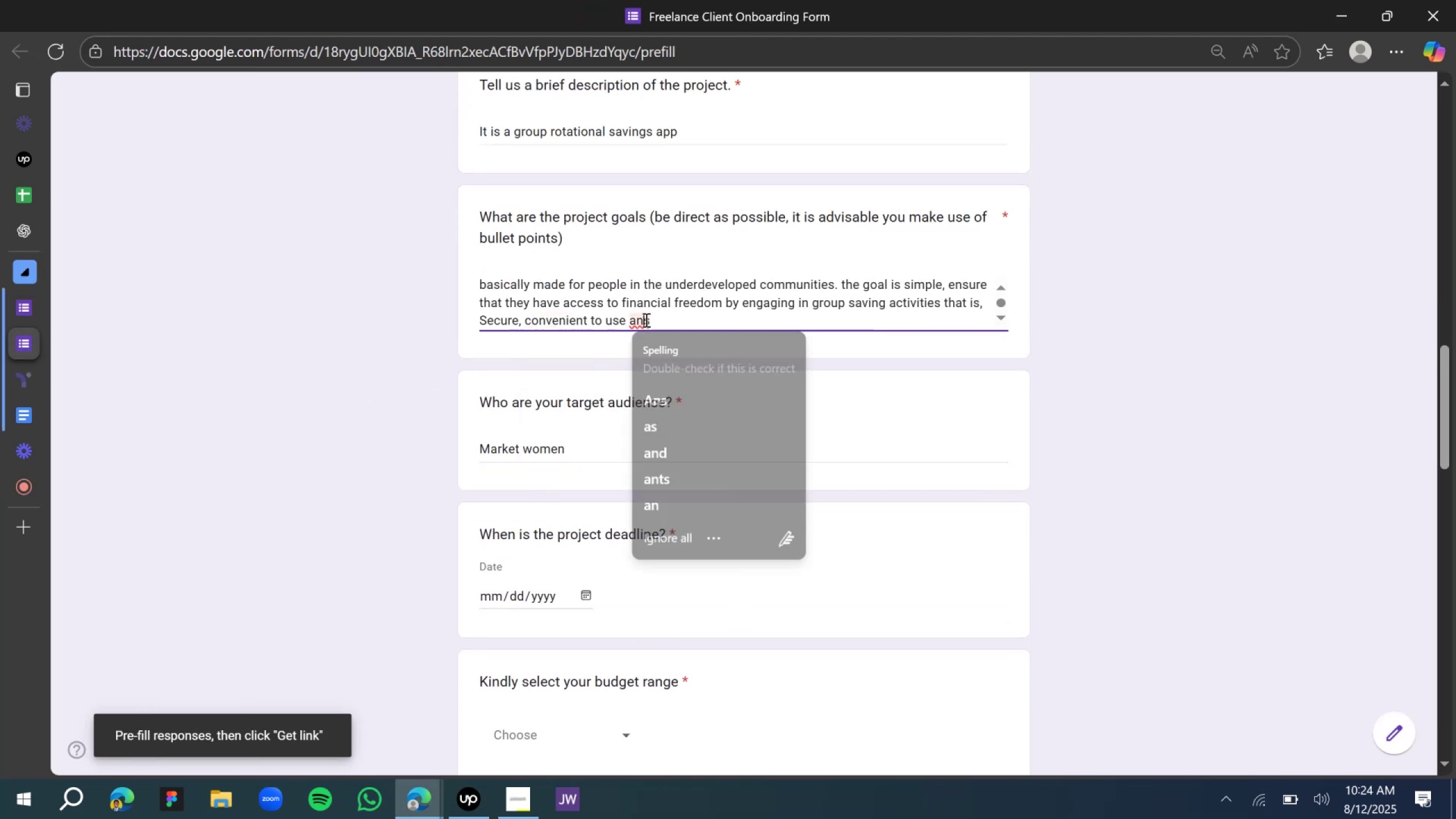 
double_click([642, 321])
 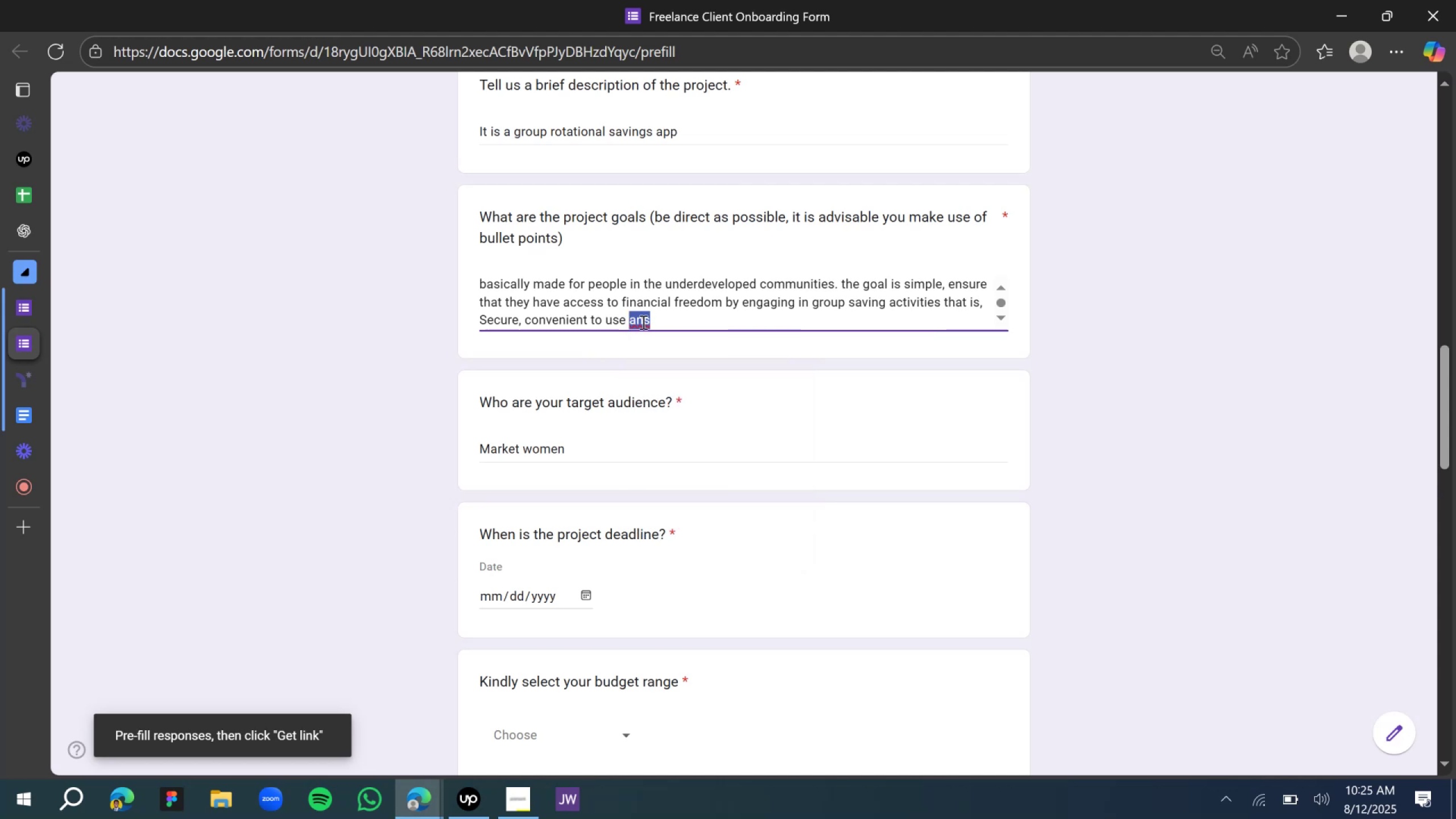 
key(Backspace)
 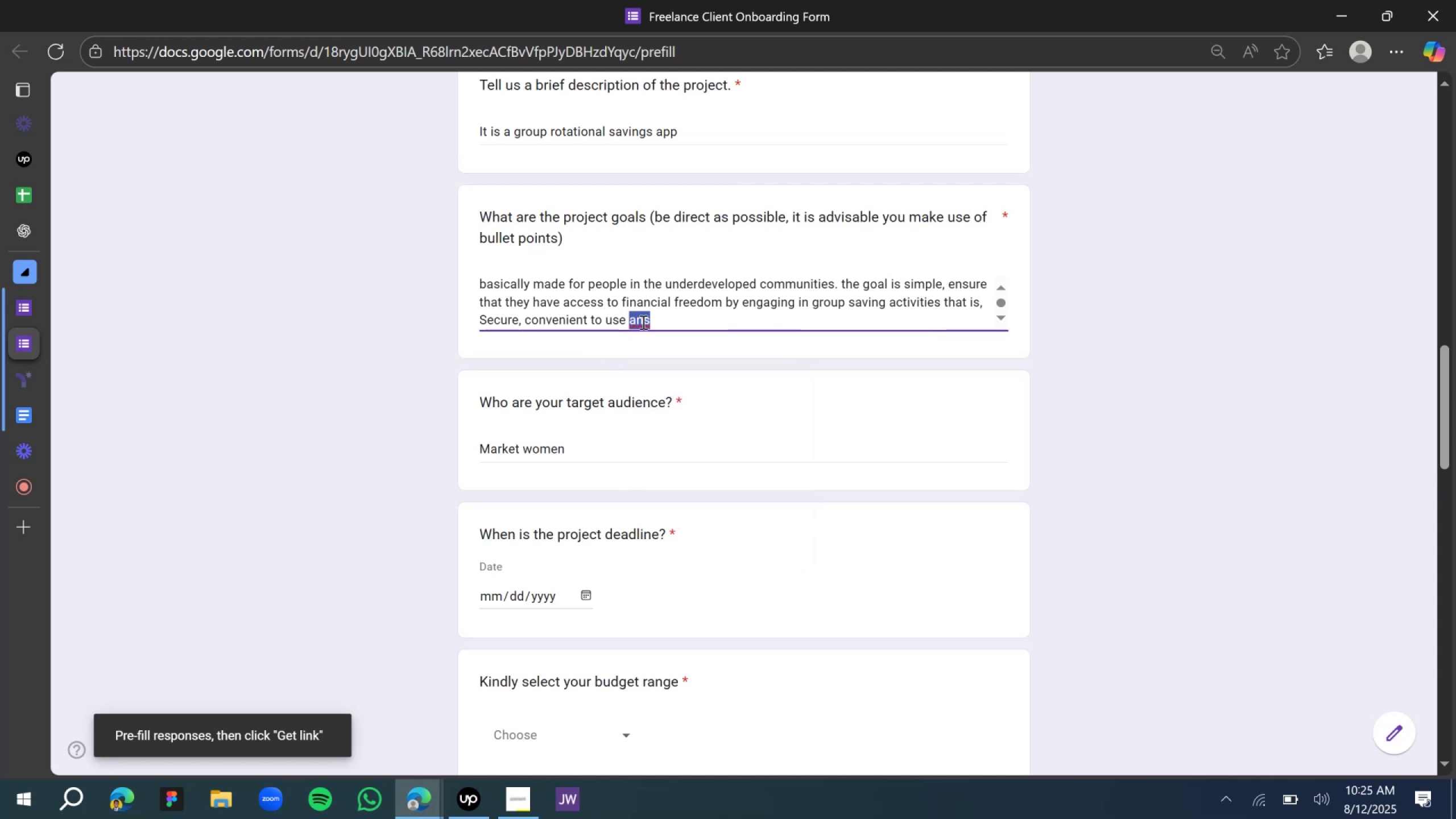 
key(Backspace)
 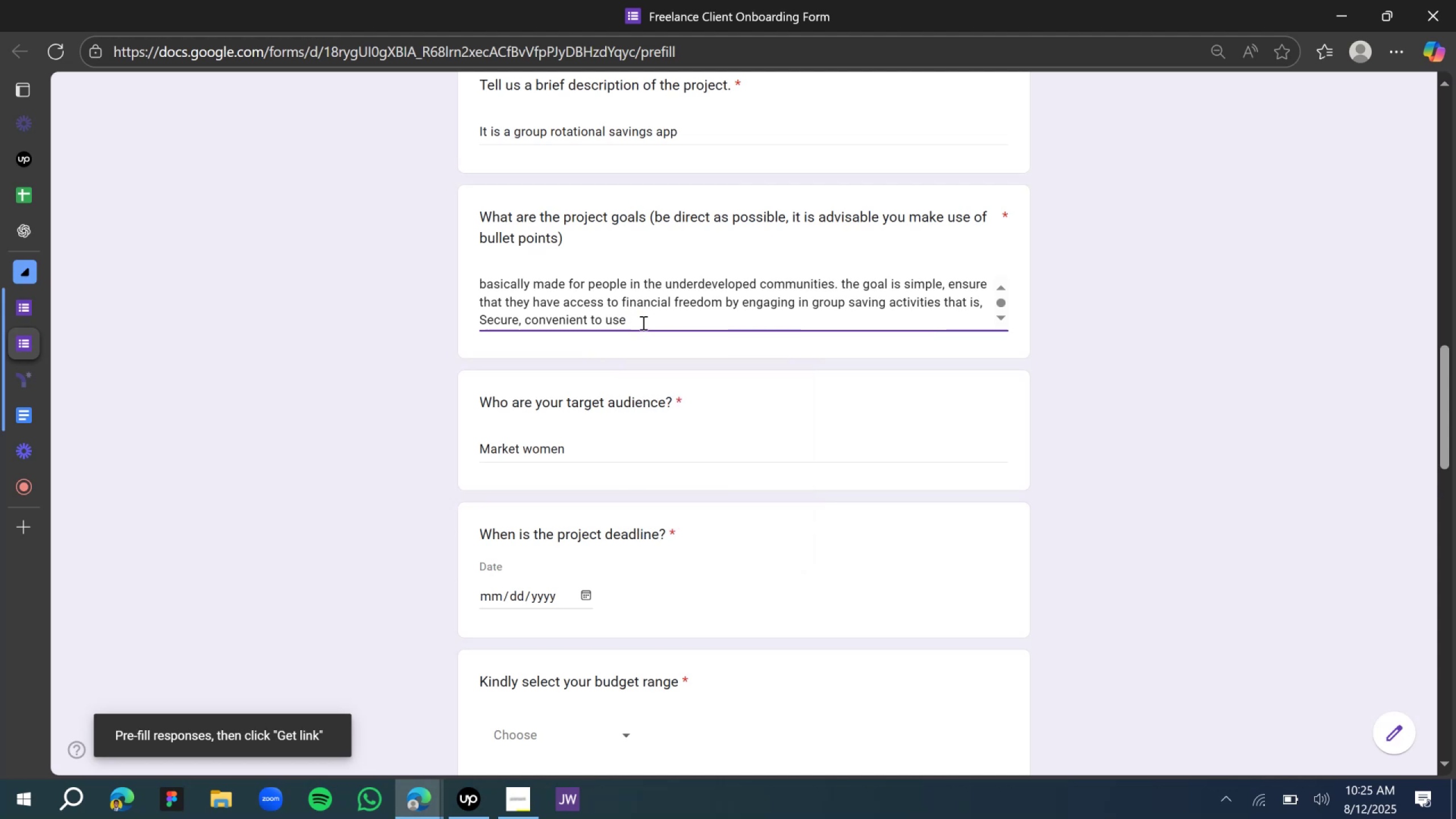 
key(Comma)
 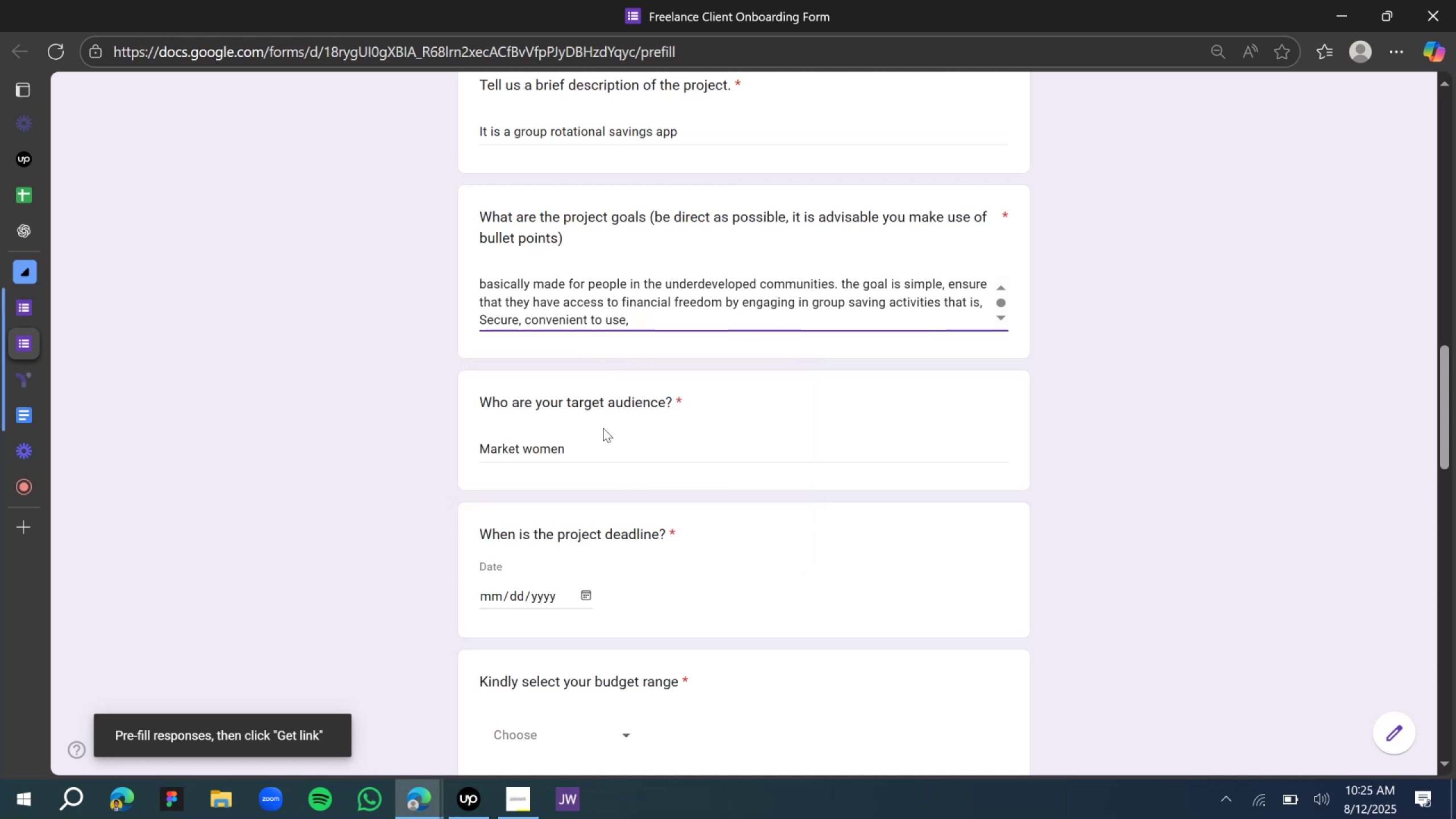 
left_click([591, 448])
 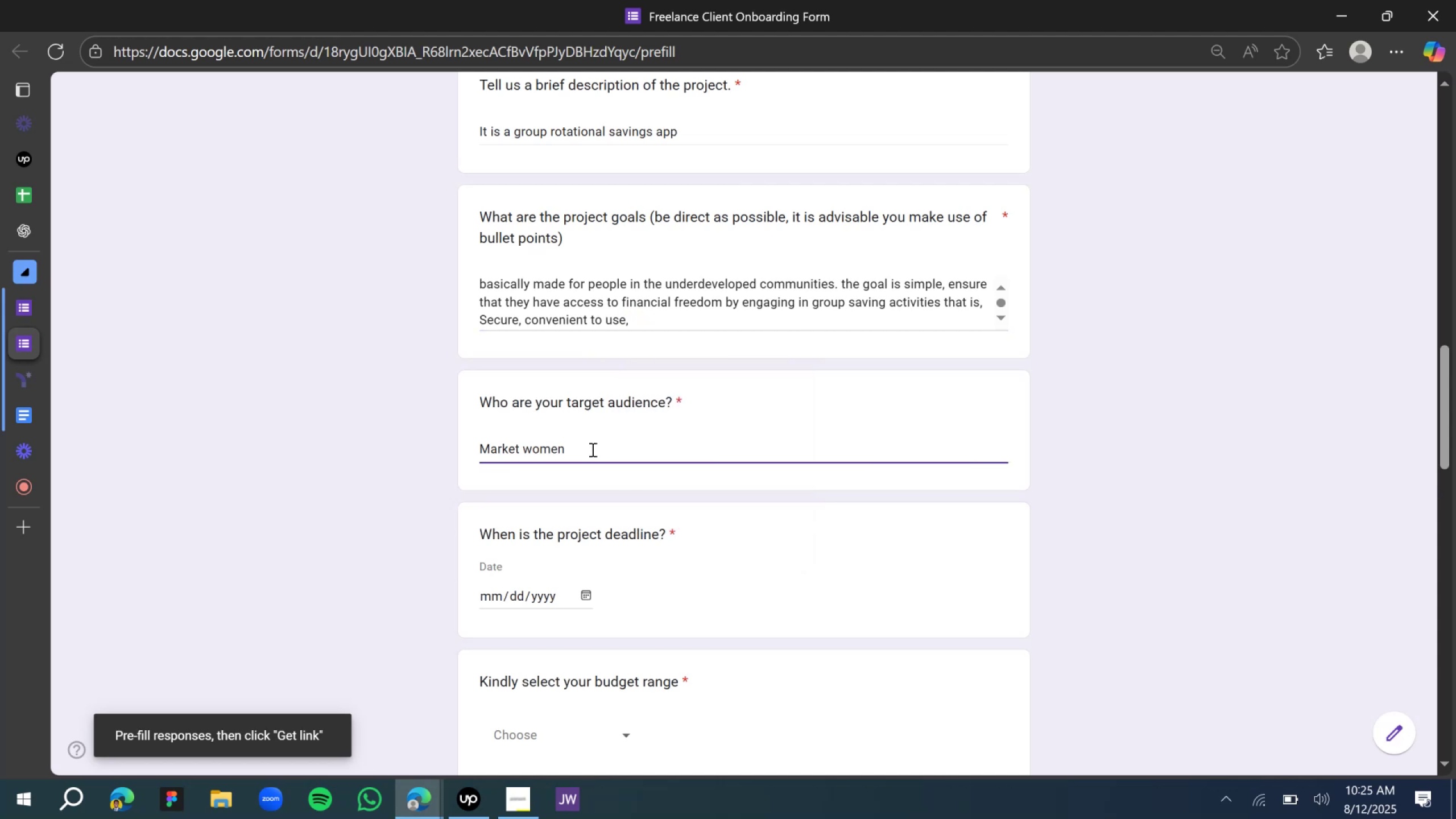 
type(, s)
key(Backspace)
type(working class )
key(Backspace)
type(, adn m)
key(Backspace)
key(Backspace)
key(Backspace)
key(Backspace)
type(nd mothers)
 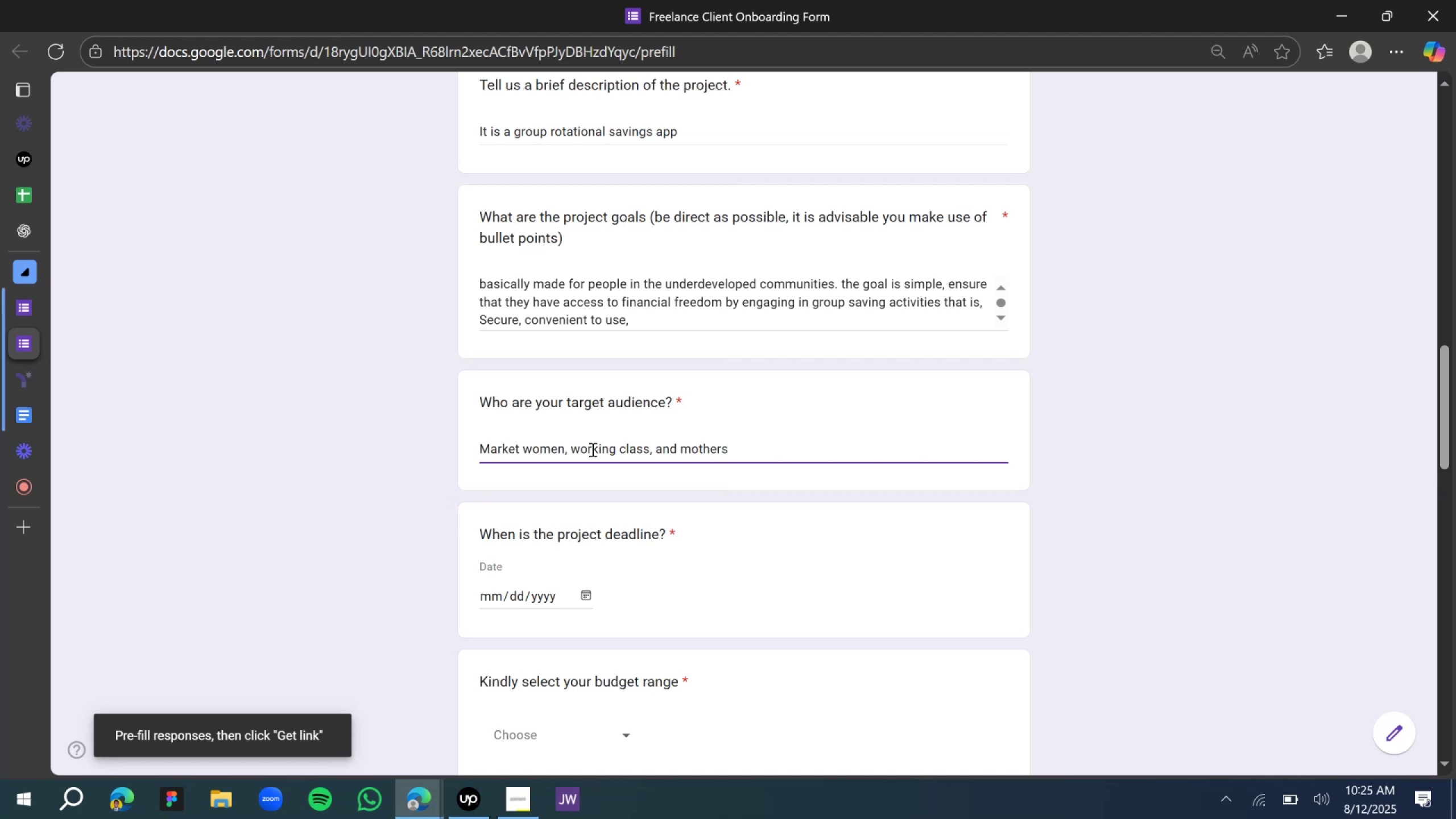 
scroll: coordinate [586, 519], scroll_direction: down, amount: 2.0
 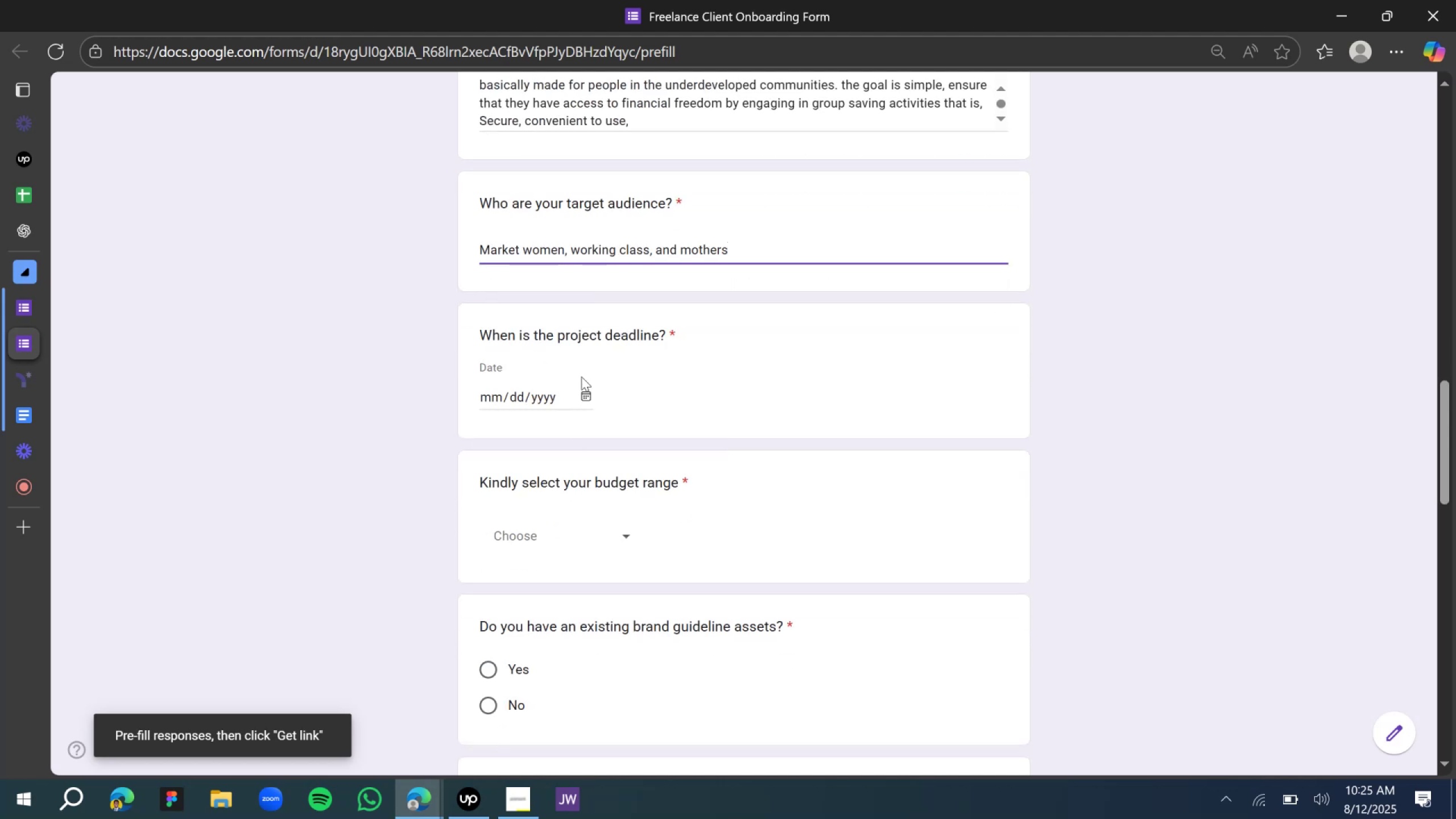 
left_click([588, 392])
 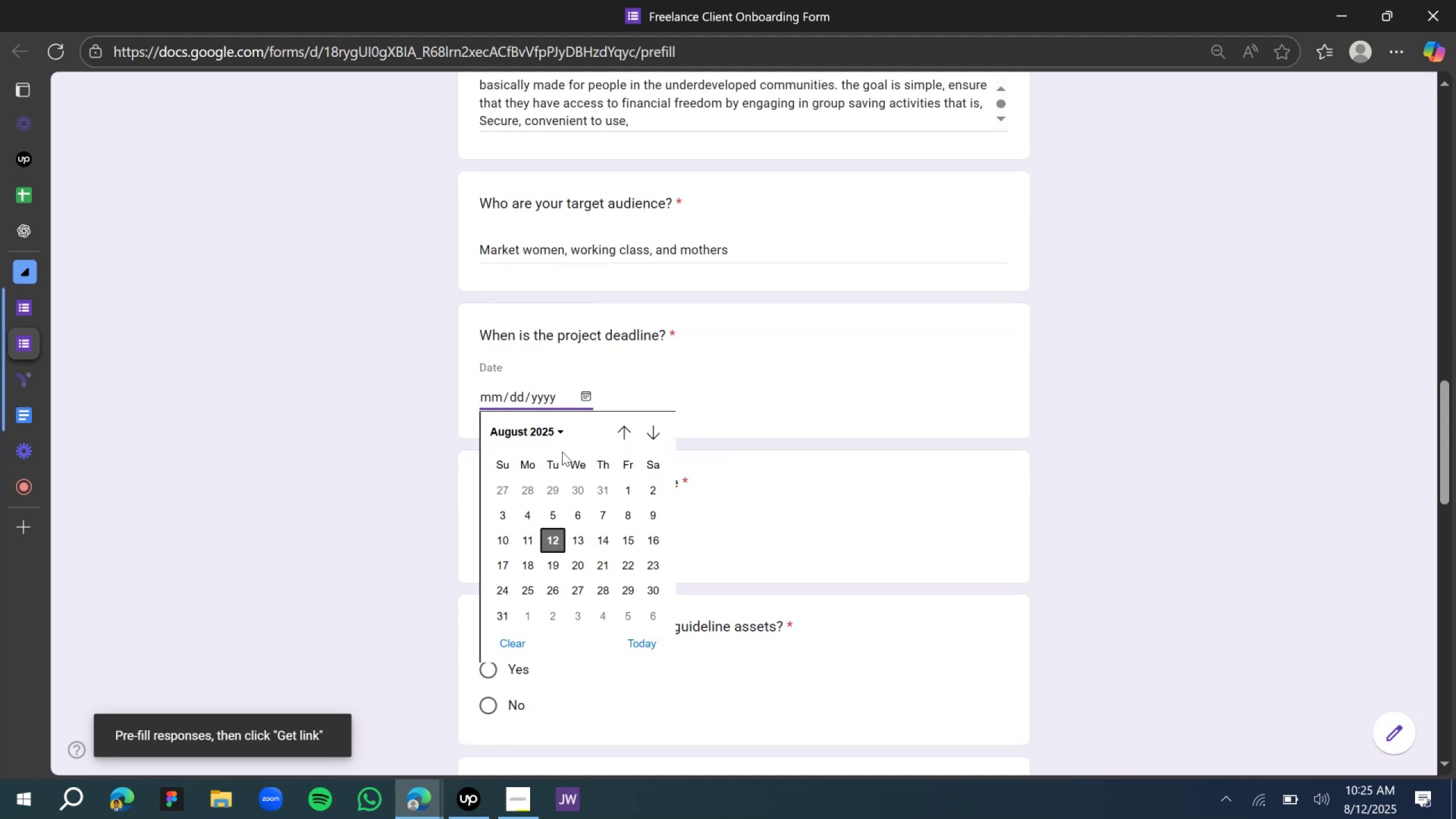 
left_click([553, 427])
 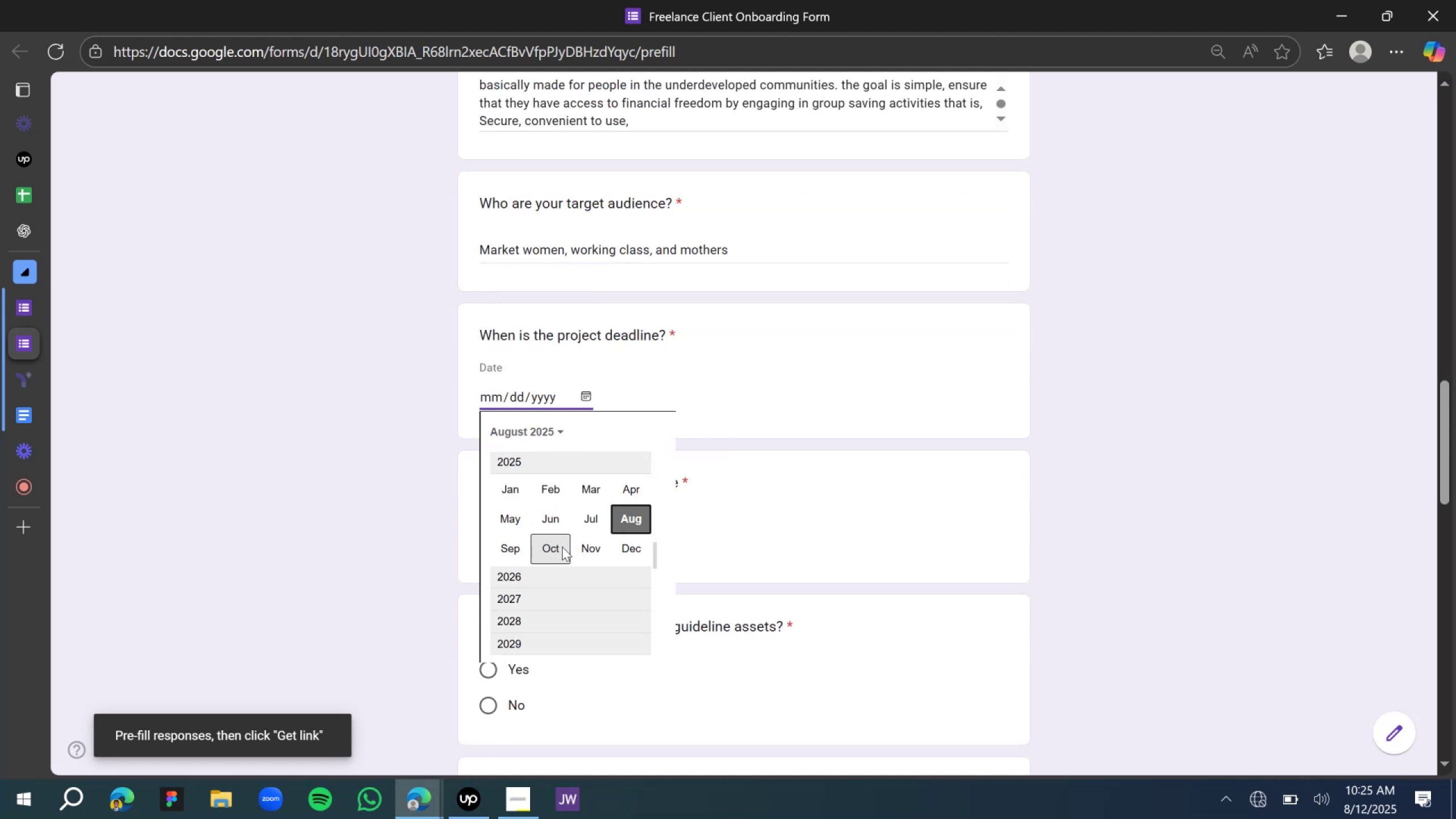 
left_click([559, 551])
 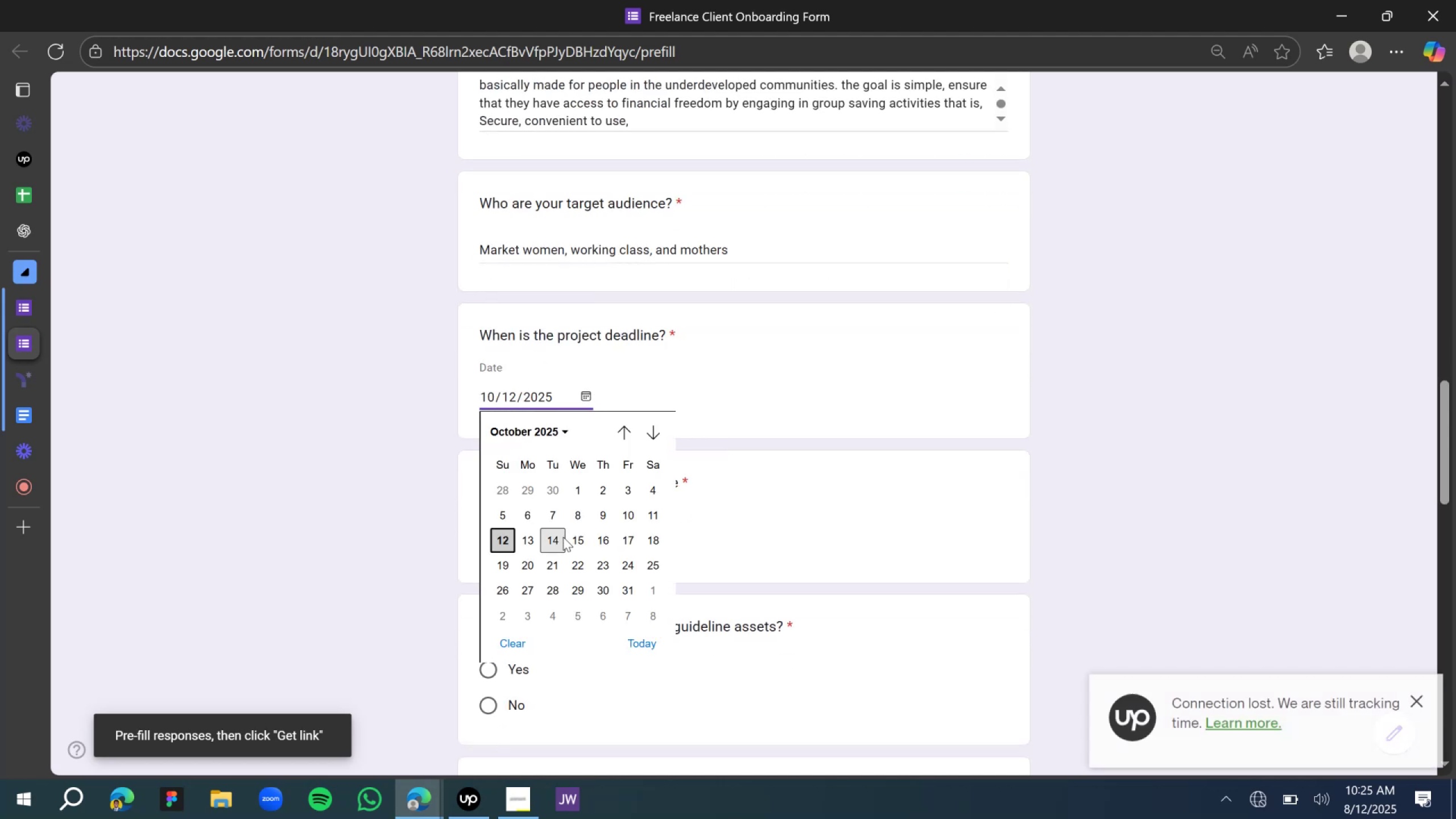 
left_click([561, 543])
 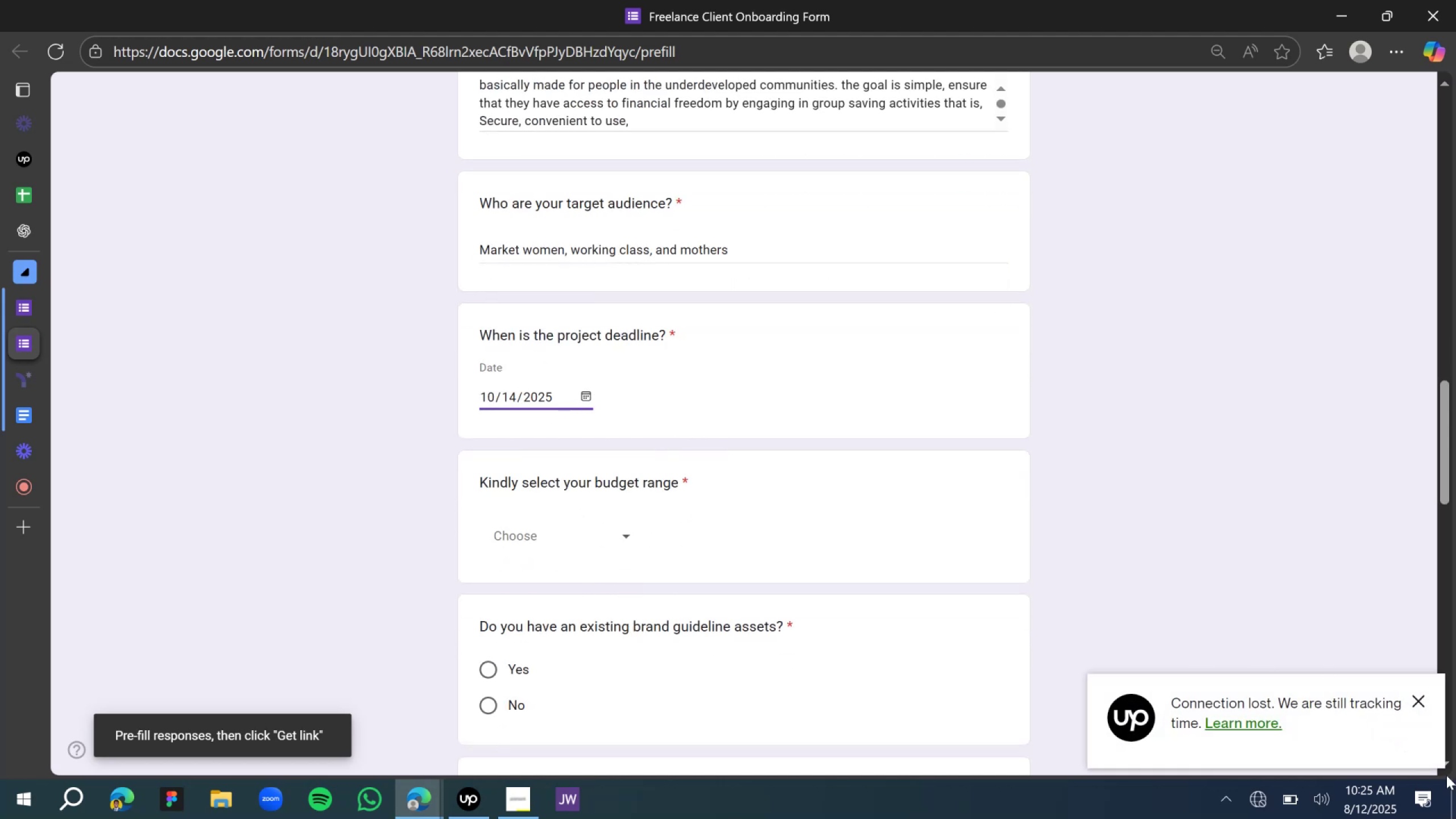 
left_click([1416, 701])
 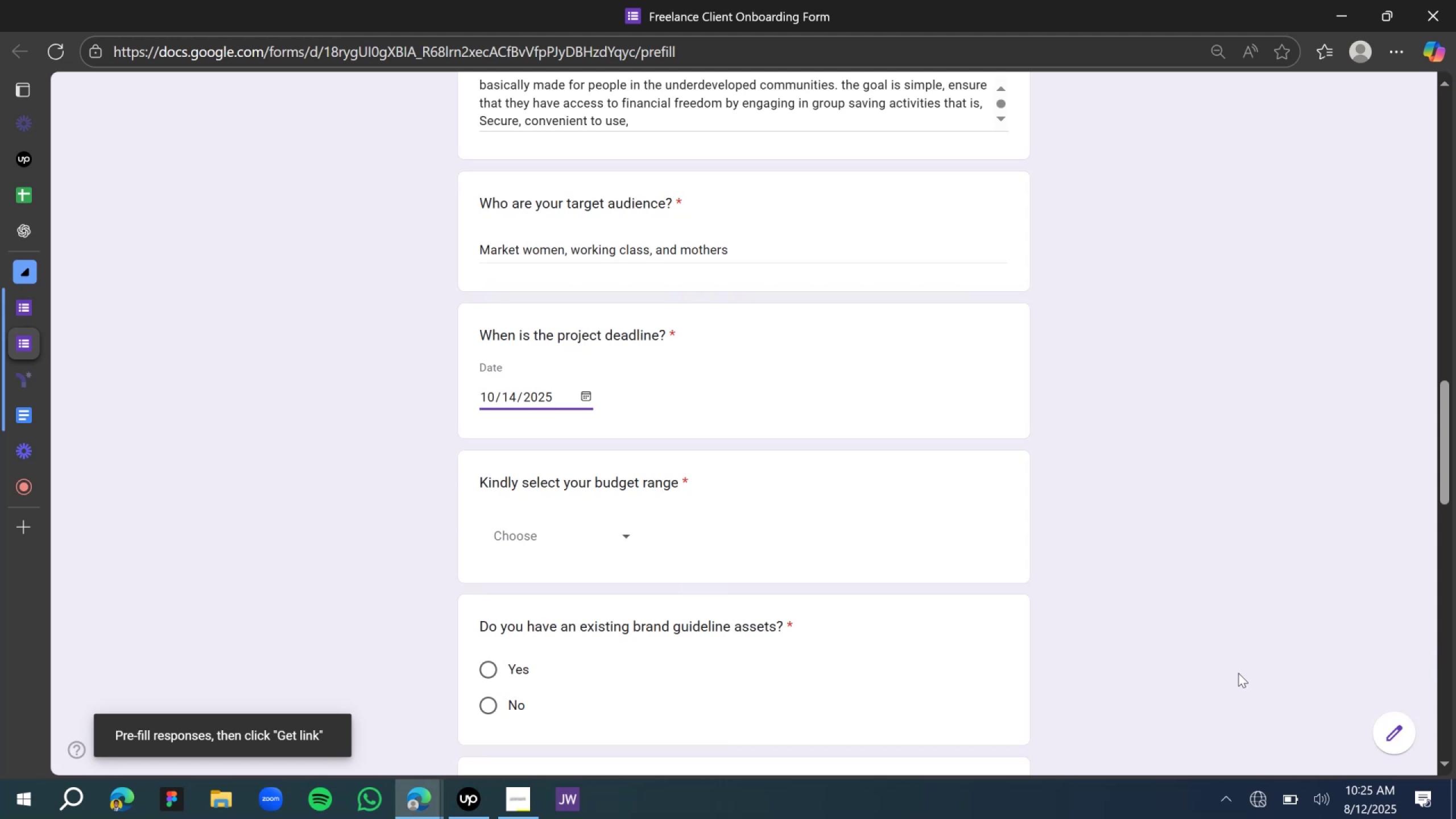 
wait(8.07)
 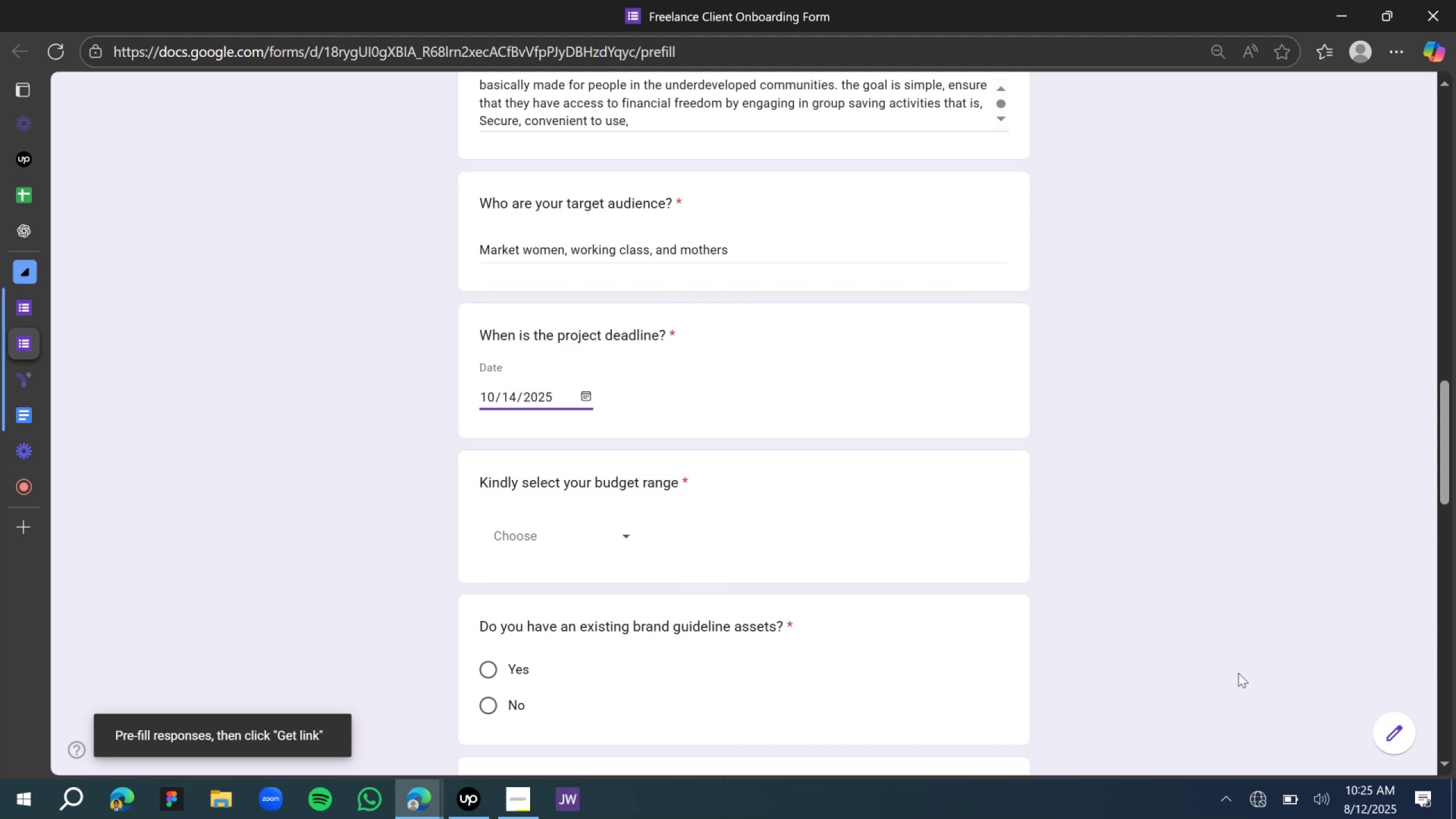 
left_click([1266, 813])
 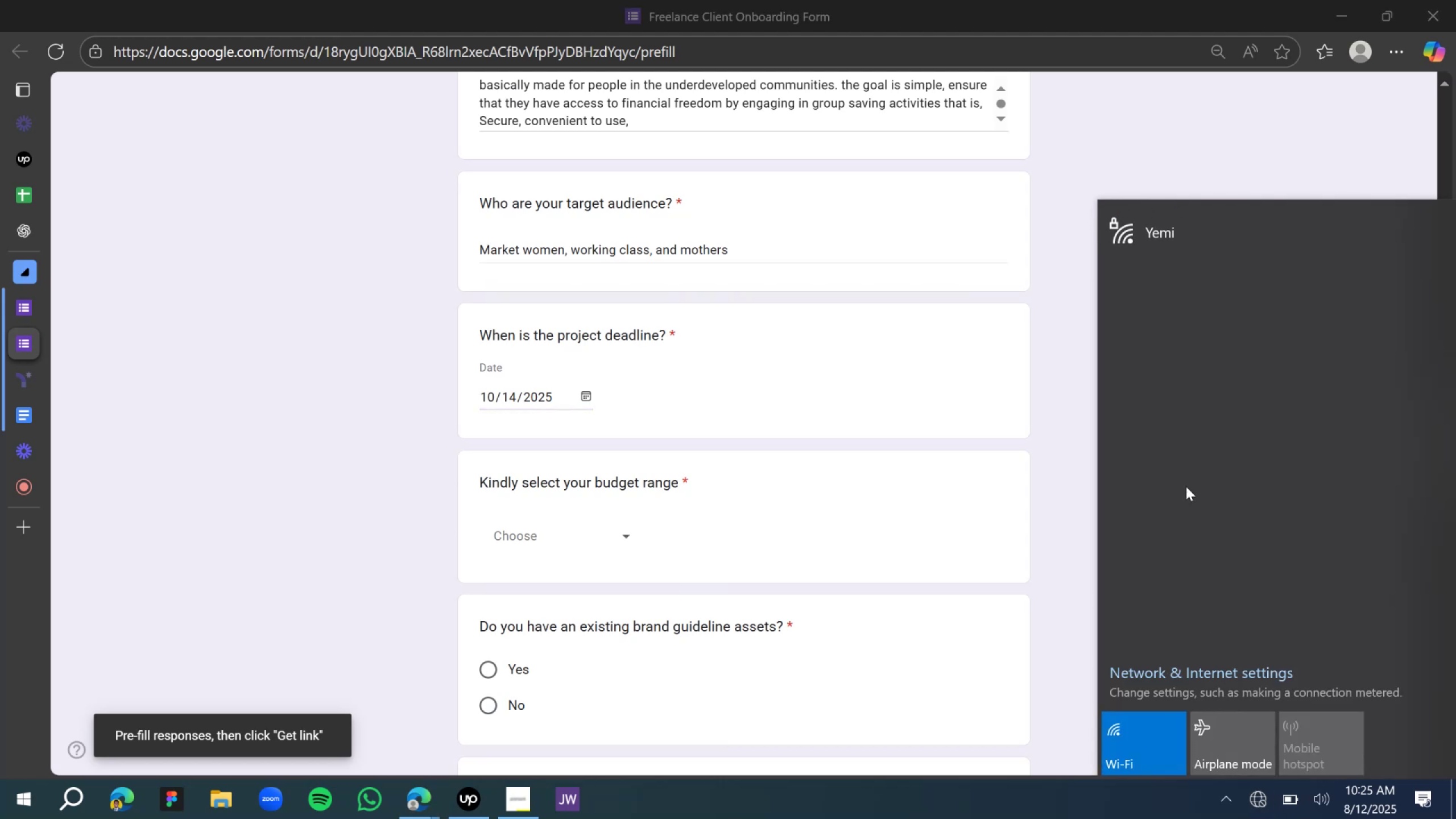 
left_click([1173, 238])
 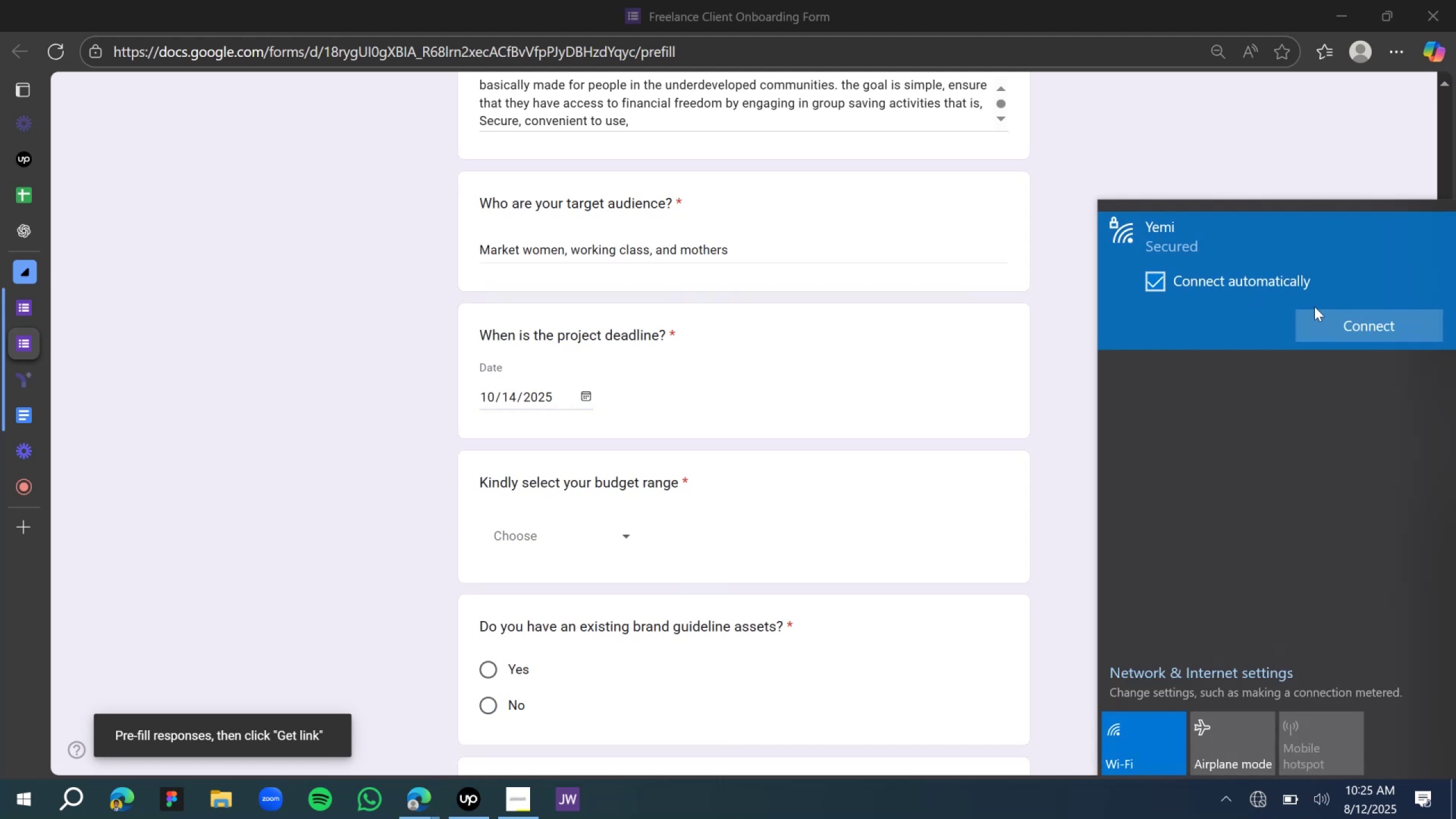 
left_click([1335, 320])
 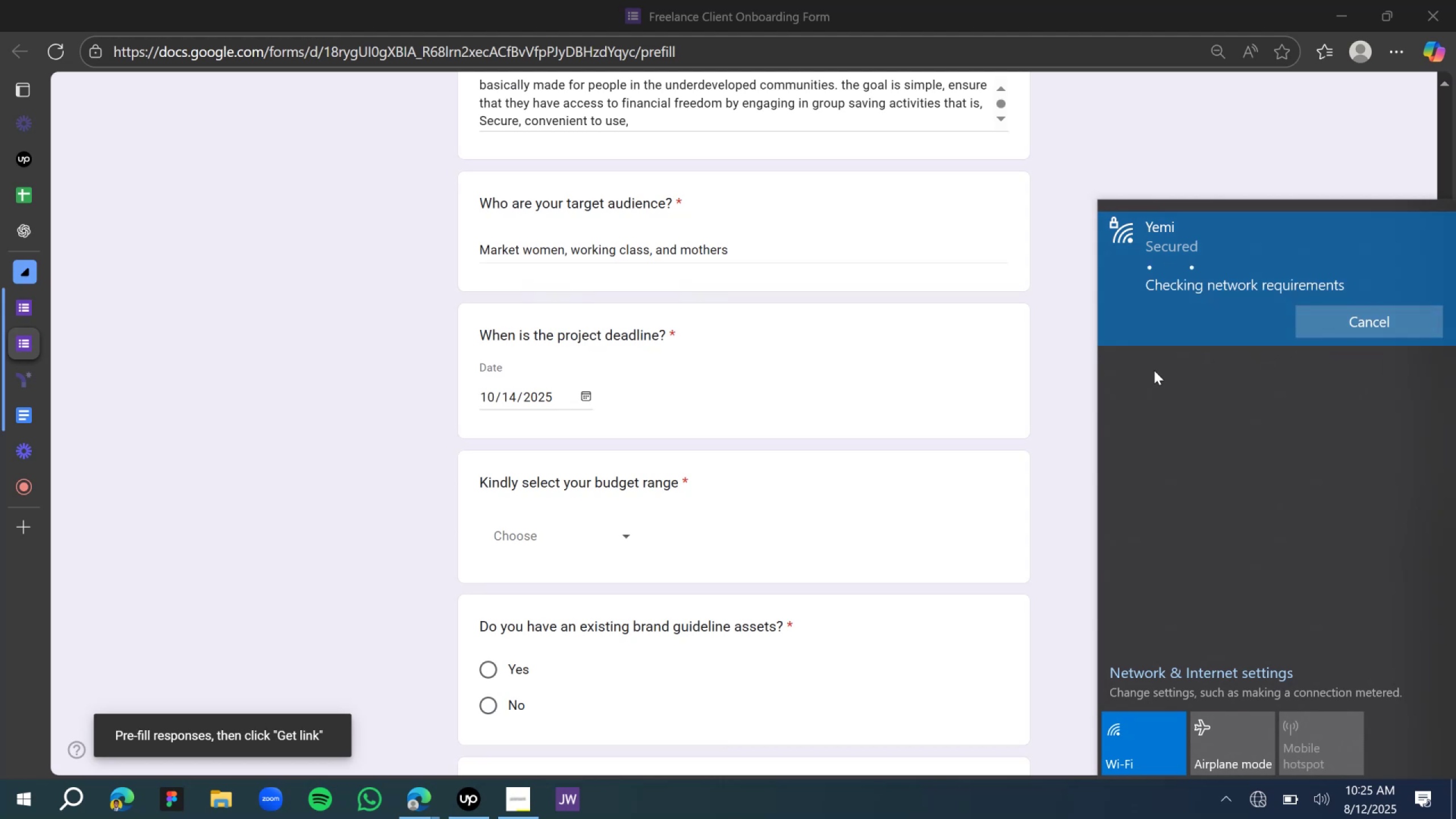 
wait(6.03)
 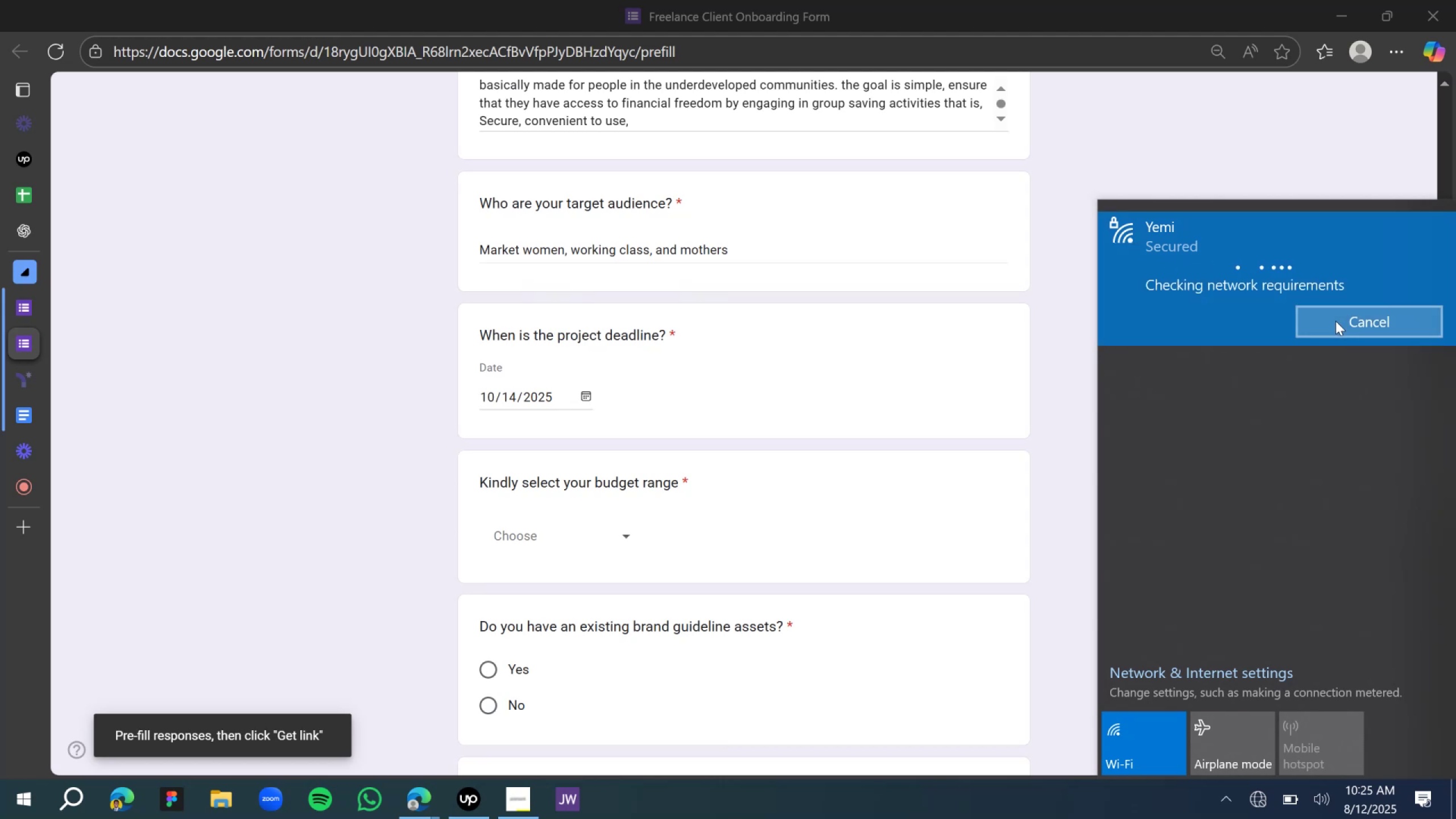 
left_click([1062, 359])
 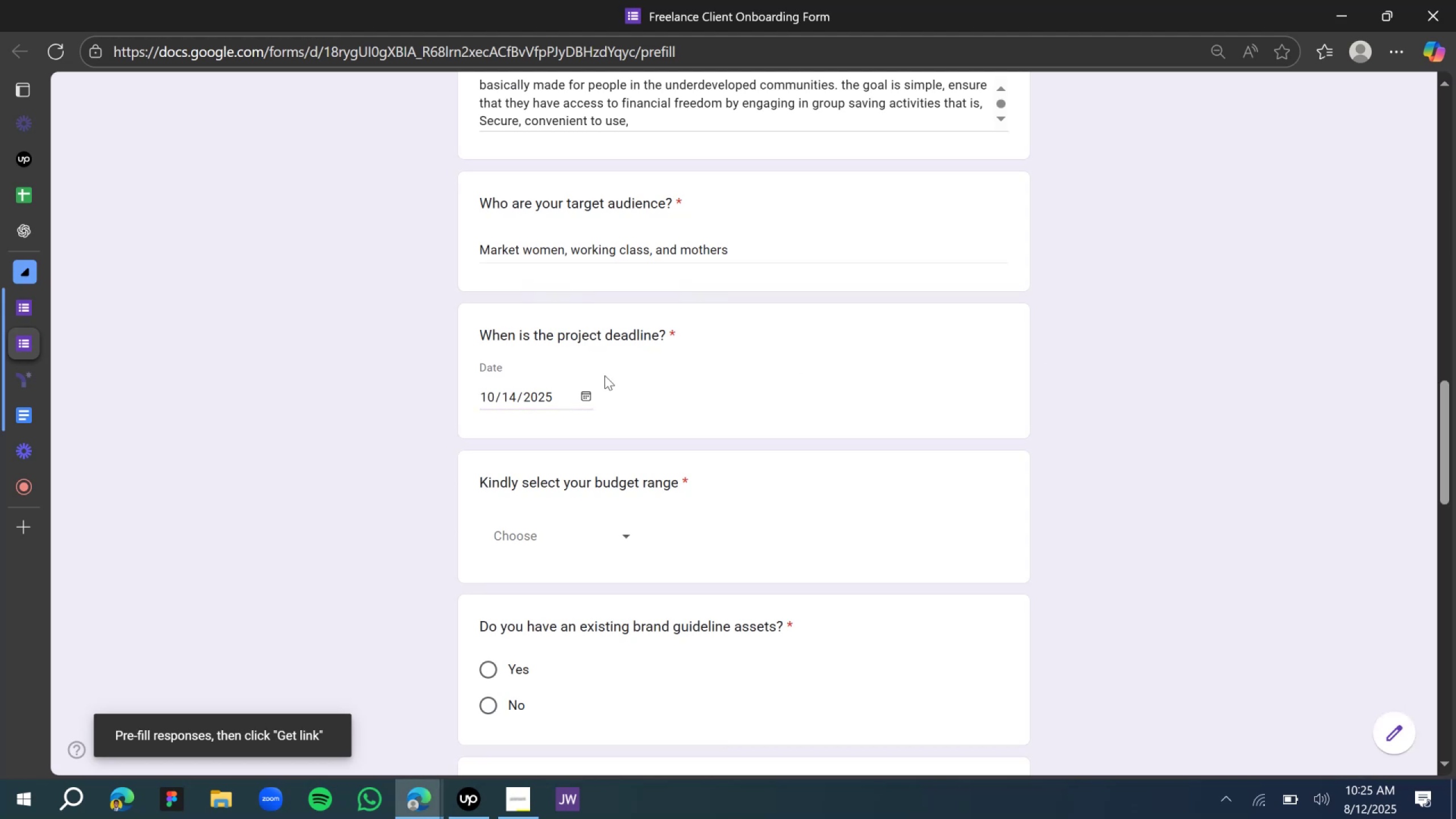 
scroll: coordinate [530, 430], scroll_direction: down, amount: 2.0
 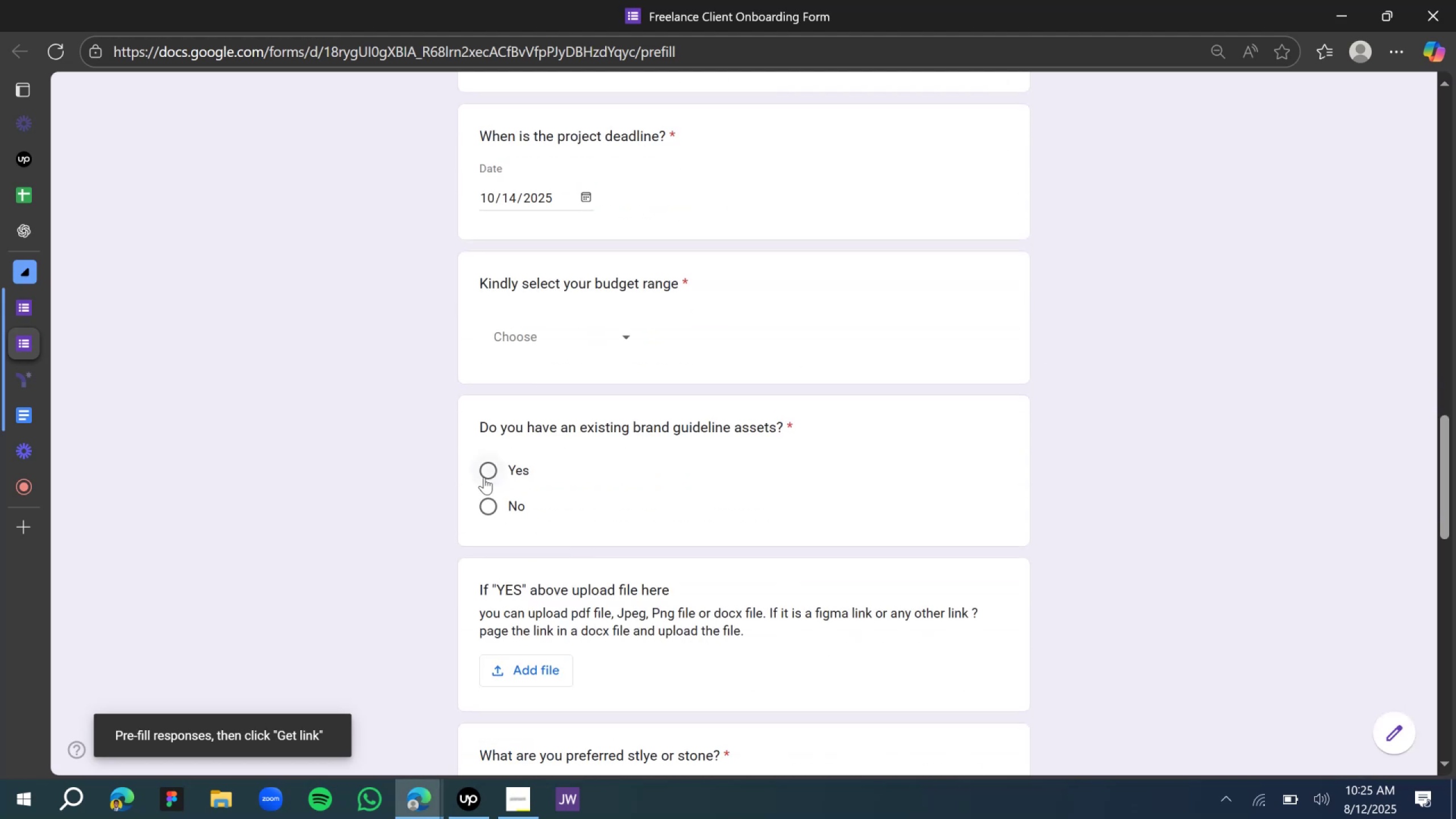 
left_click([484, 477])
 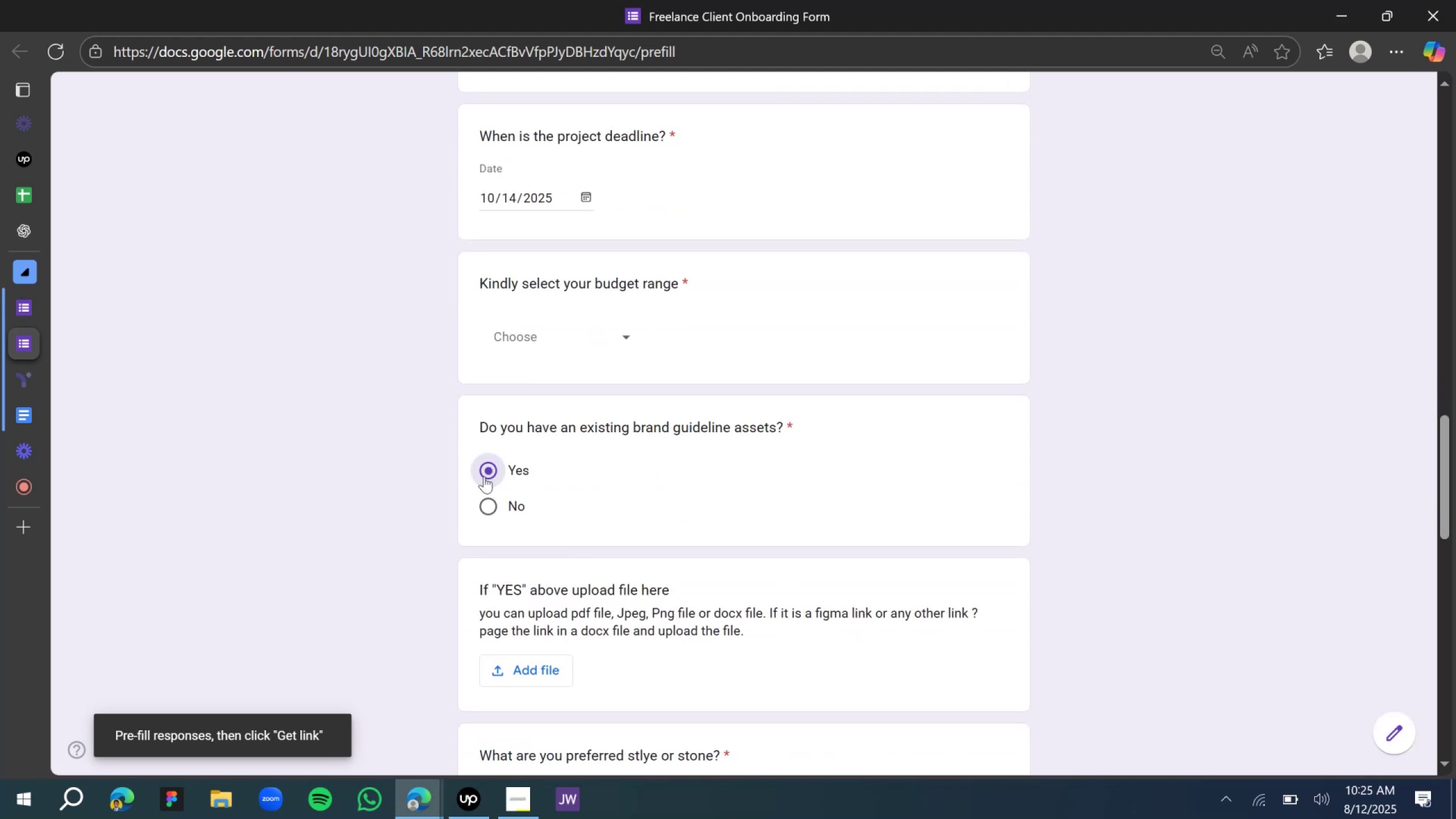 
scroll: coordinate [516, 474], scroll_direction: down, amount: 3.0
 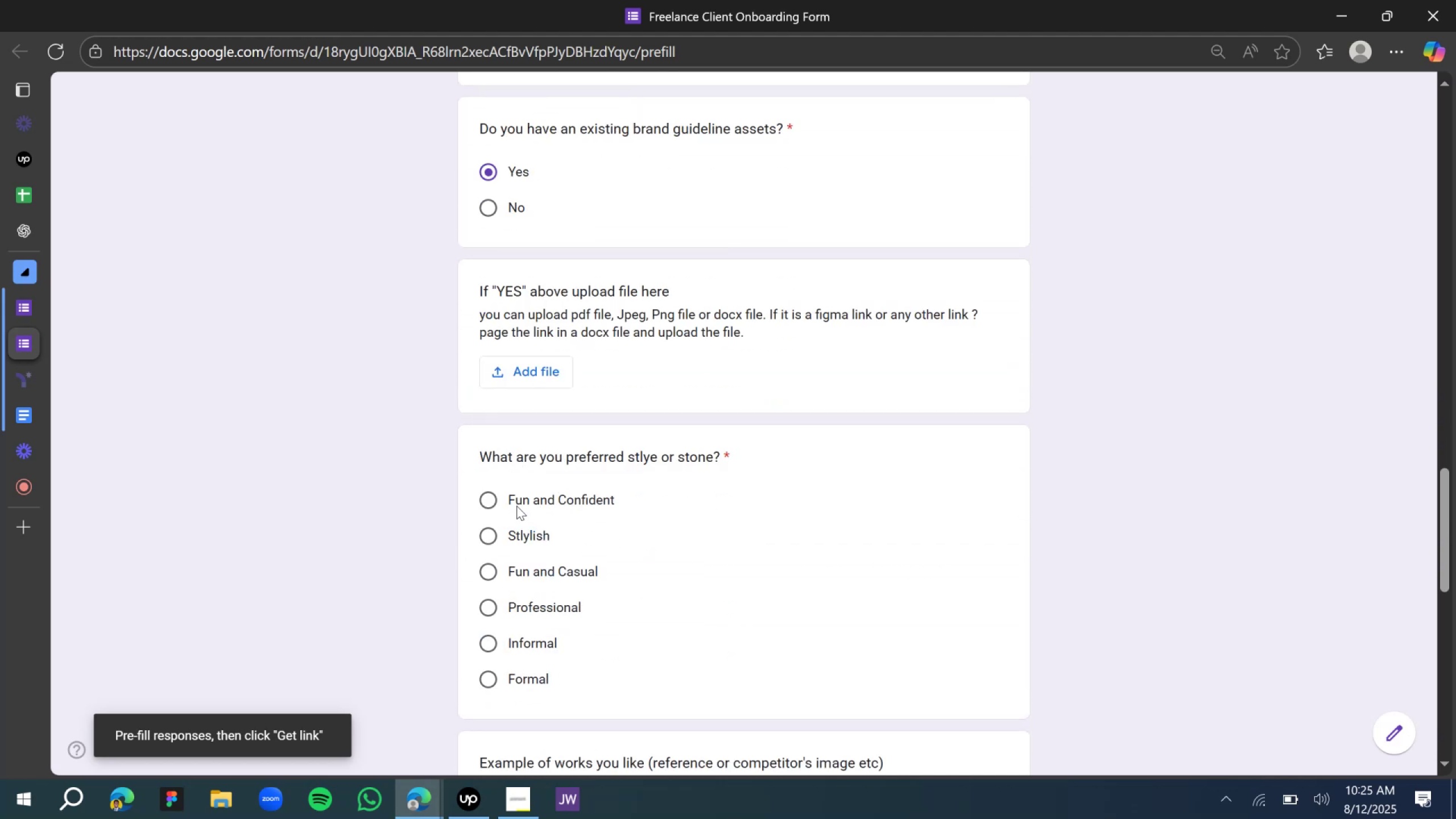 
left_click([511, 502])
 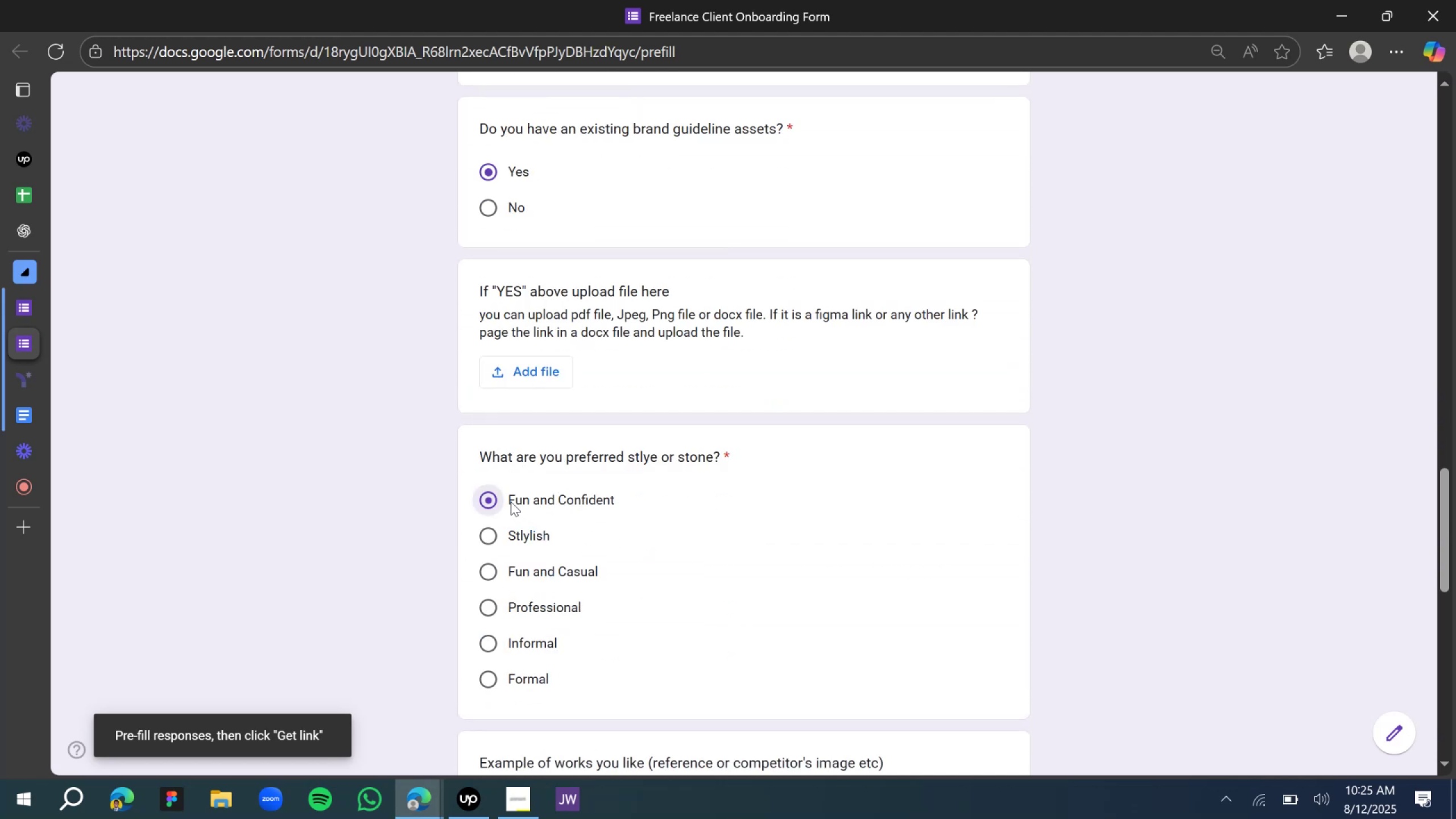 
scroll: coordinate [506, 498], scroll_direction: down, amount: 6.0
 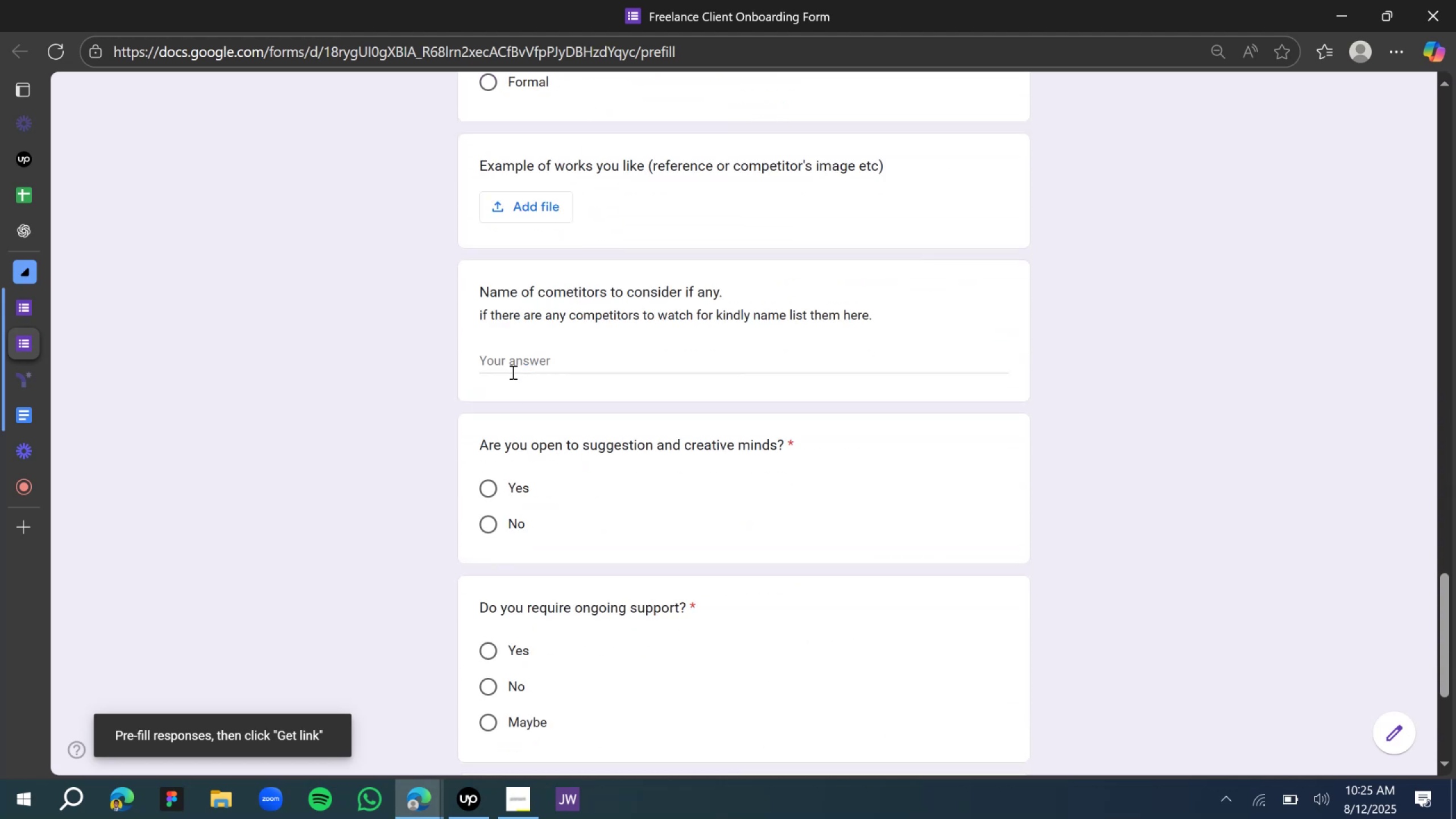 
left_click([512, 372])
 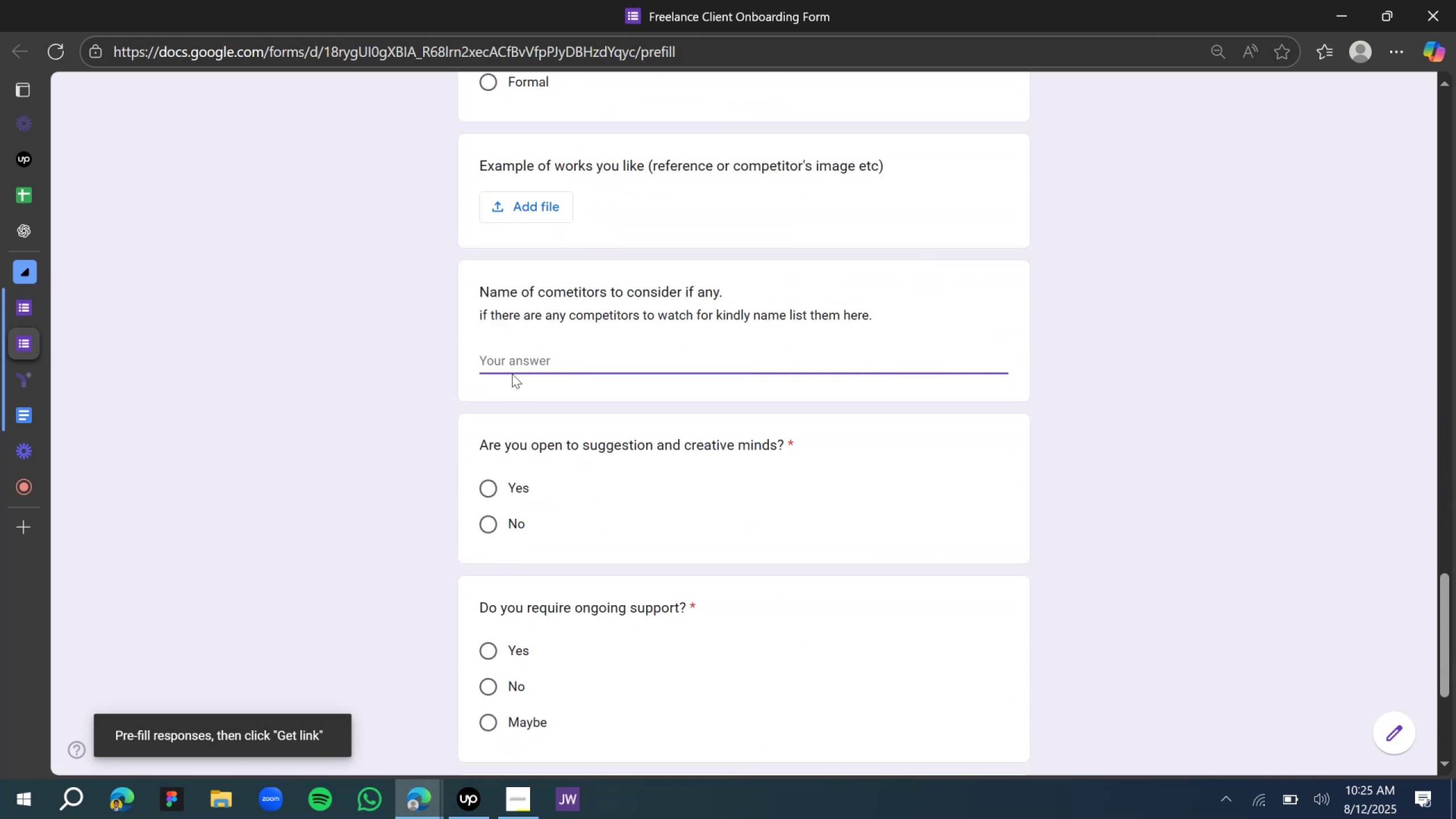 
type(No compr)
key(Backspace)
type(etitors)
 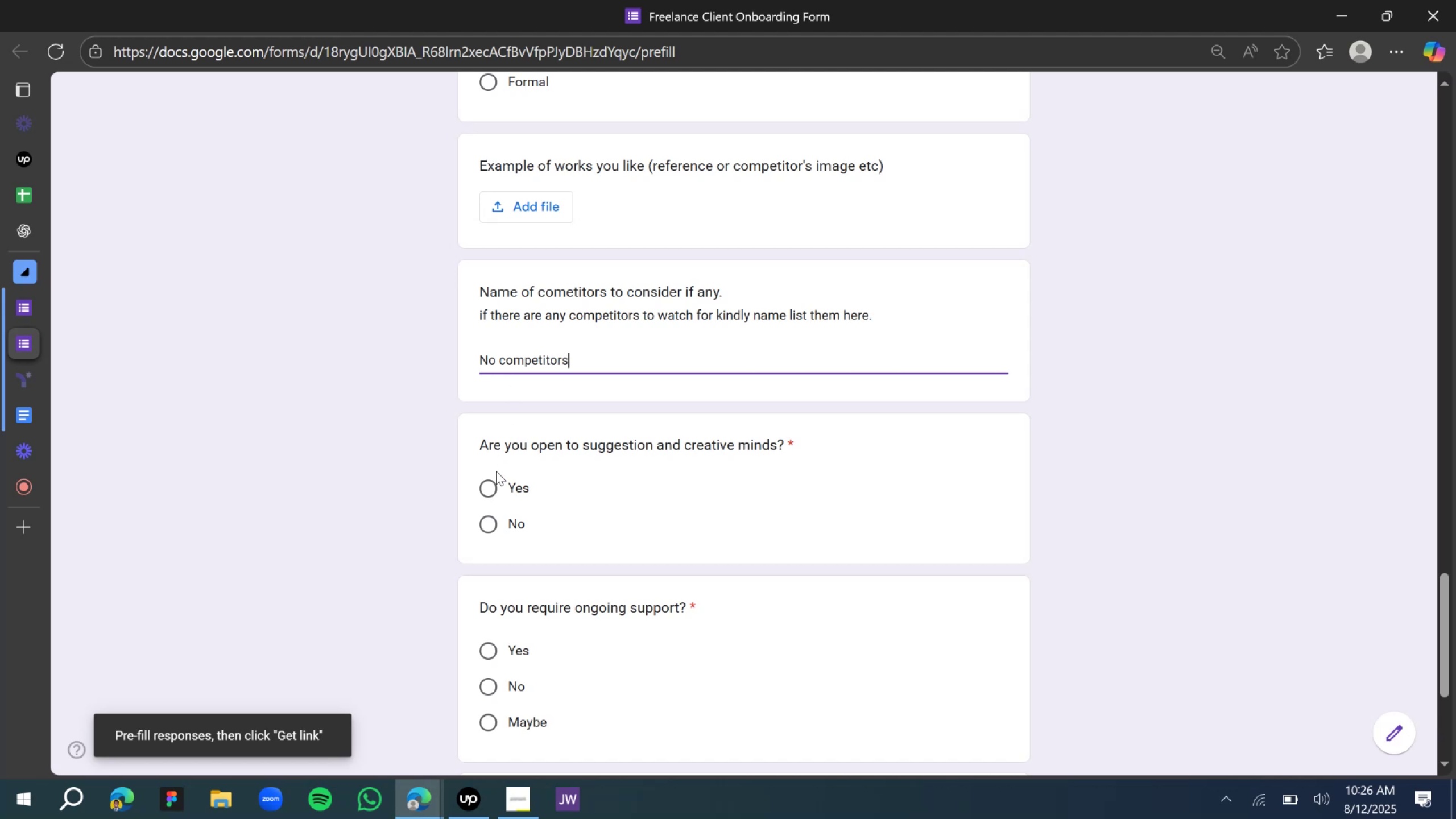 
left_click([490, 489])
 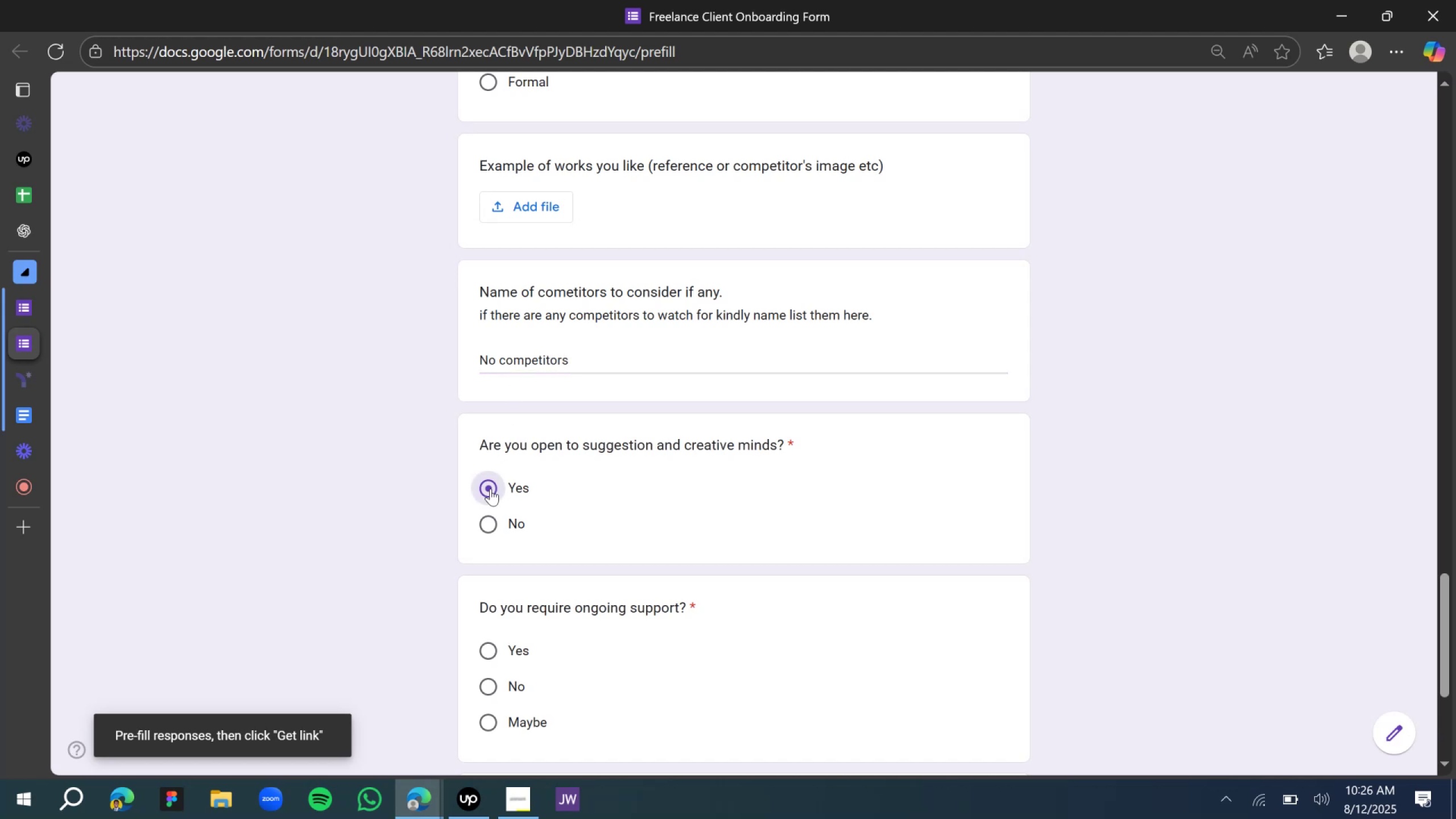 
scroll: coordinate [489, 491], scroll_direction: down, amount: 3.0
 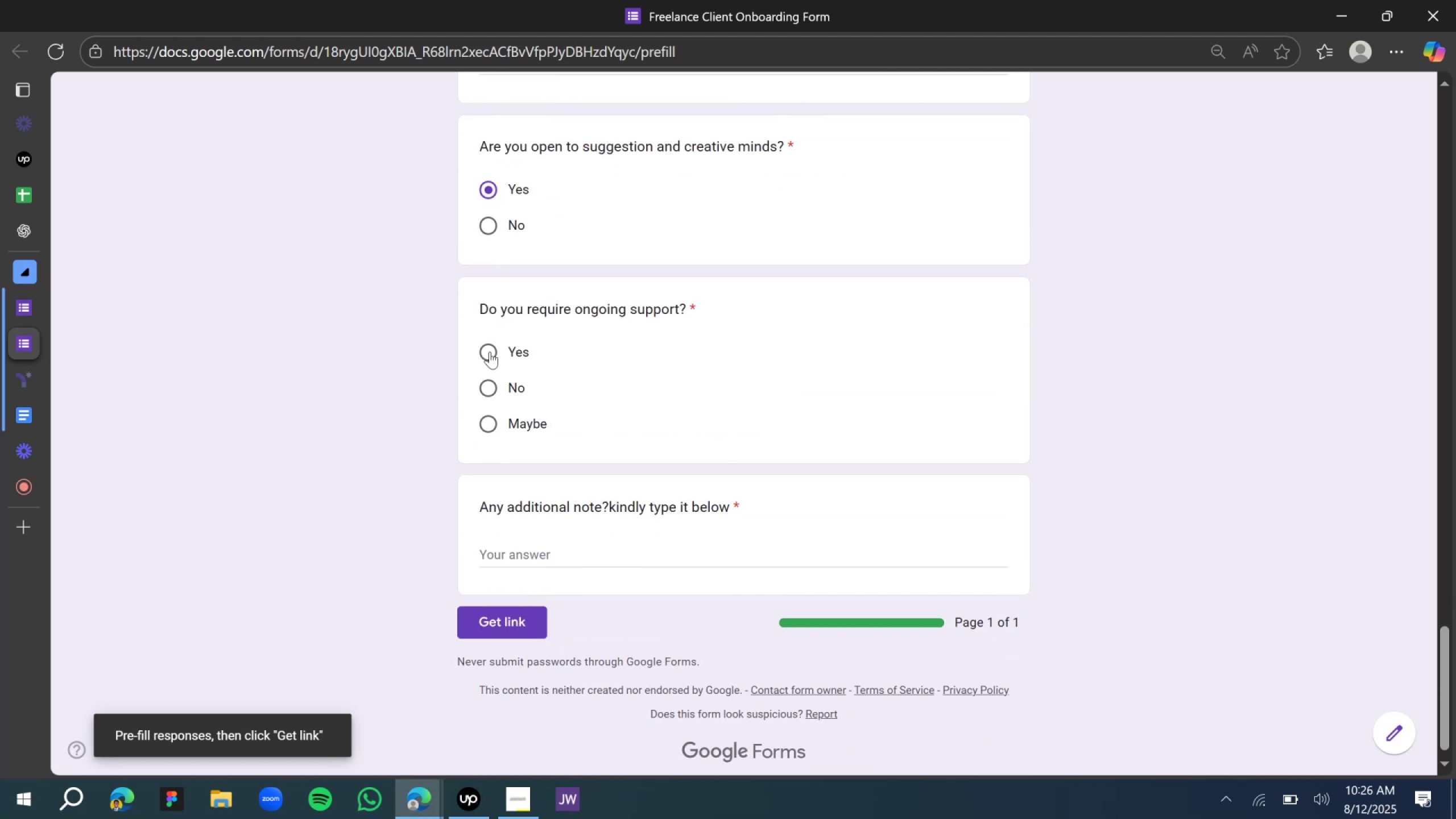 
left_click([490, 349])
 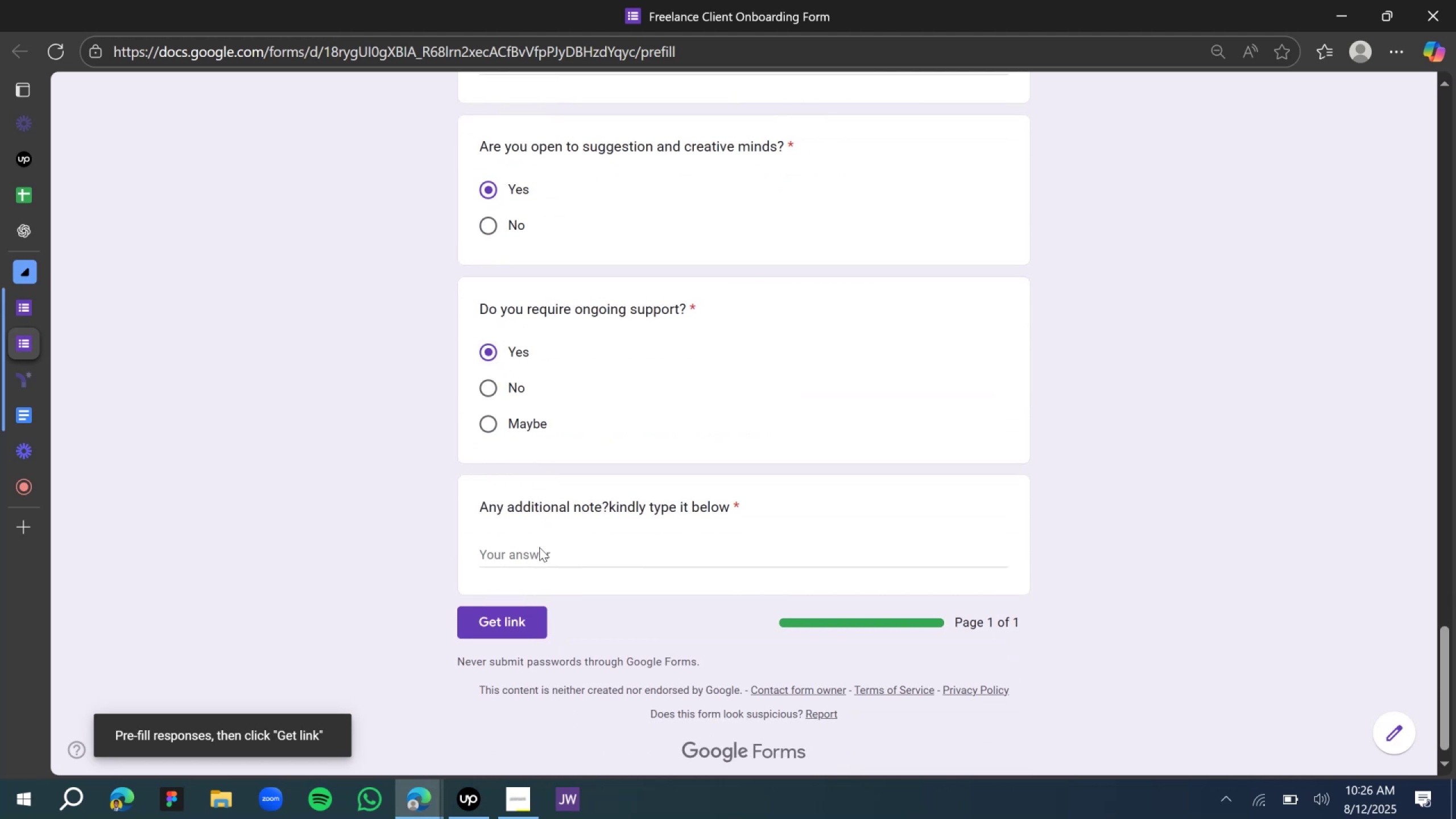 
left_click([539, 551])
 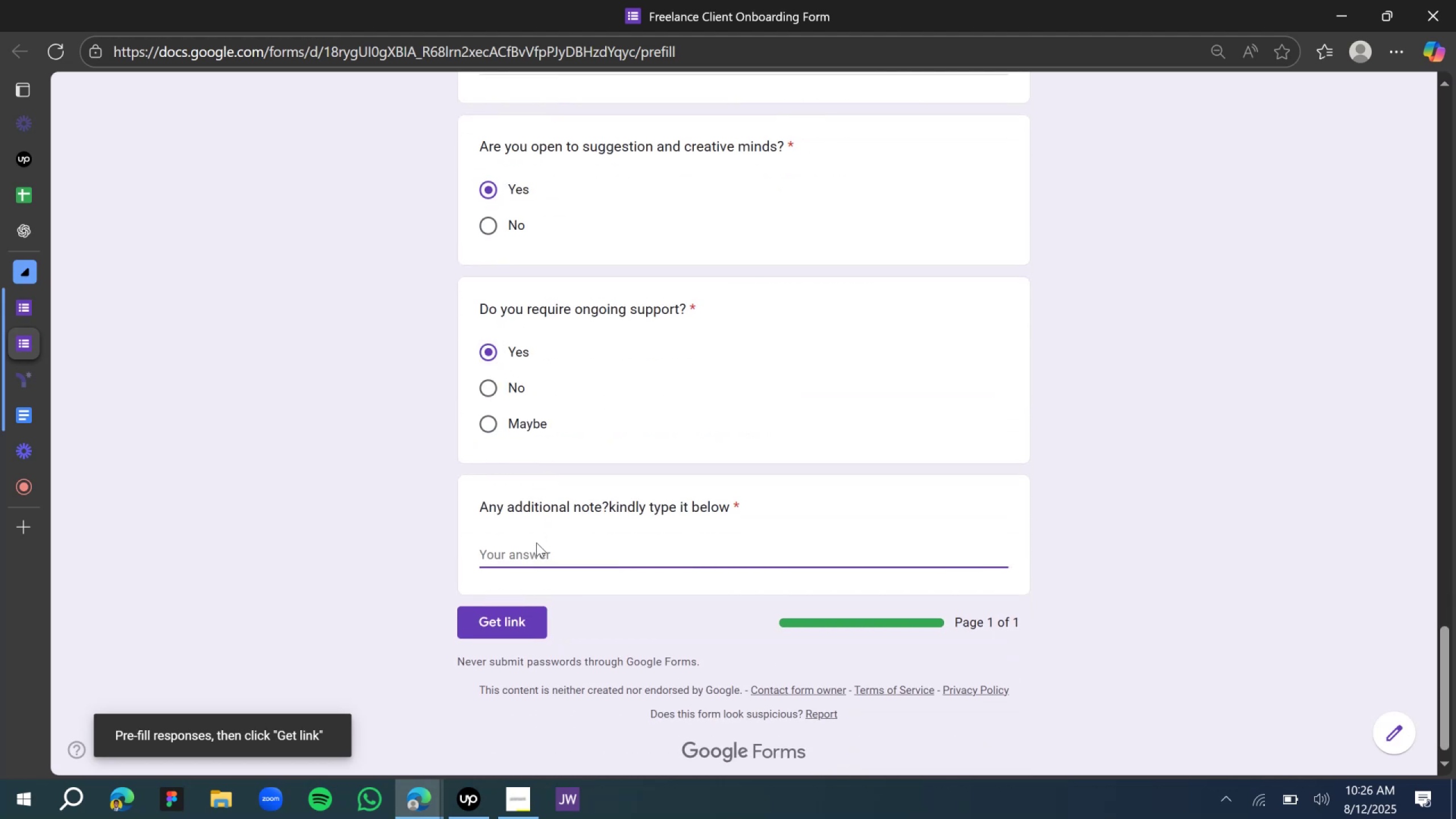 
hold_key(key=ShiftLeft, duration=1.52)
 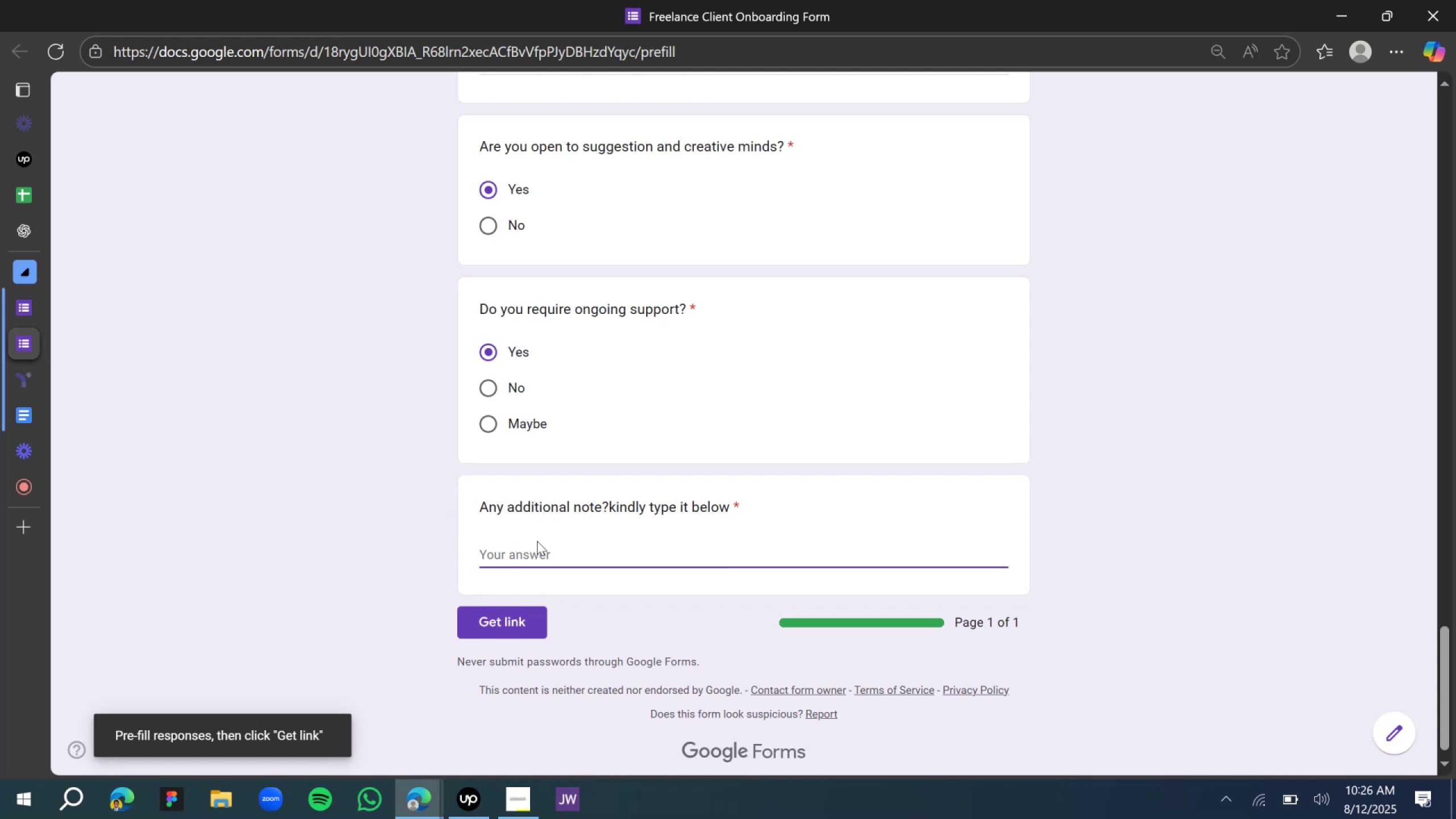 
type(Will you be available for zoom mettings ?)
 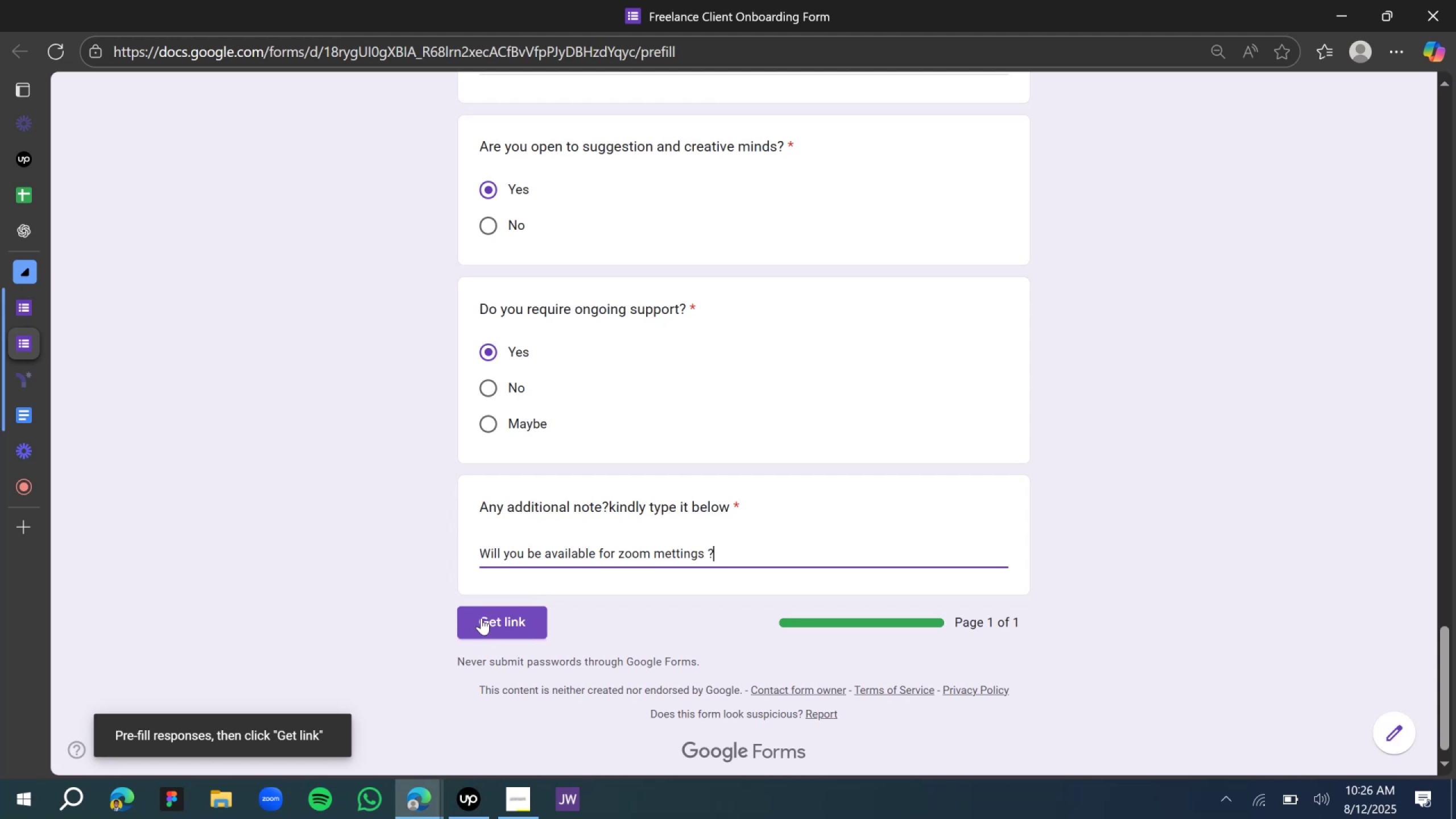 
left_click([487, 608])
 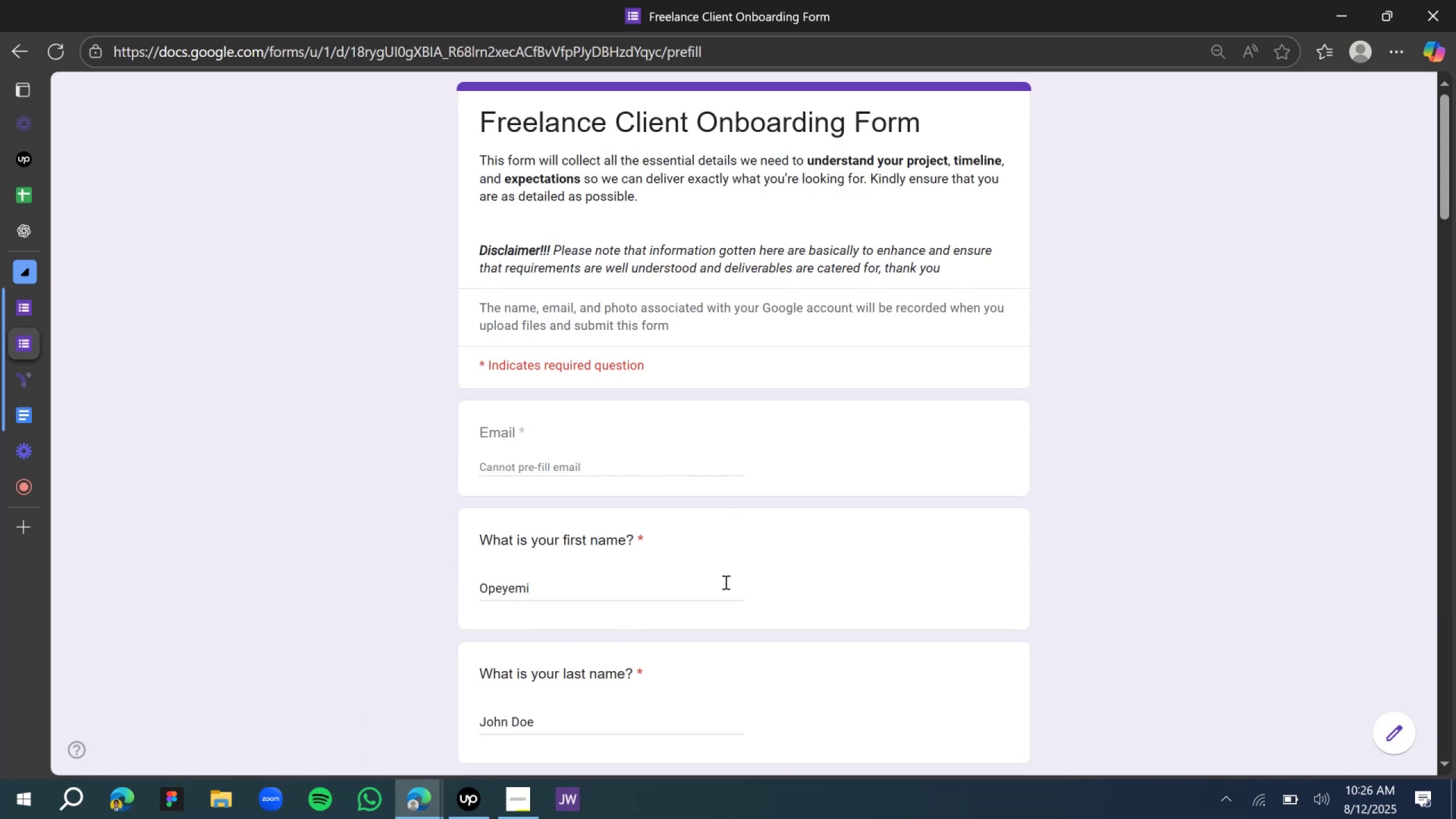 
scroll: coordinate [665, 559], scroll_direction: down, amount: 3.0
 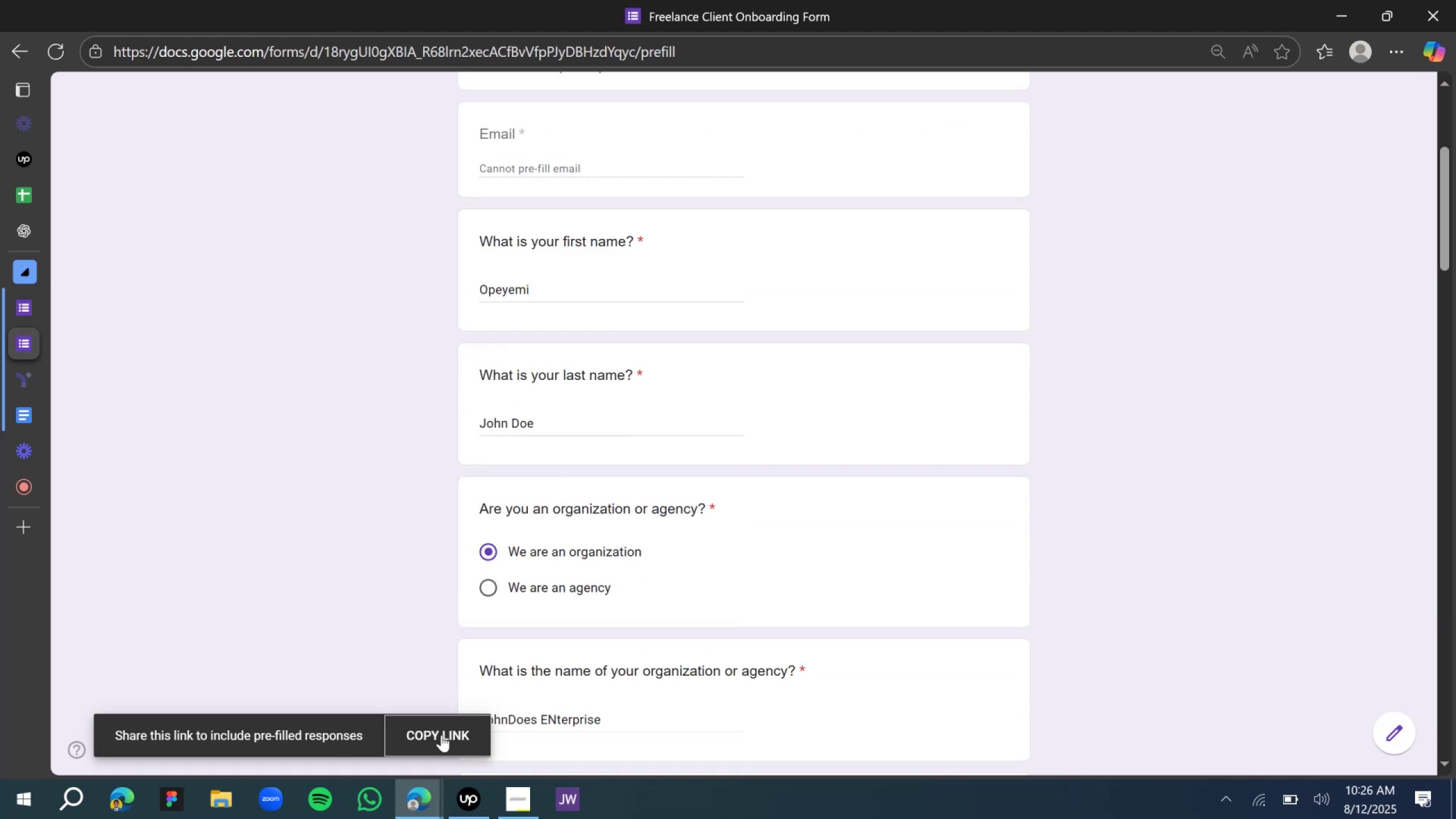 
left_click([435, 739])
 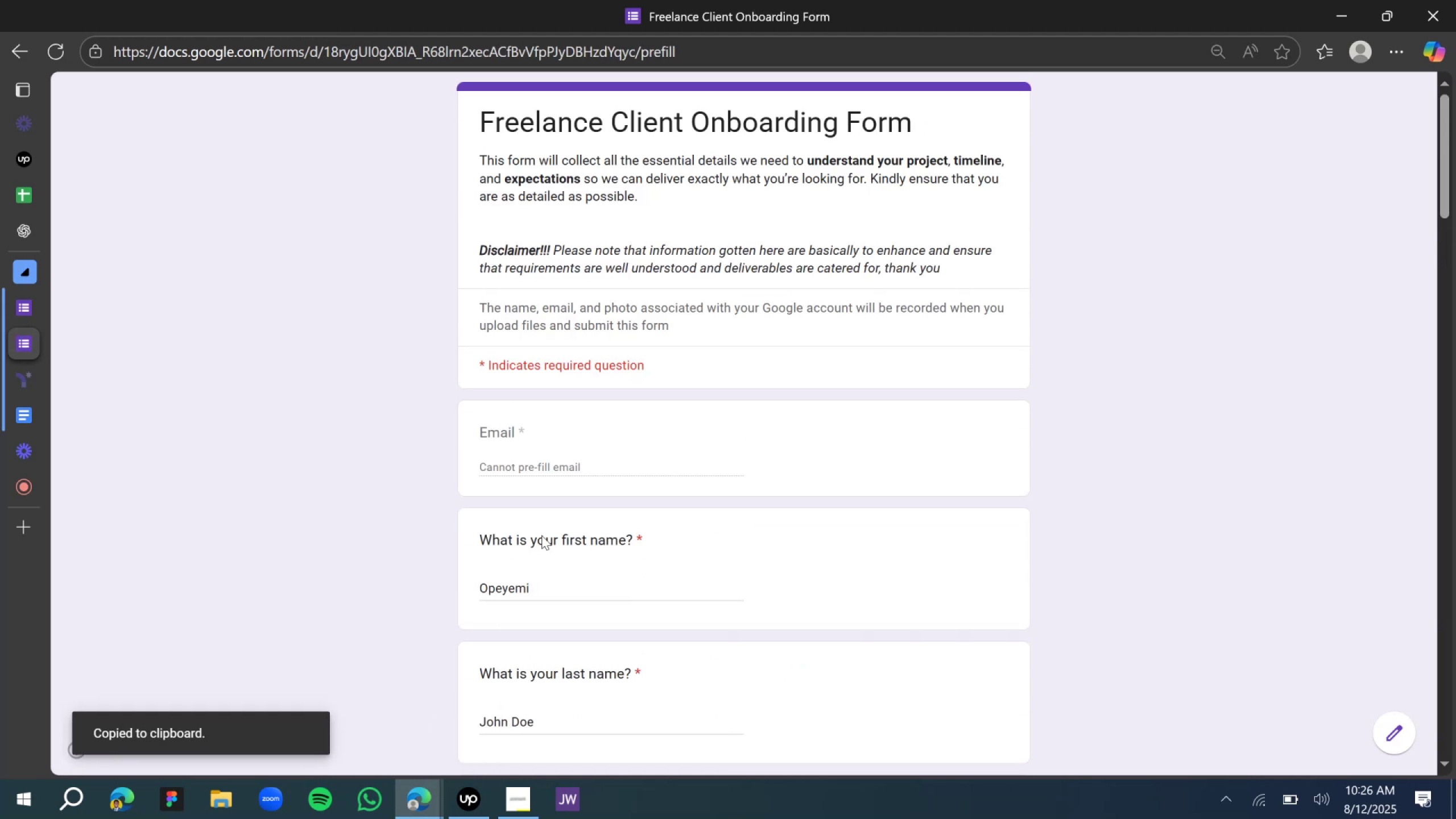 
scroll: coordinate [565, 506], scroll_direction: down, amount: 27.0
 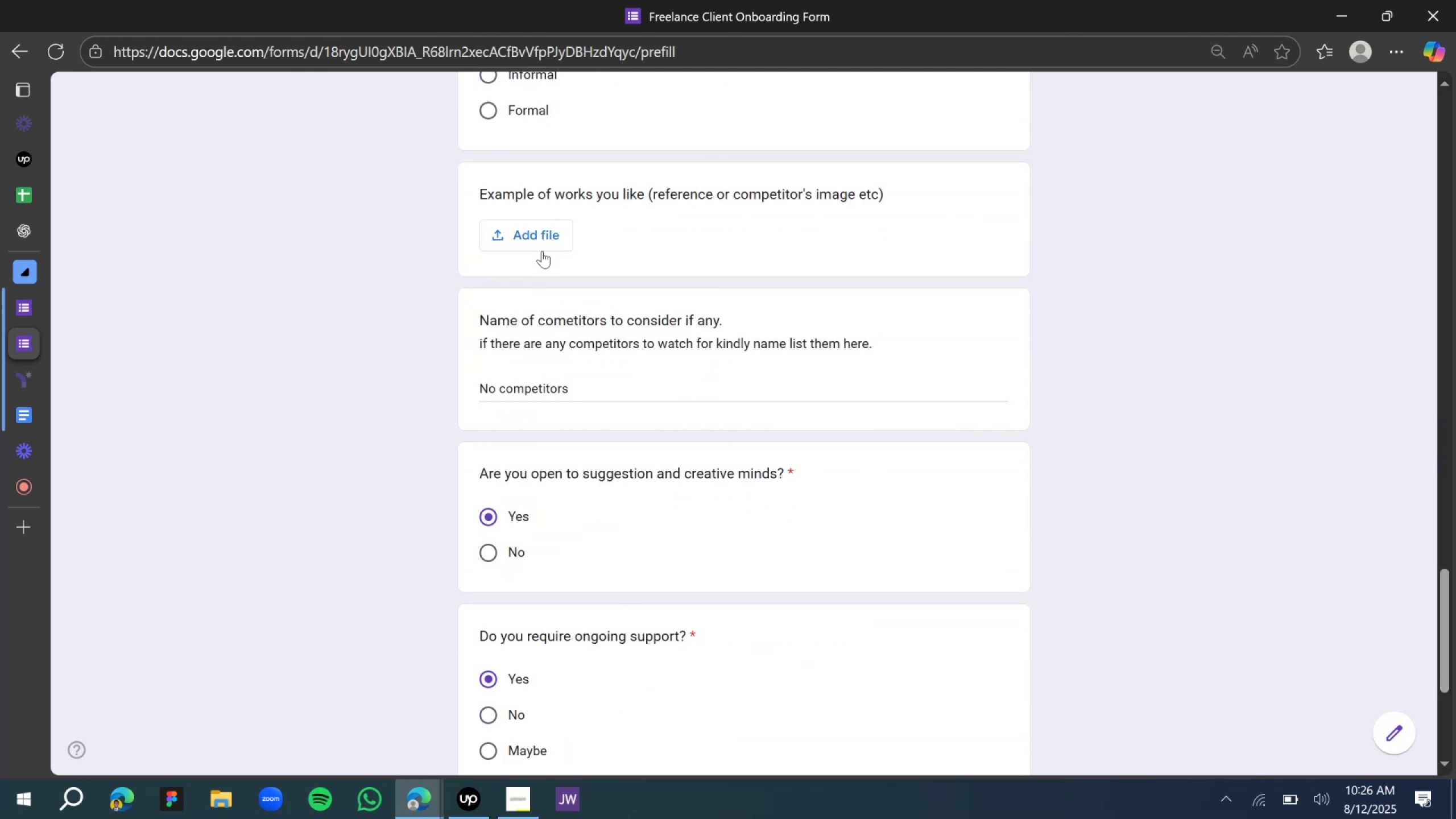 
left_click([540, 235])
 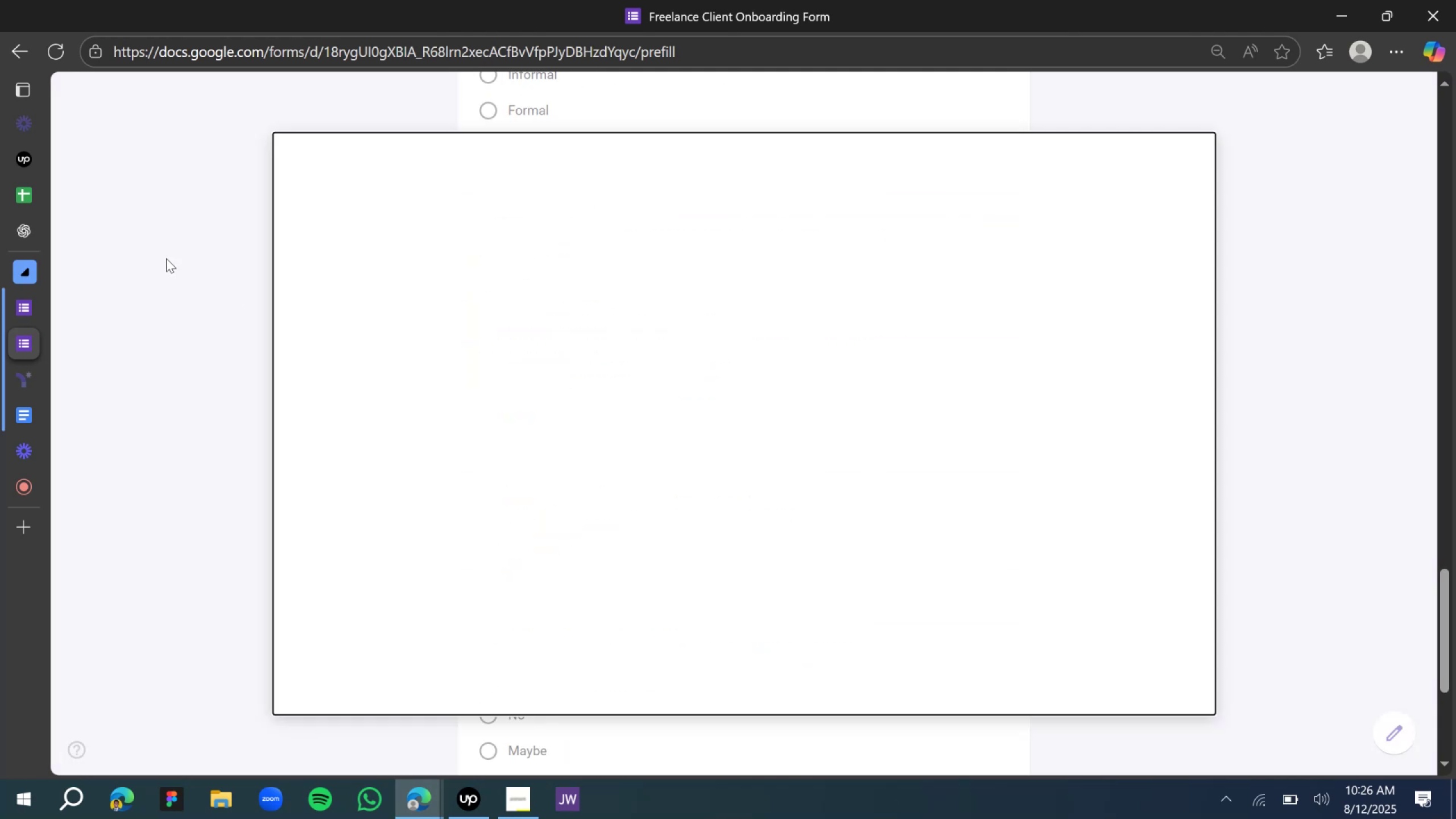 
left_click([28, 304])
 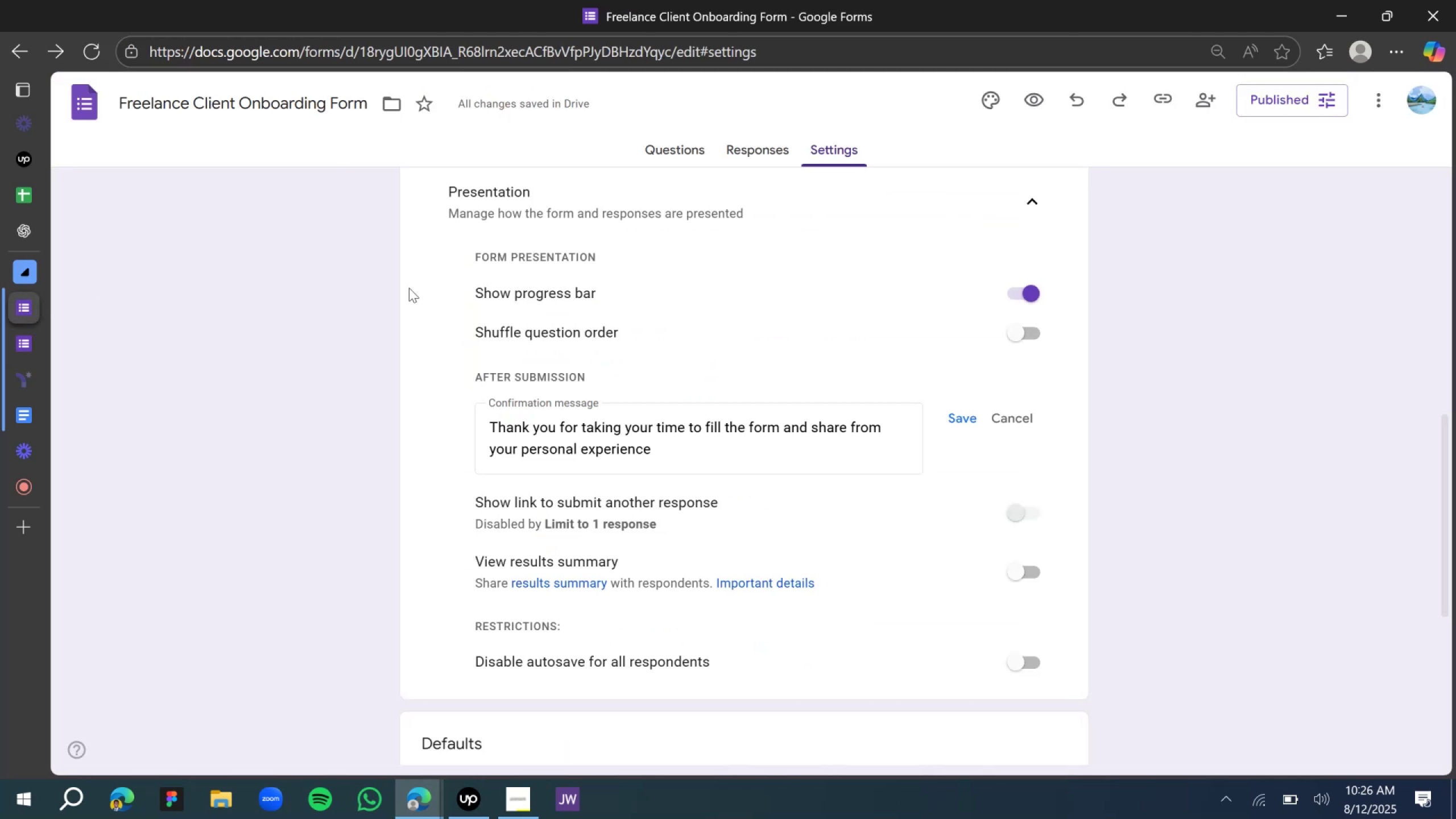 
scroll: coordinate [549, 408], scroll_direction: down, amount: 5.0
 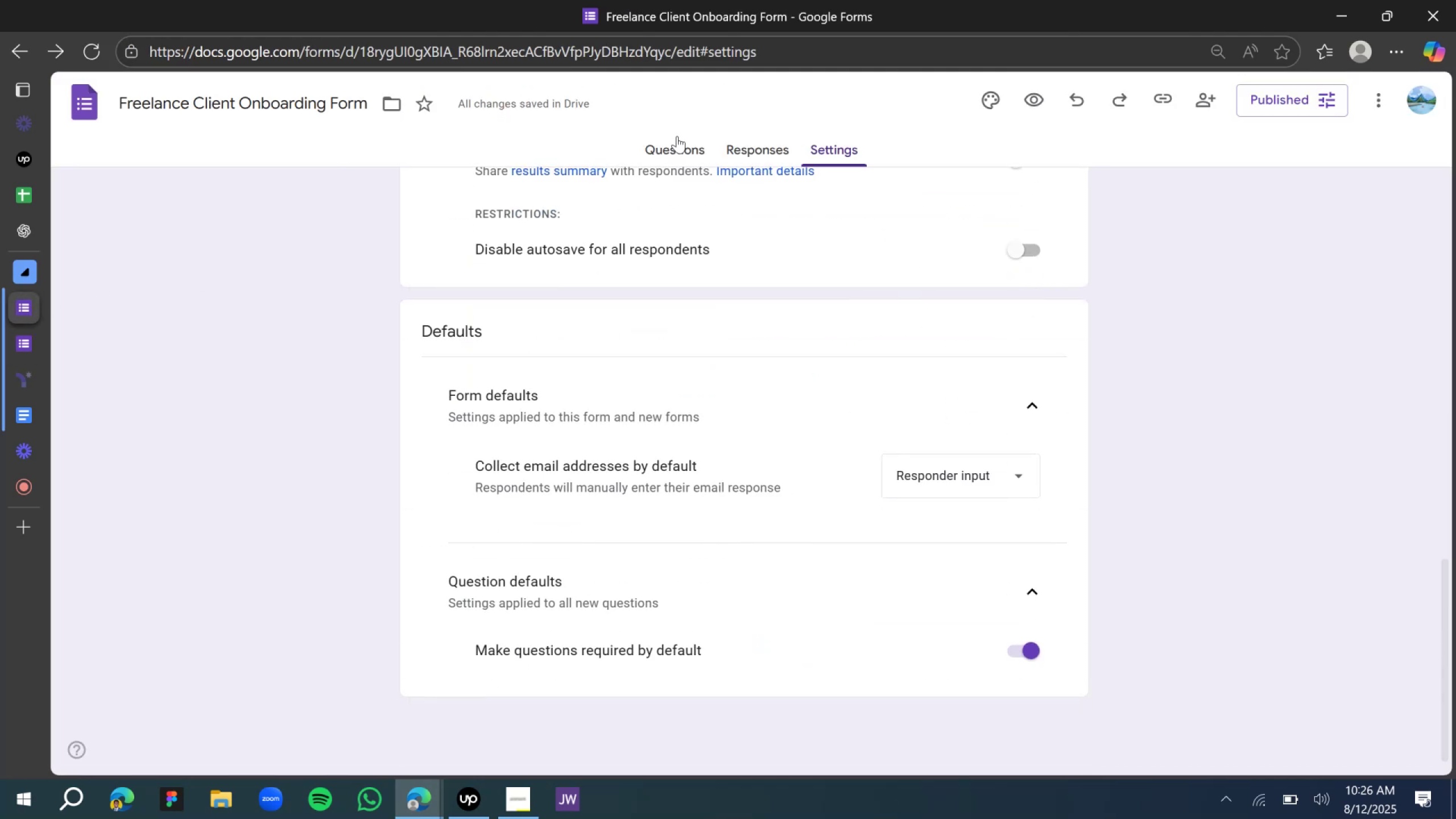 
left_click([677, 136])
 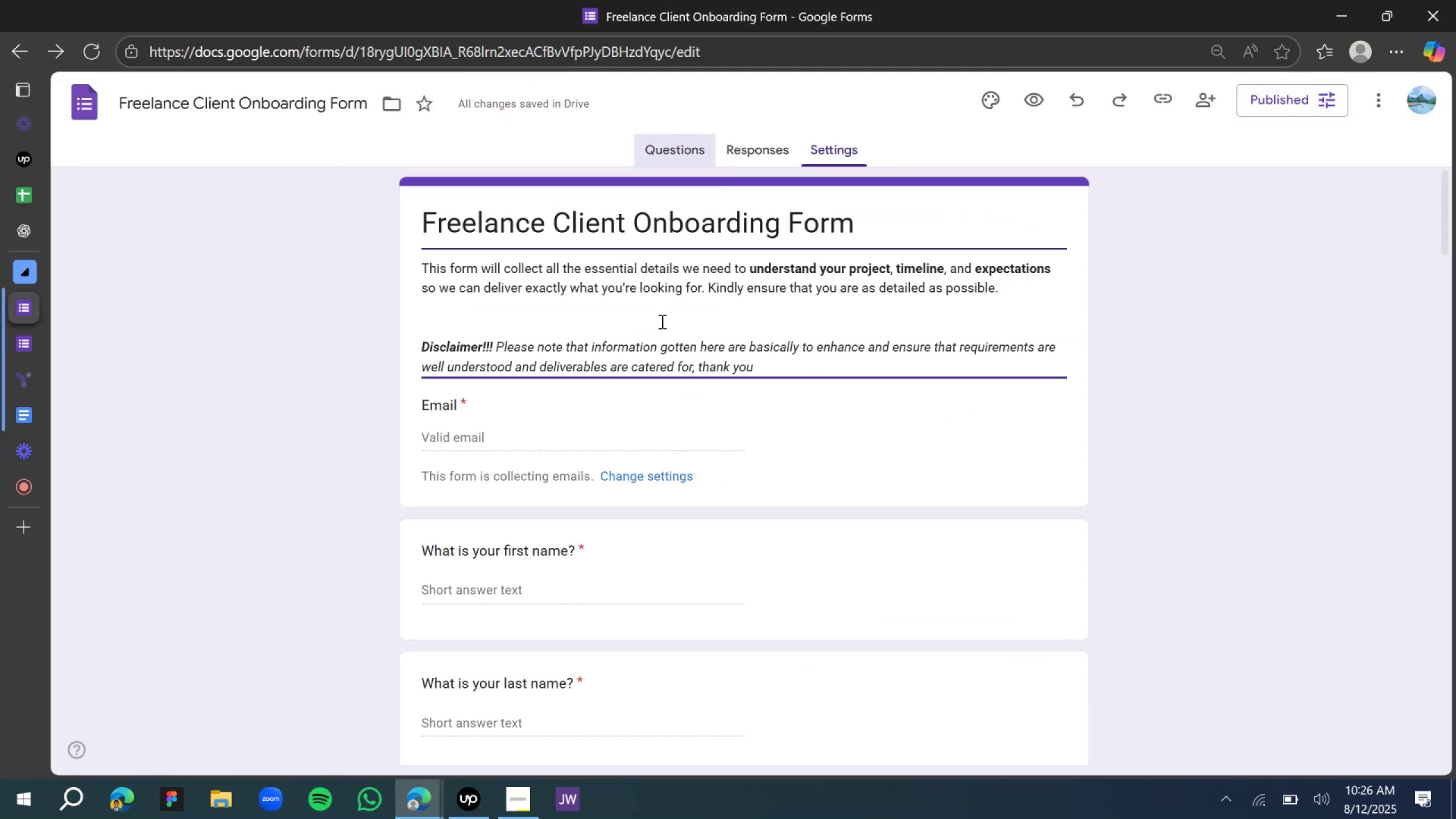 
scroll: coordinate [646, 420], scroll_direction: down, amount: 41.0
 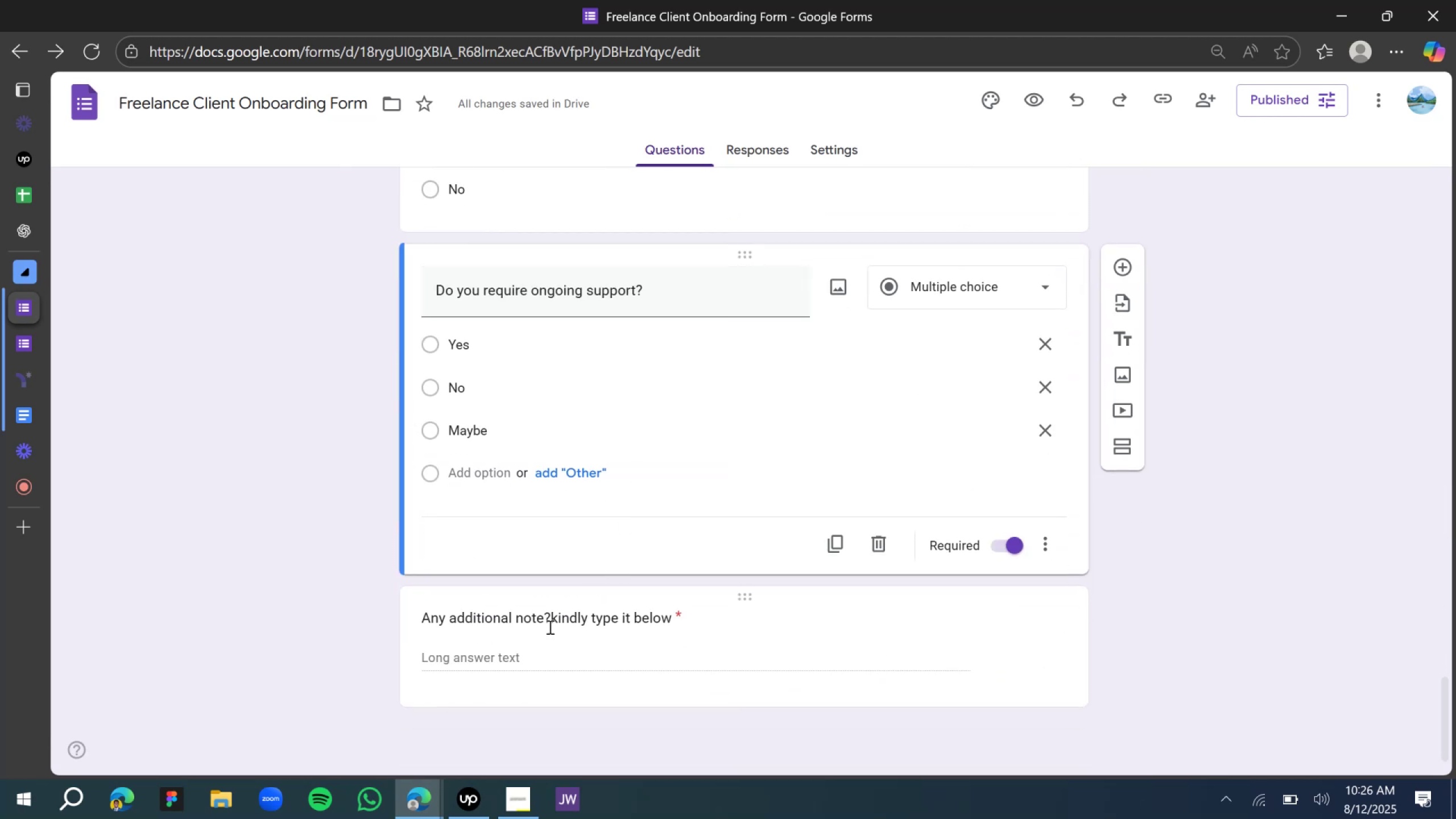 
left_click([549, 621])
 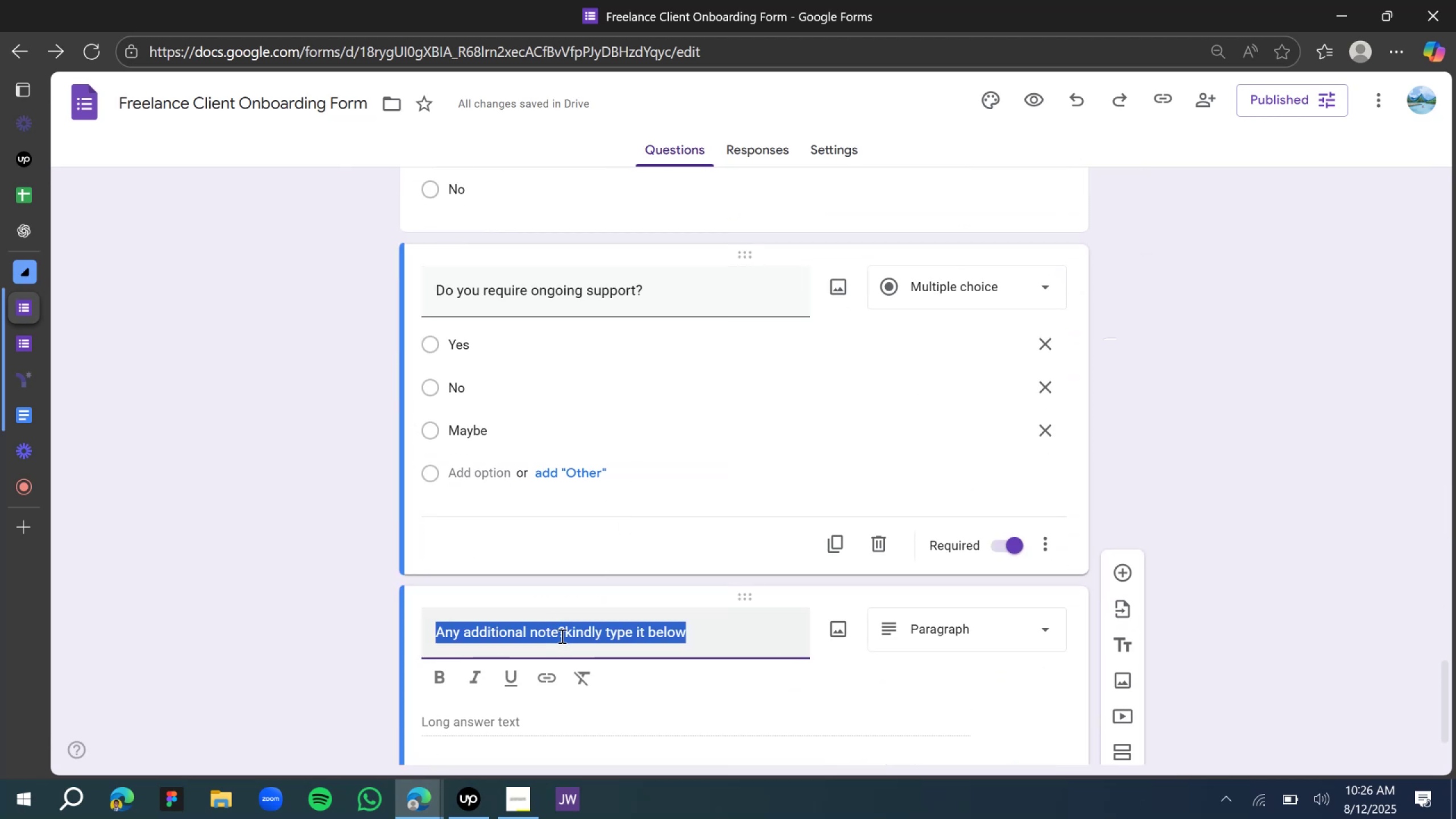 
left_click([566, 640])
 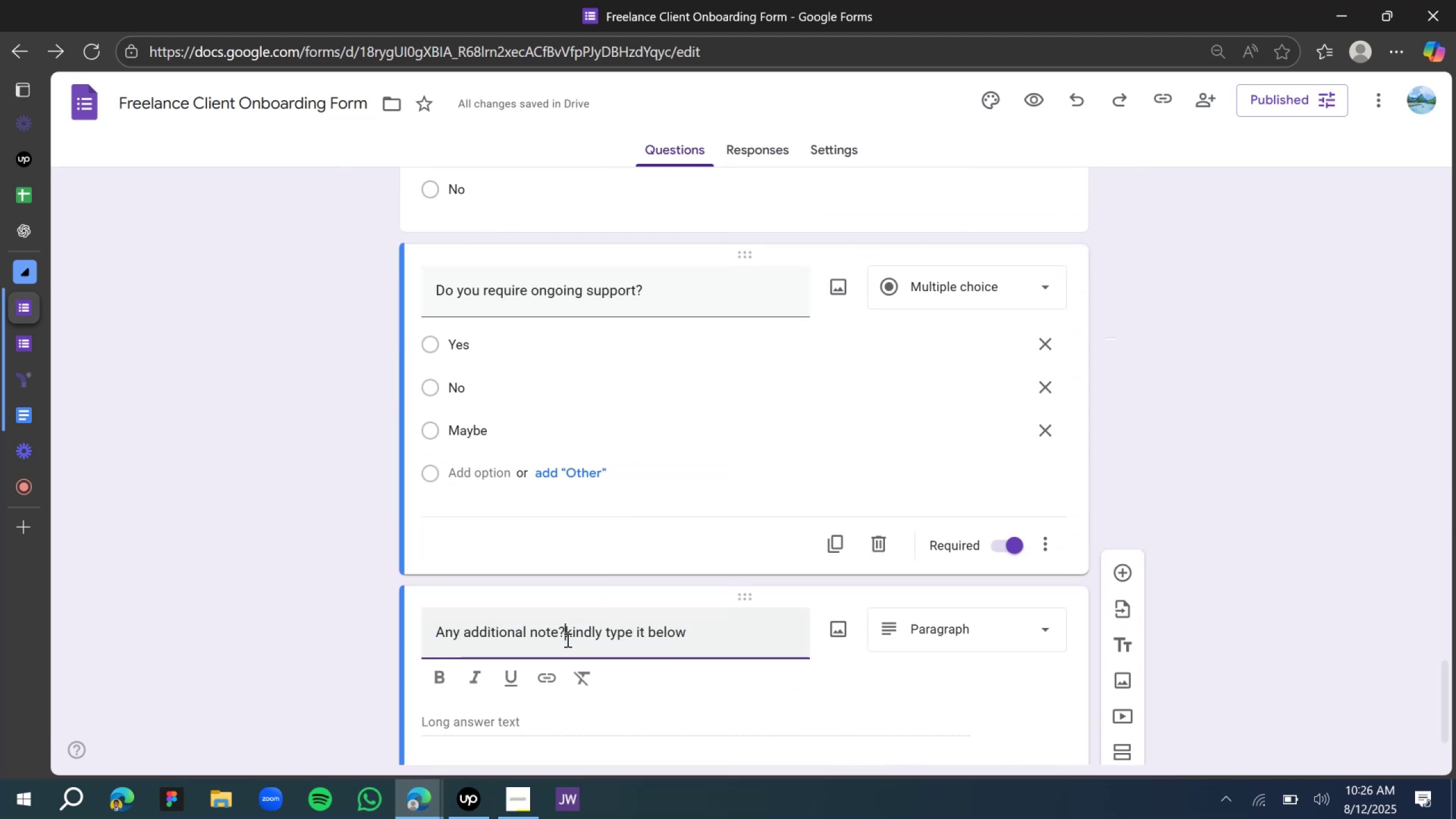 
key(Space)
 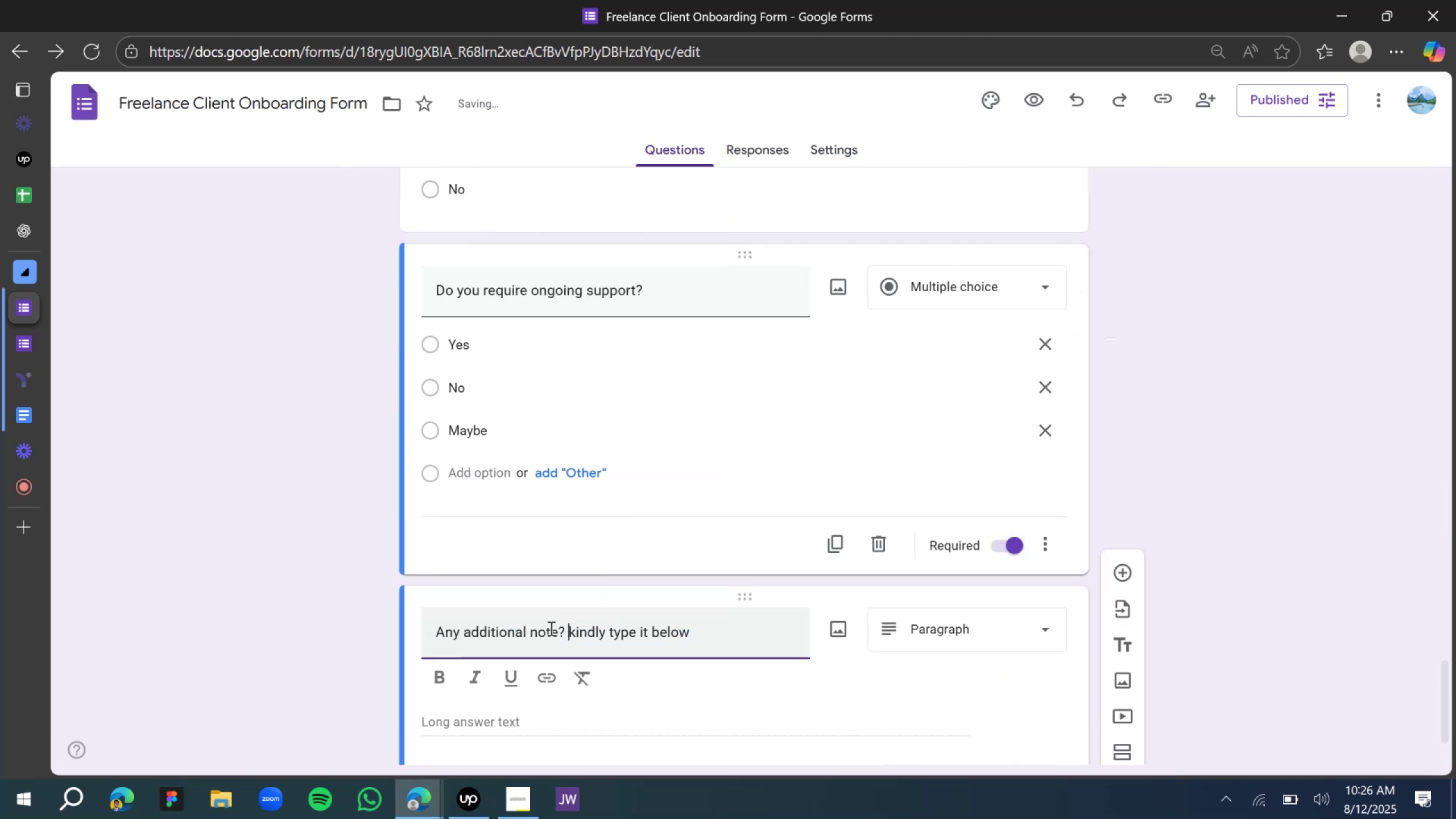 
left_click([279, 574])
 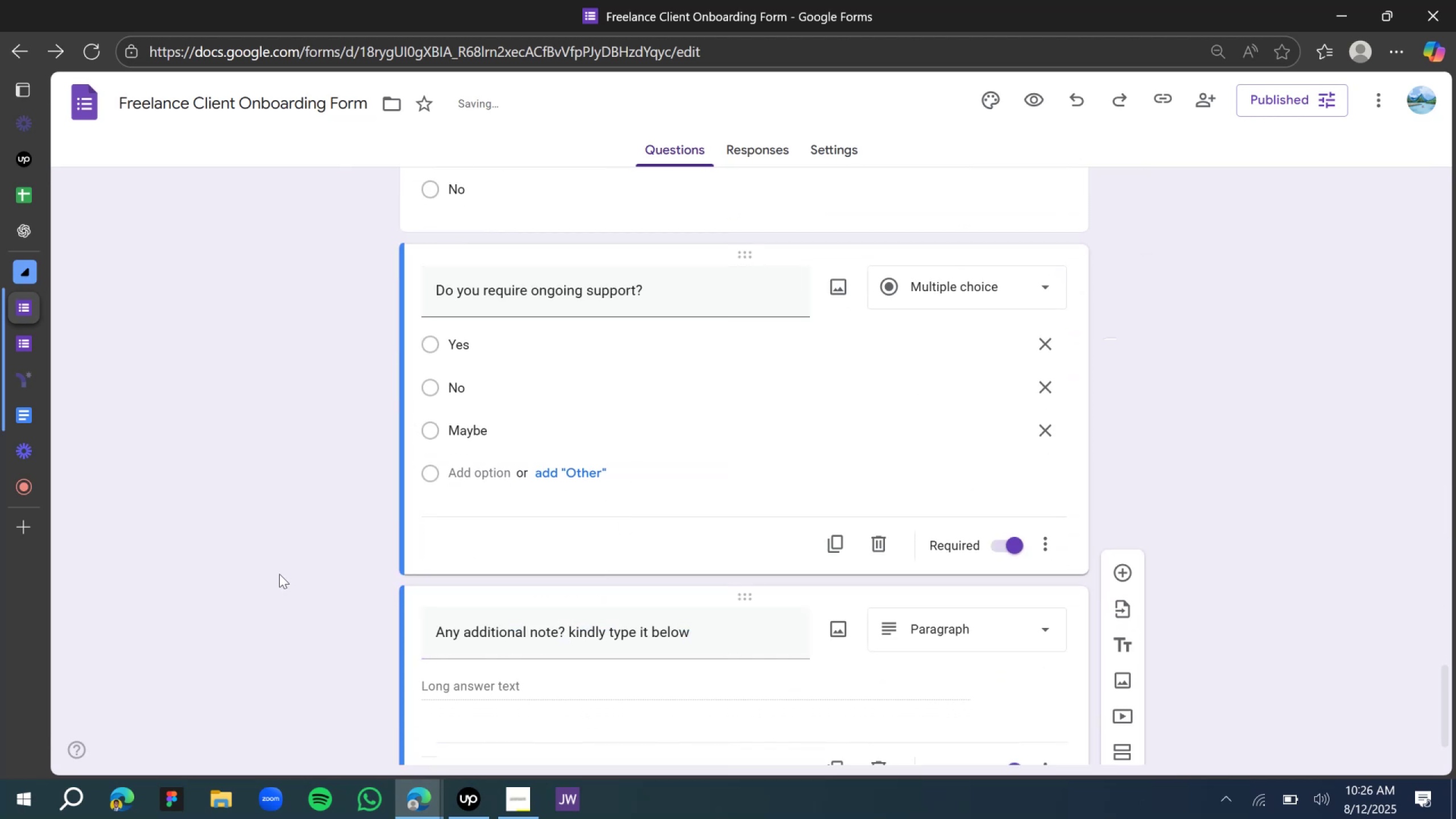 
left_click([279, 574])
 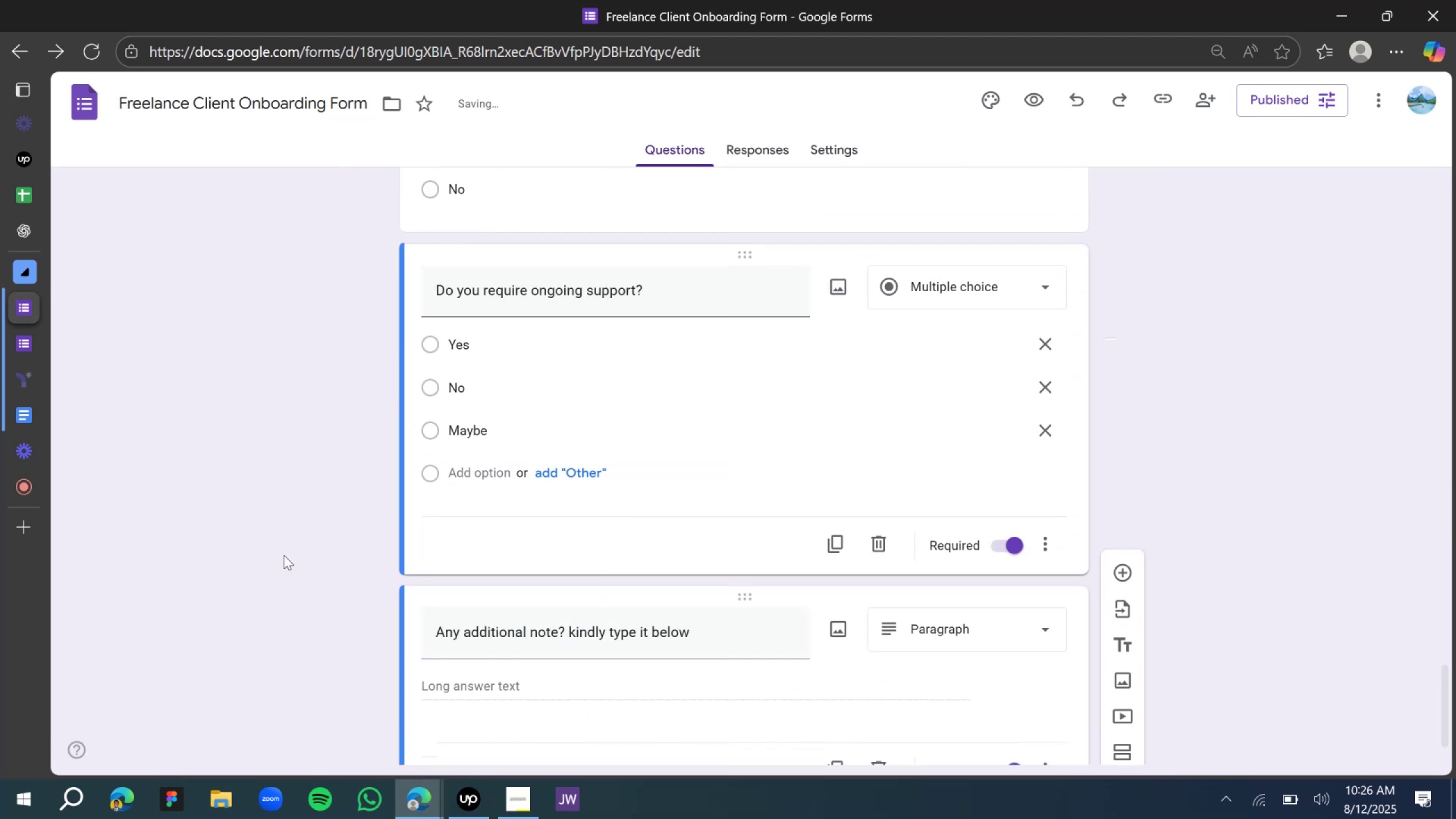 
scroll: coordinate [309, 500], scroll_direction: down, amount: 6.0
 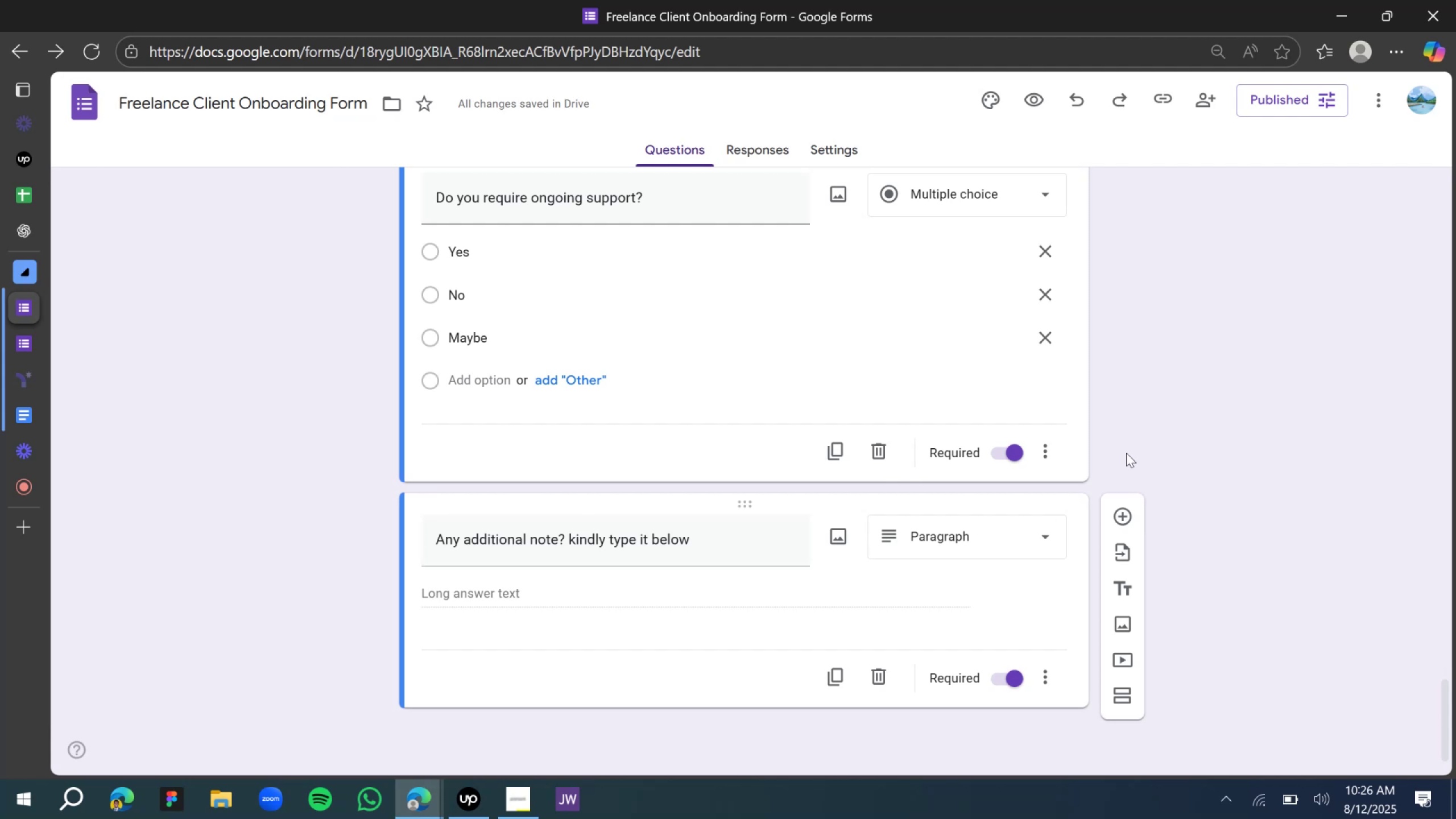 
left_click([1205, 376])
 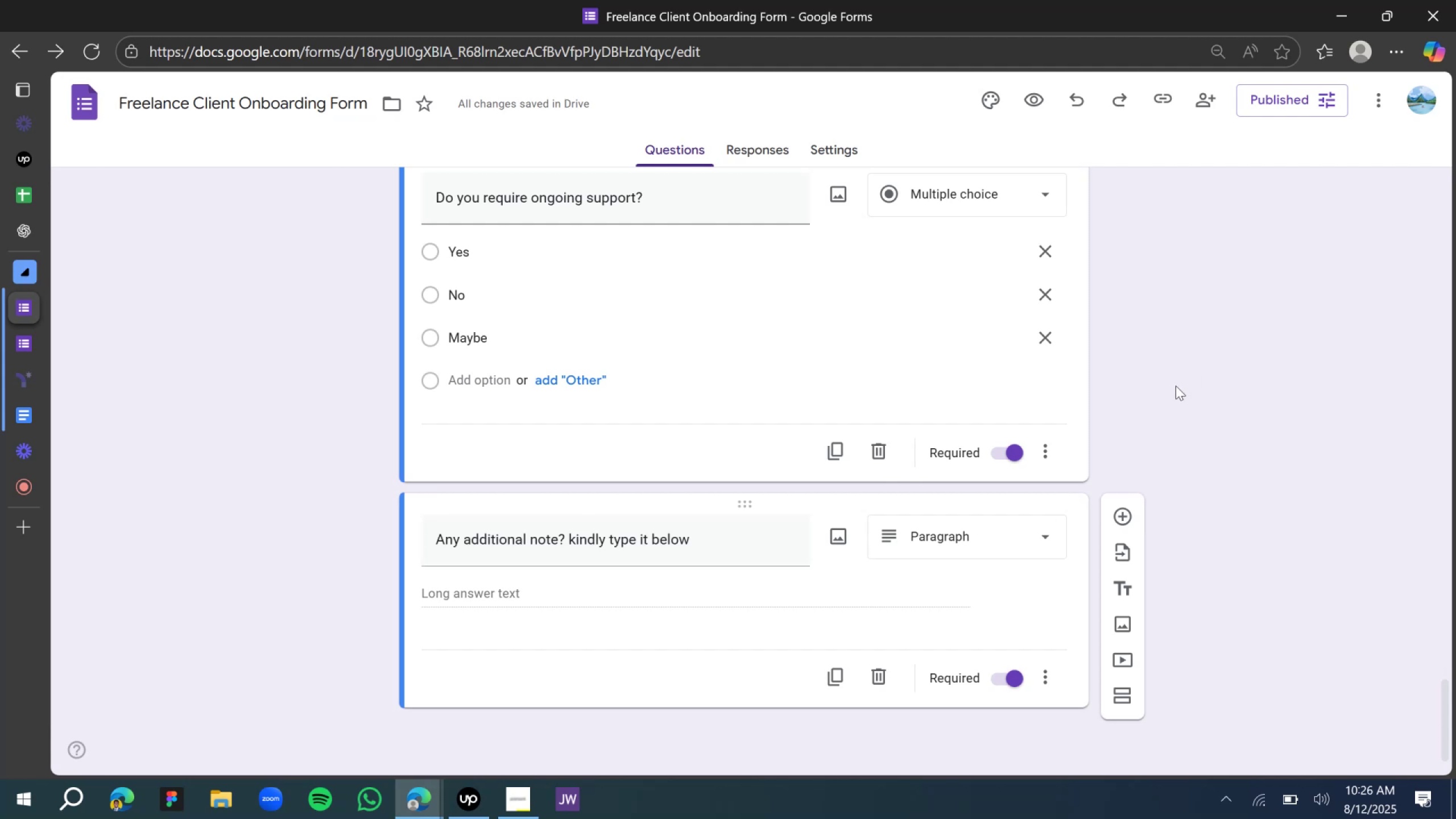 
scroll: coordinate [1173, 389], scroll_direction: up, amount: 41.0
 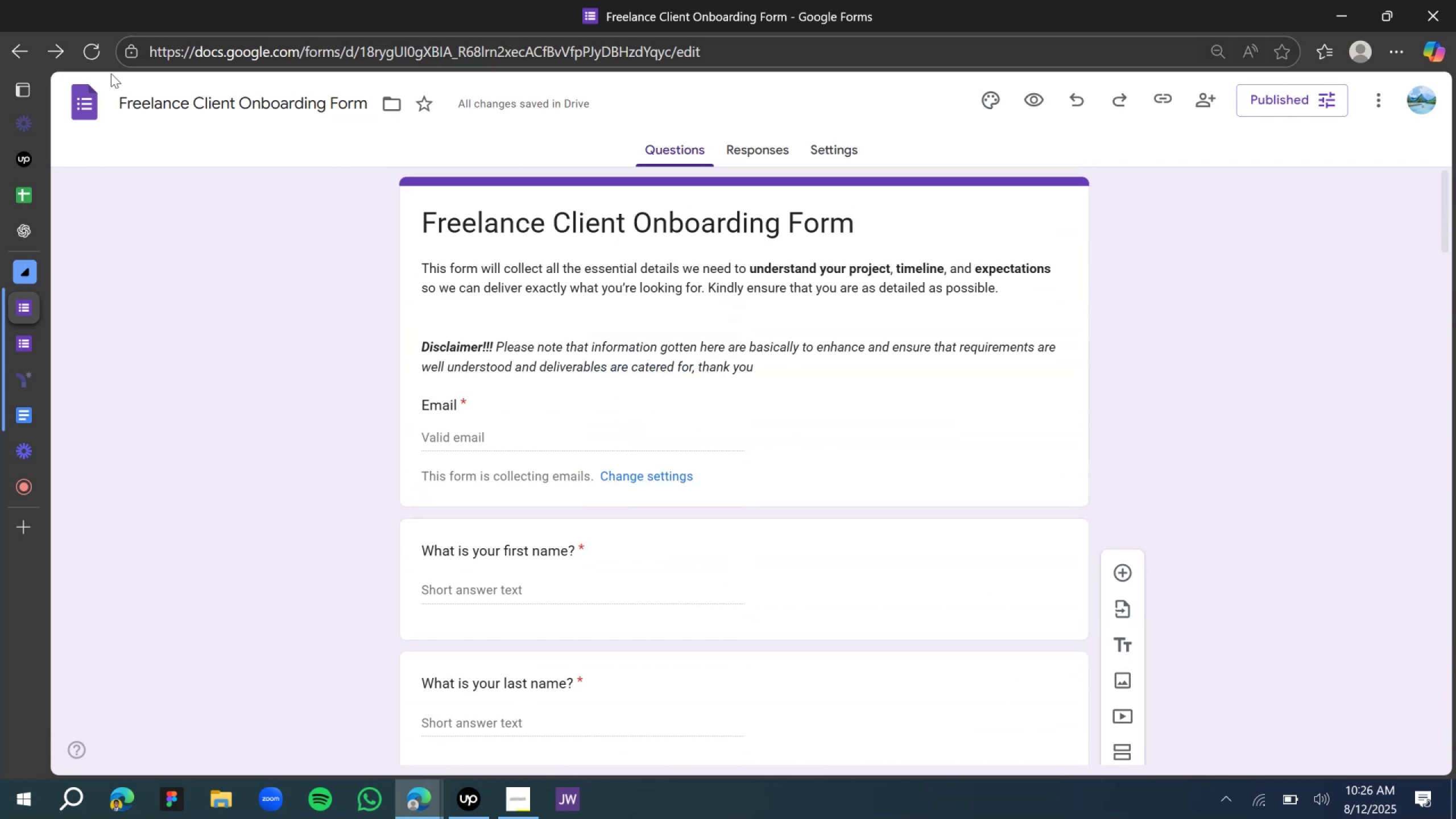 
left_click([88, 102])
 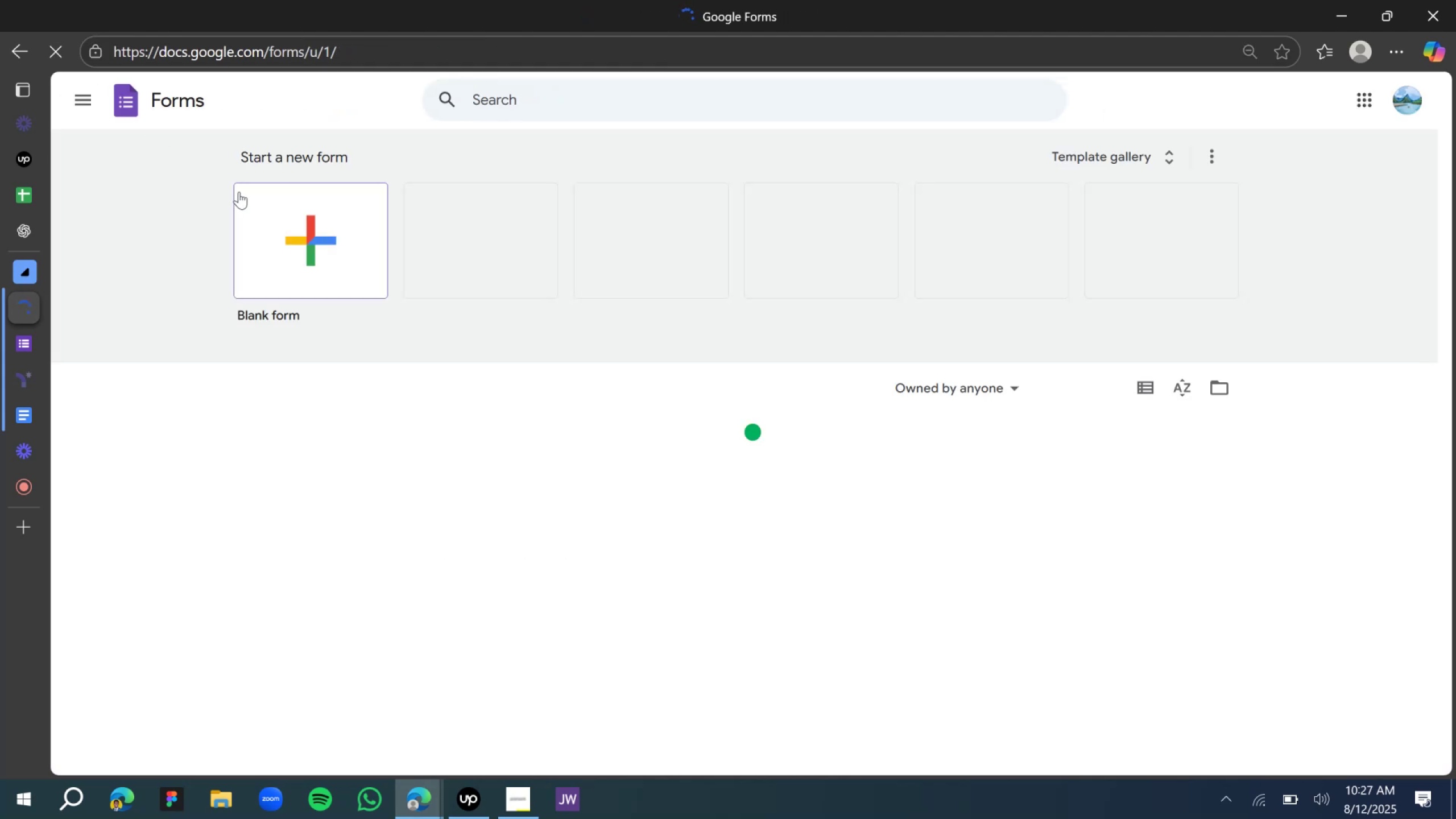 
left_click([30, 337])
 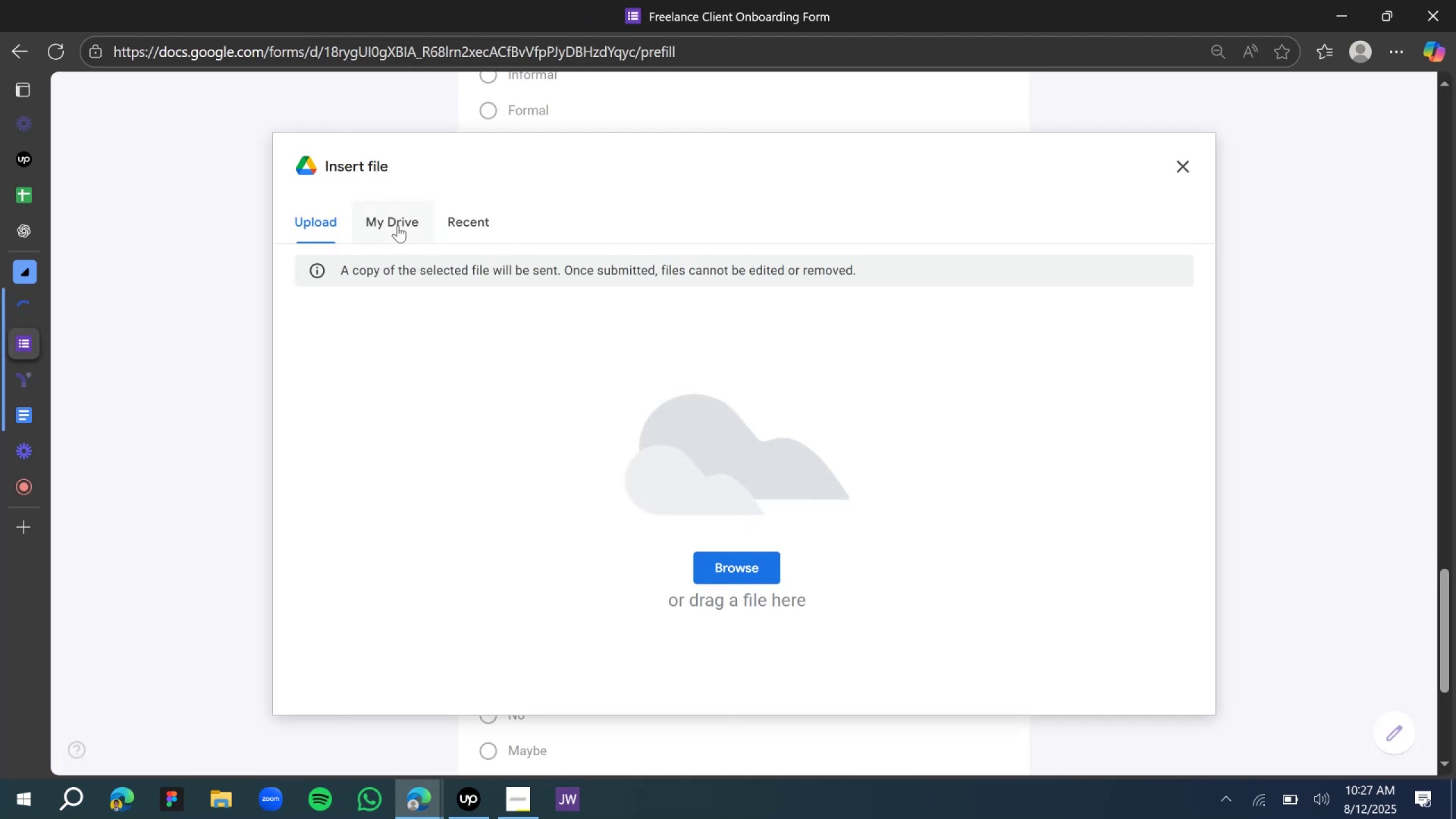 
left_click([720, 559])
 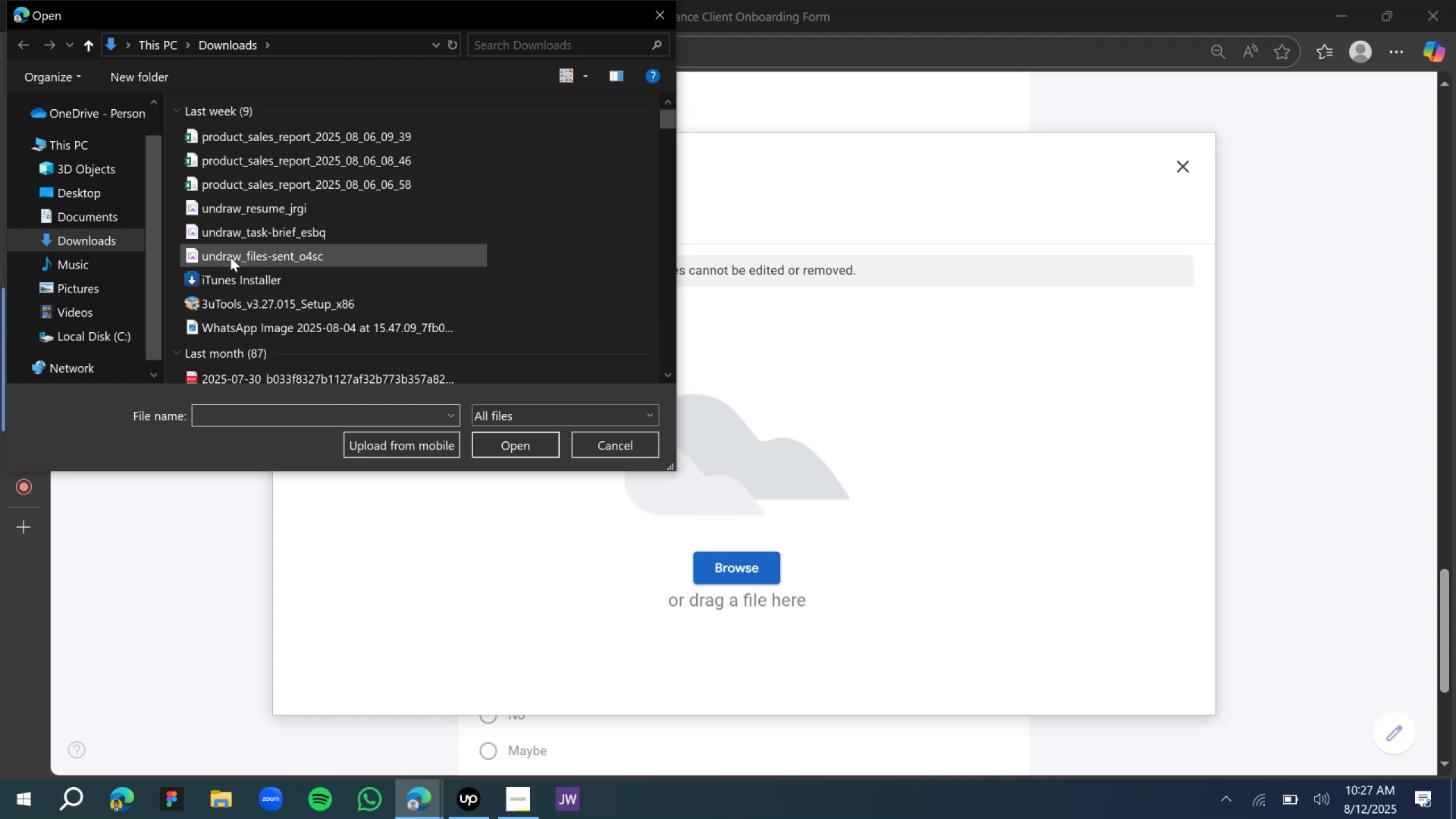 
wait(6.76)
 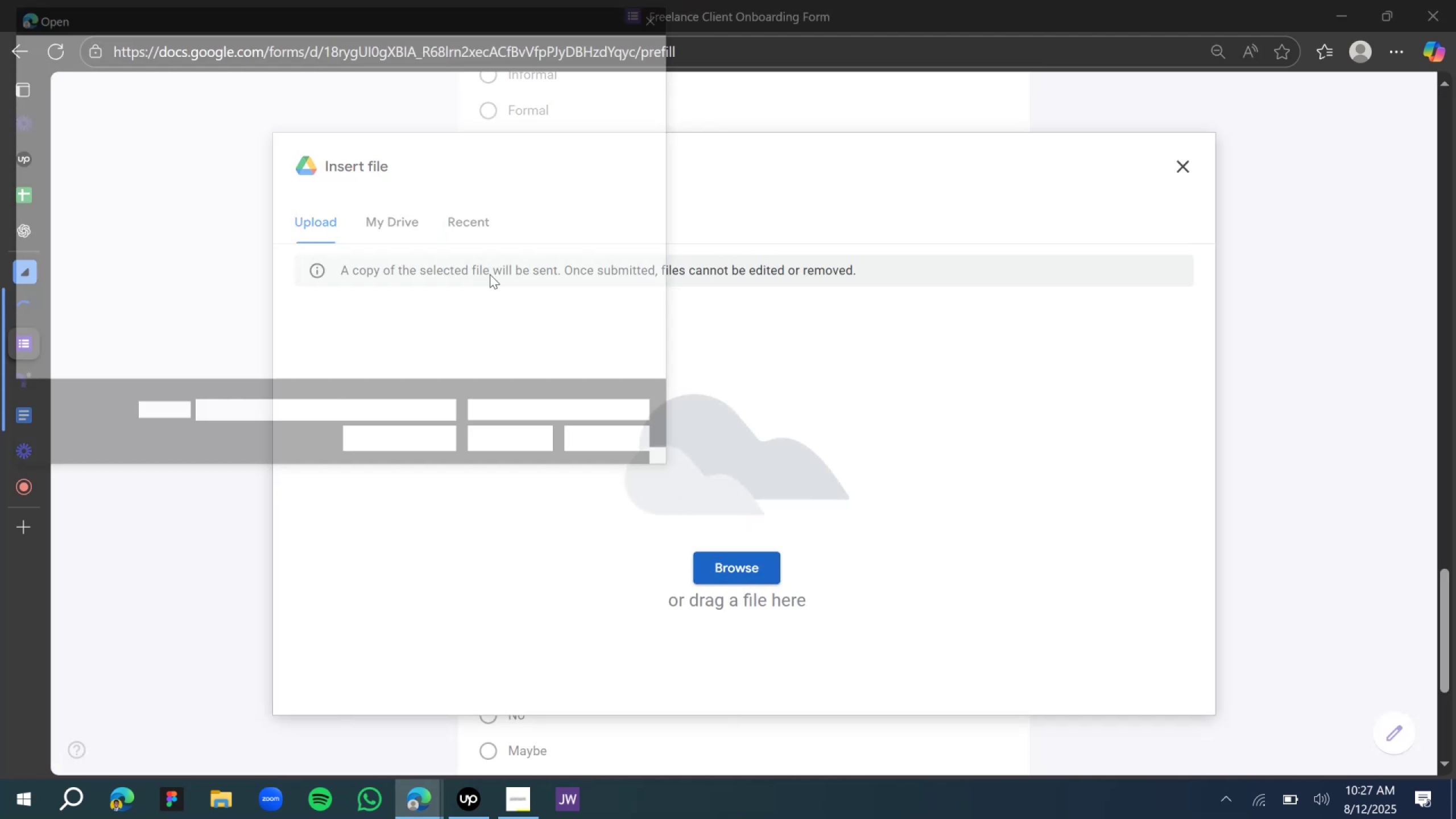 
left_click([246, 210])
 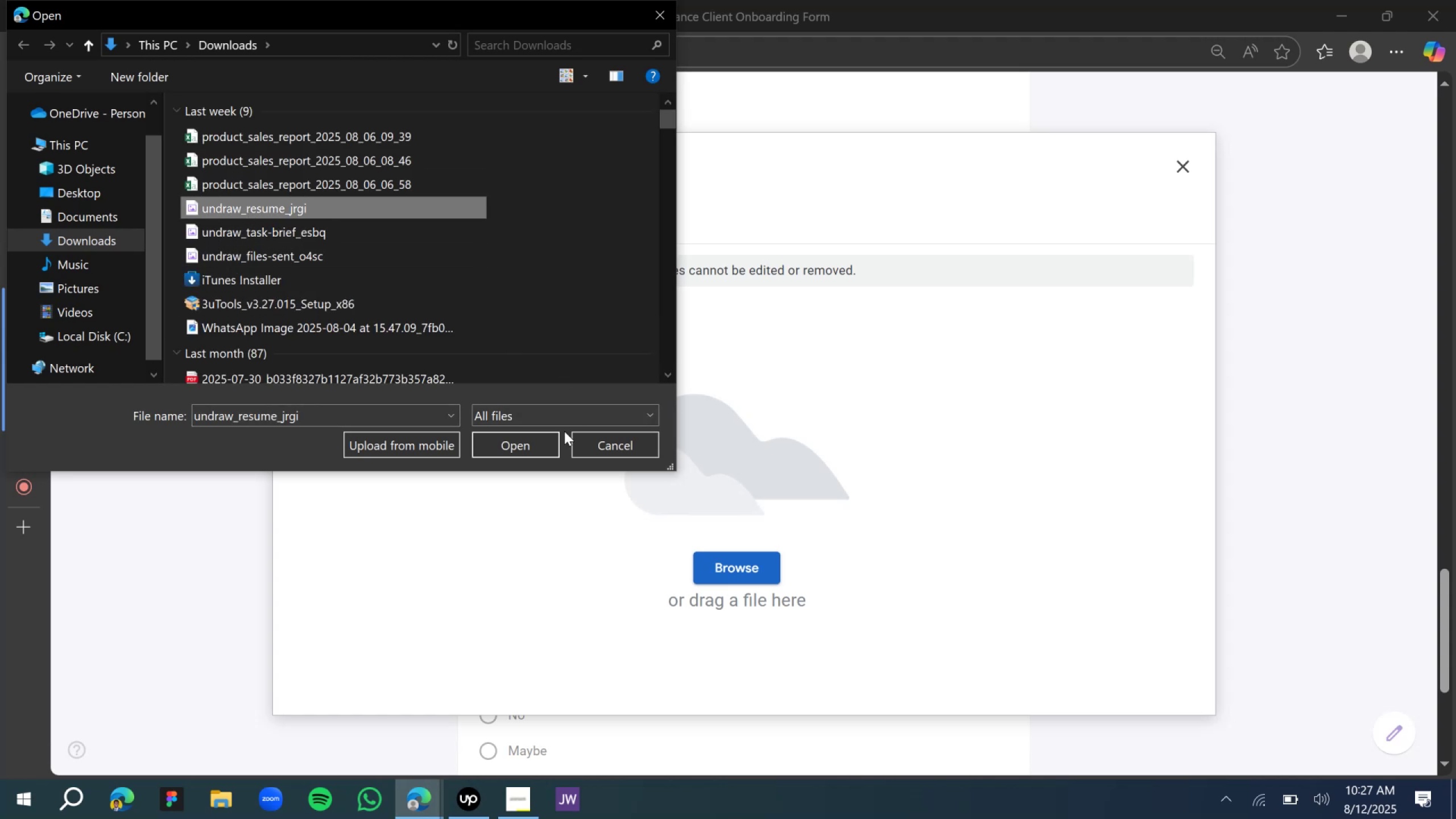 
left_click([528, 443])
 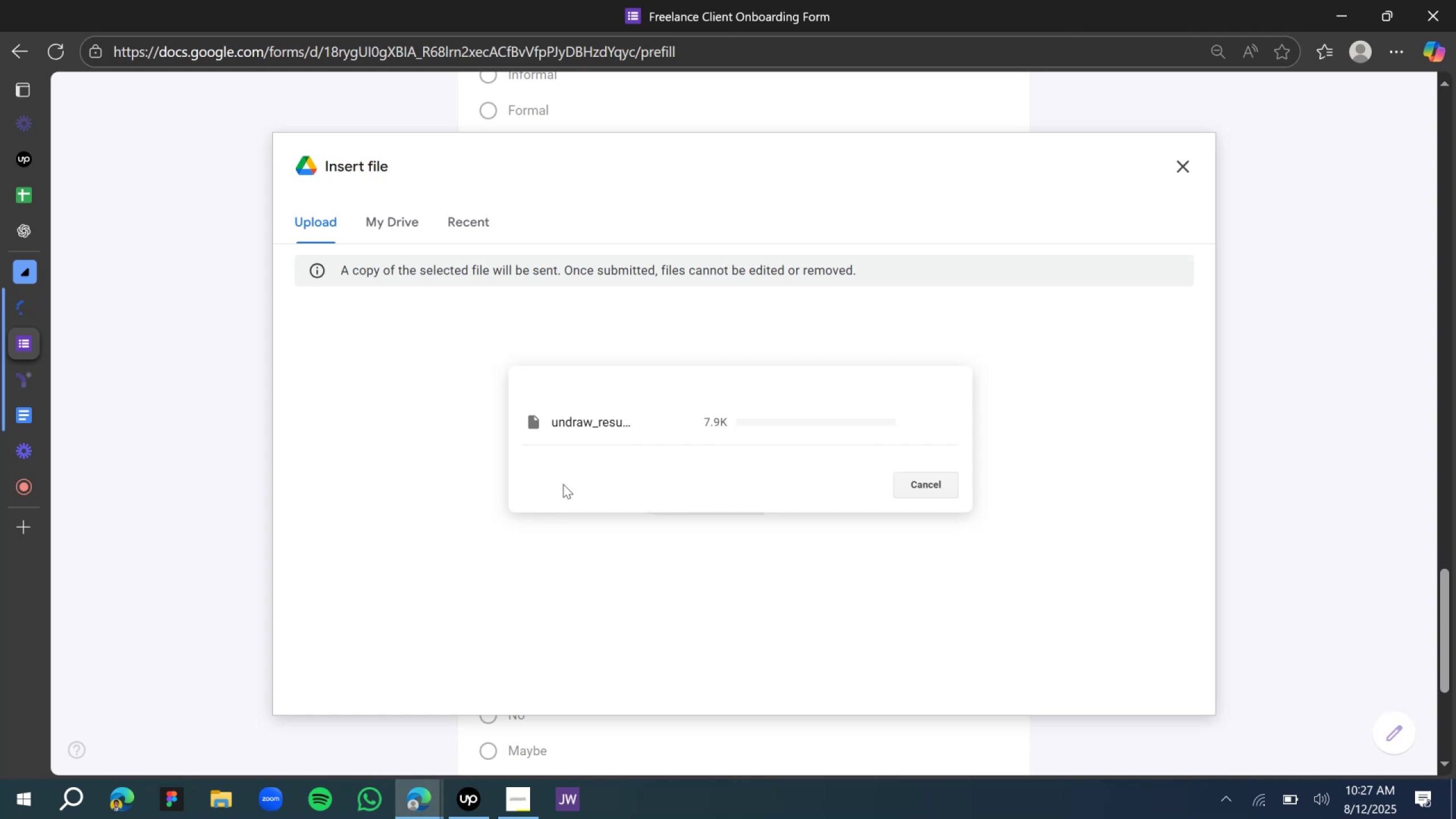 
wait(11.24)
 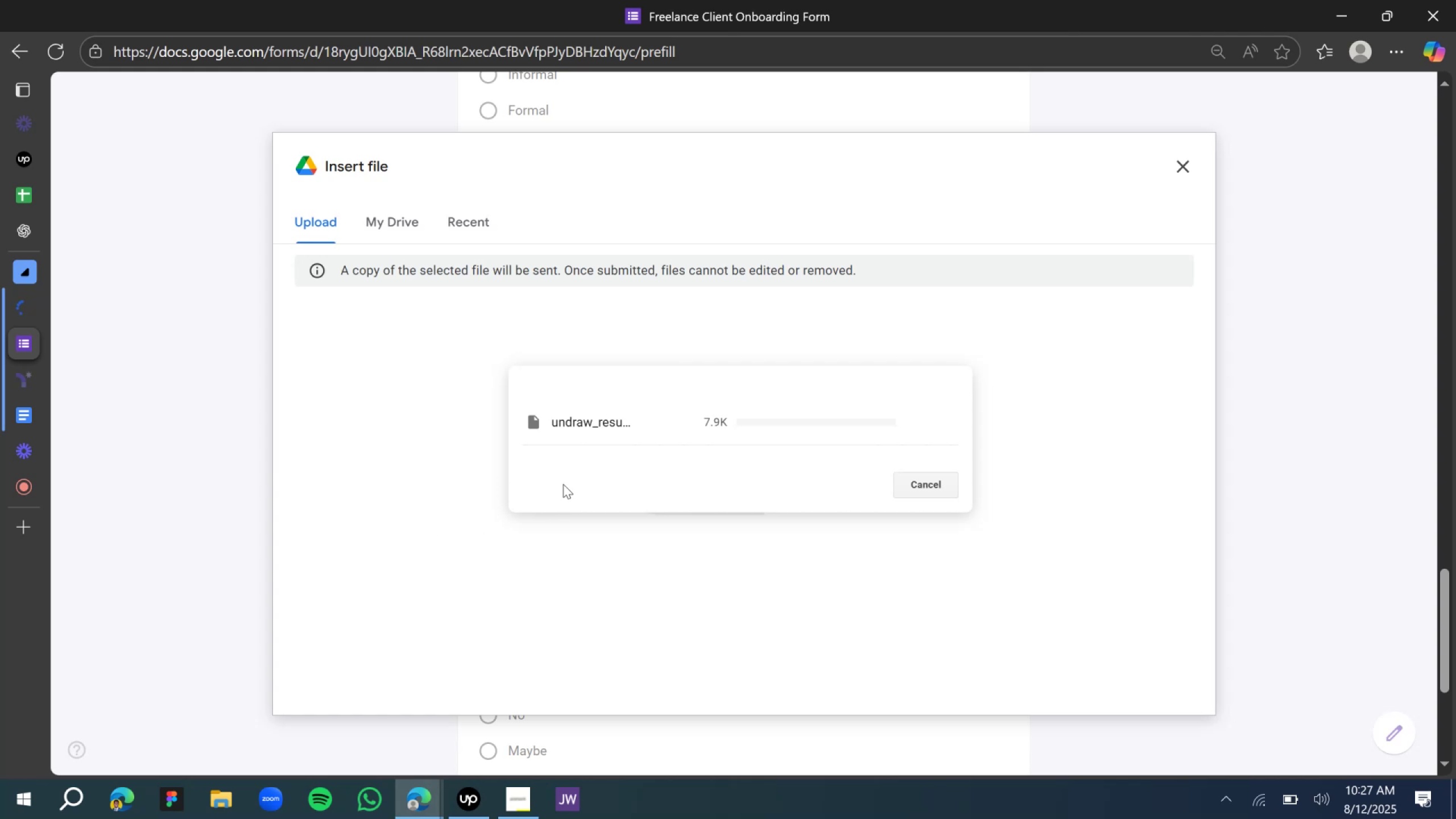 
double_click([563, 484])
 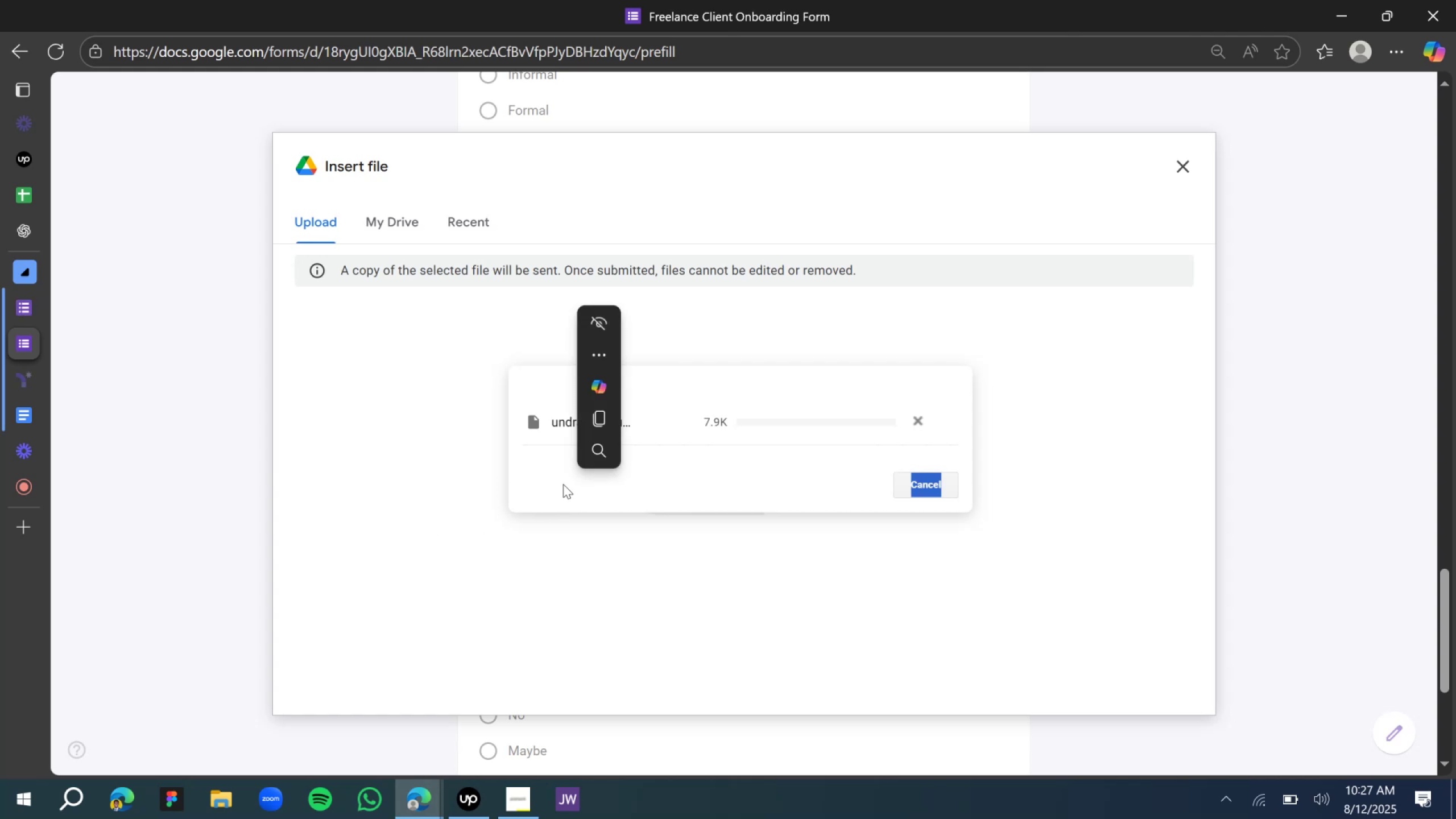 
left_click([563, 484])
 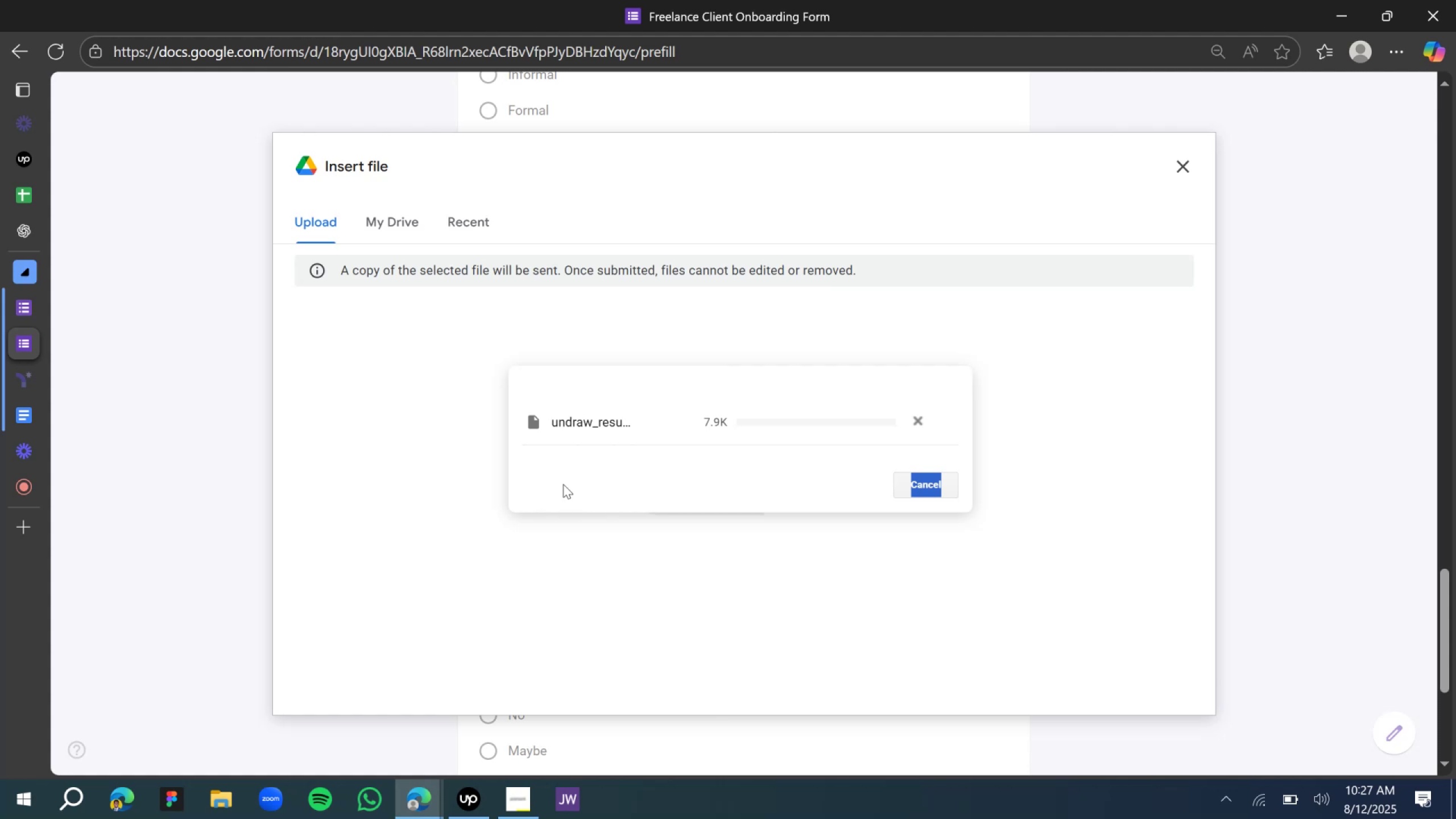 
wait(9.39)
 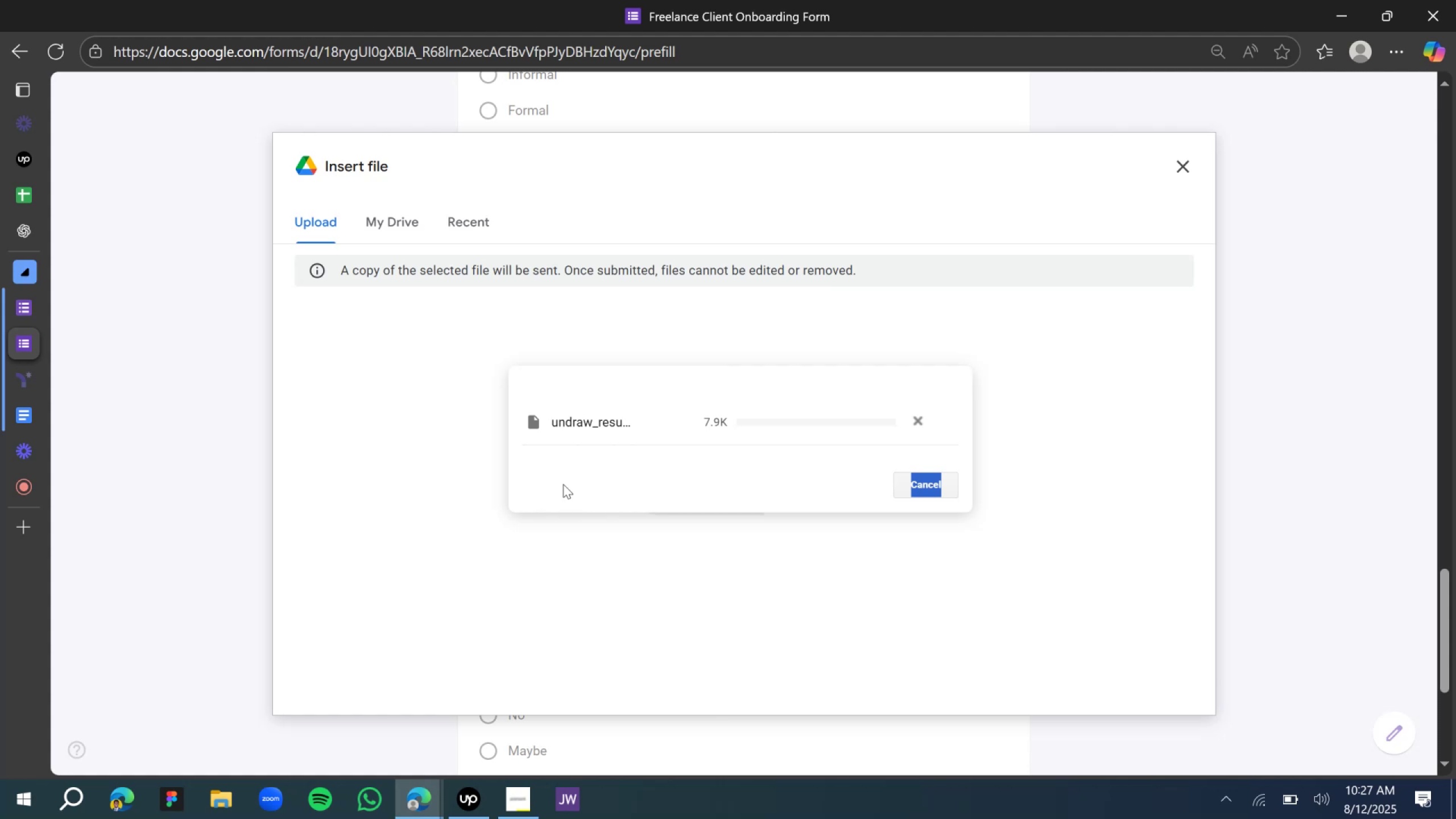 
left_click([527, 234])
 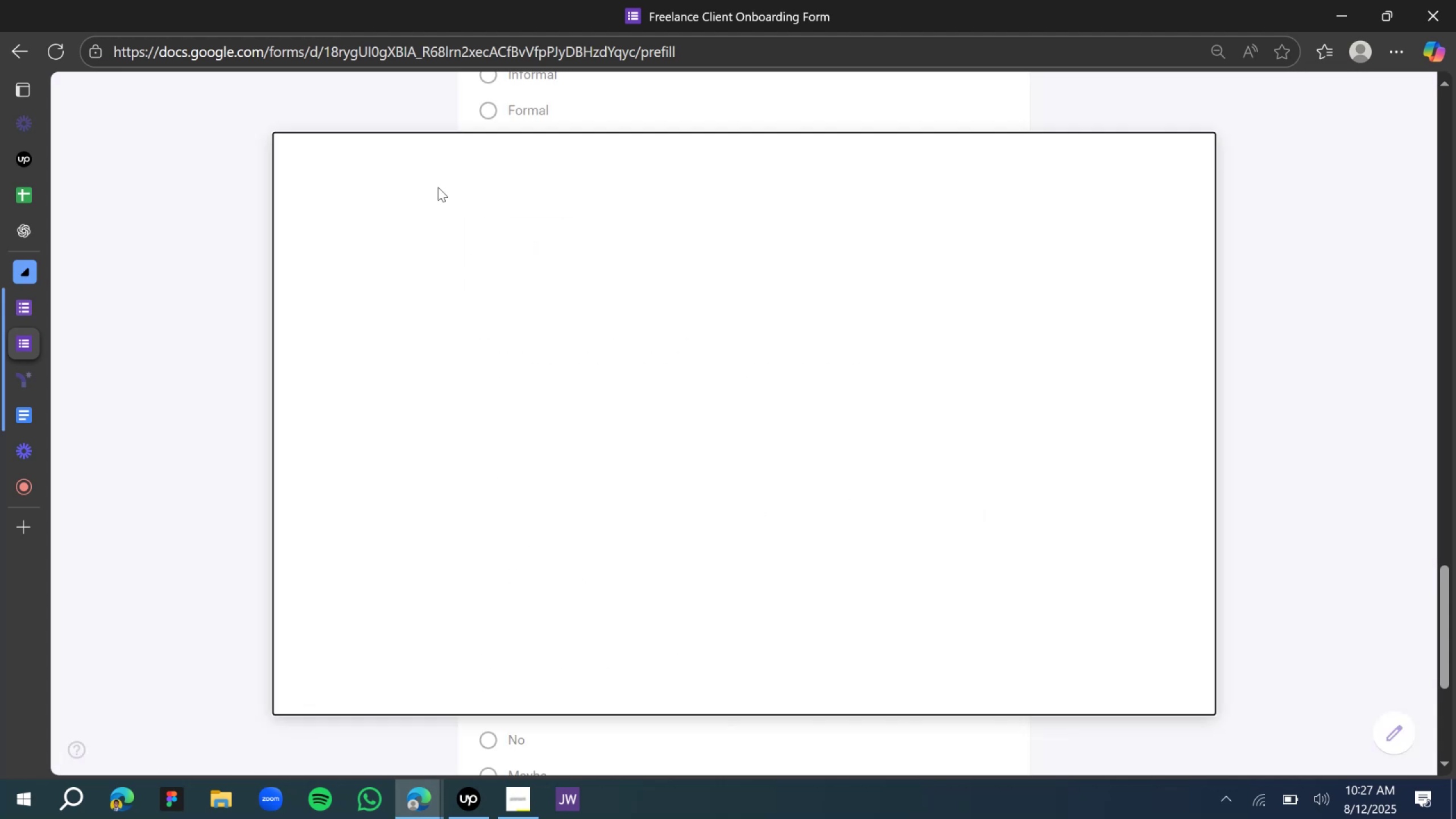 
left_click([372, 114])
 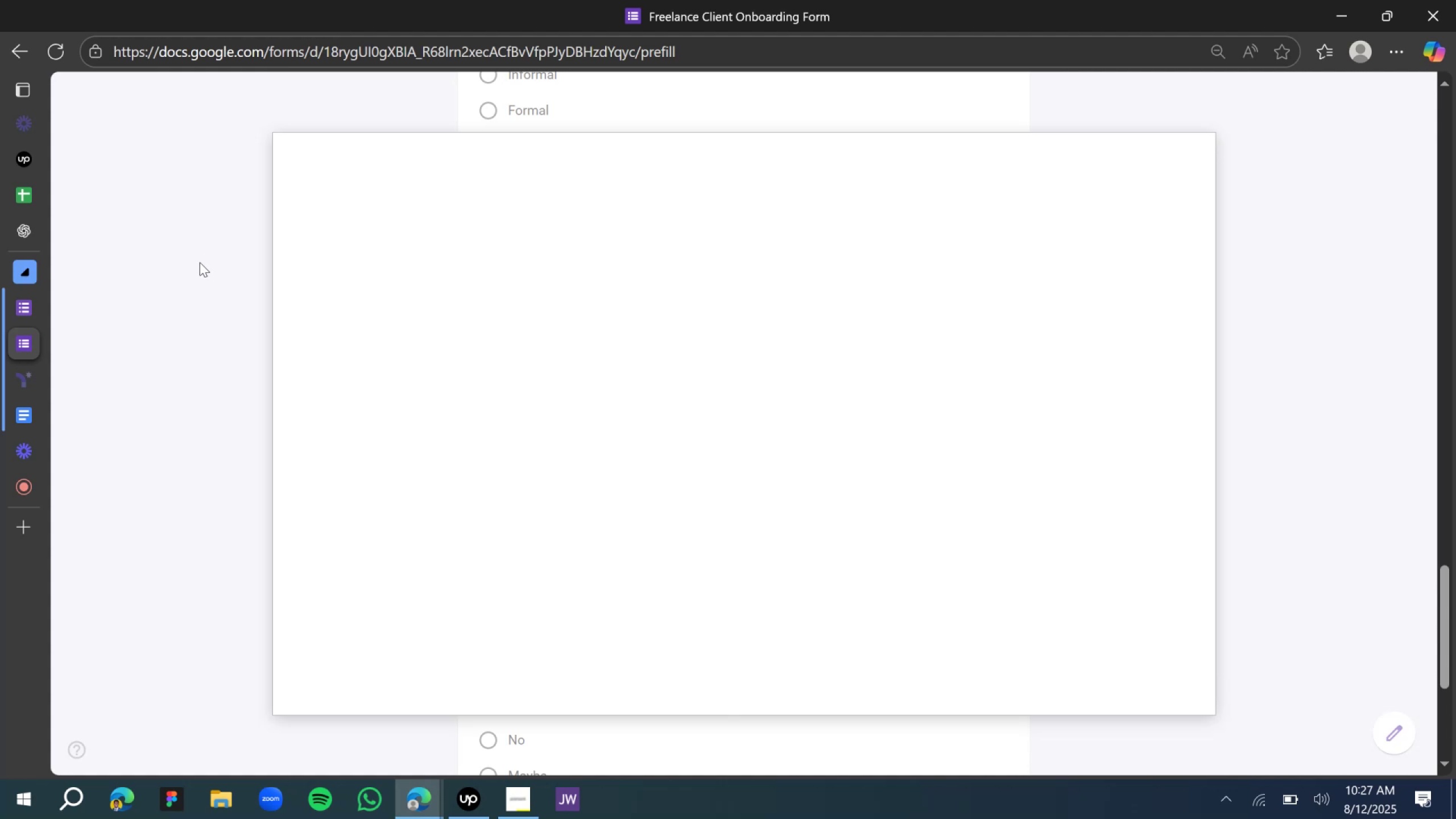 
wait(5.19)
 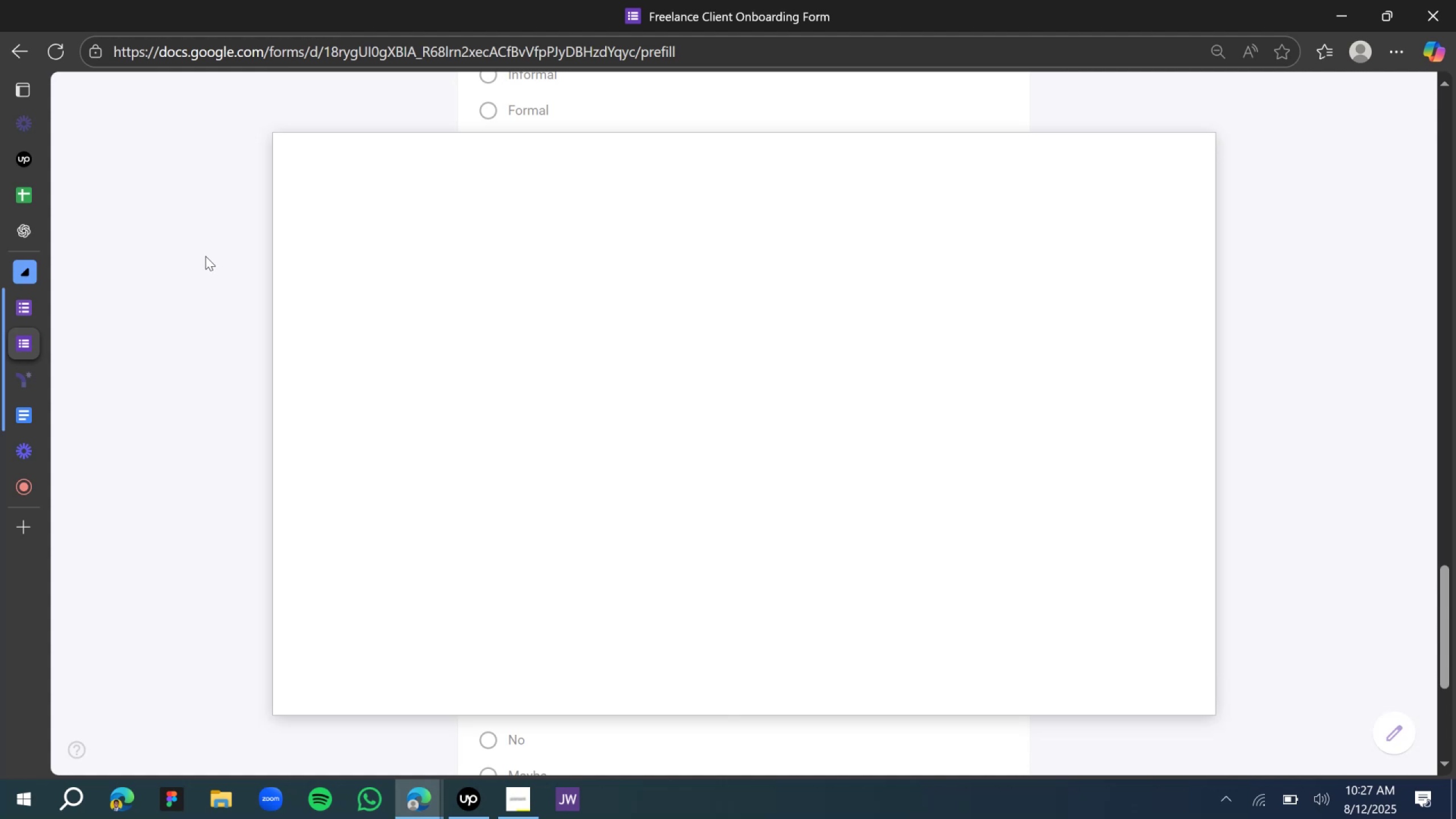 
left_click([28, 304])
 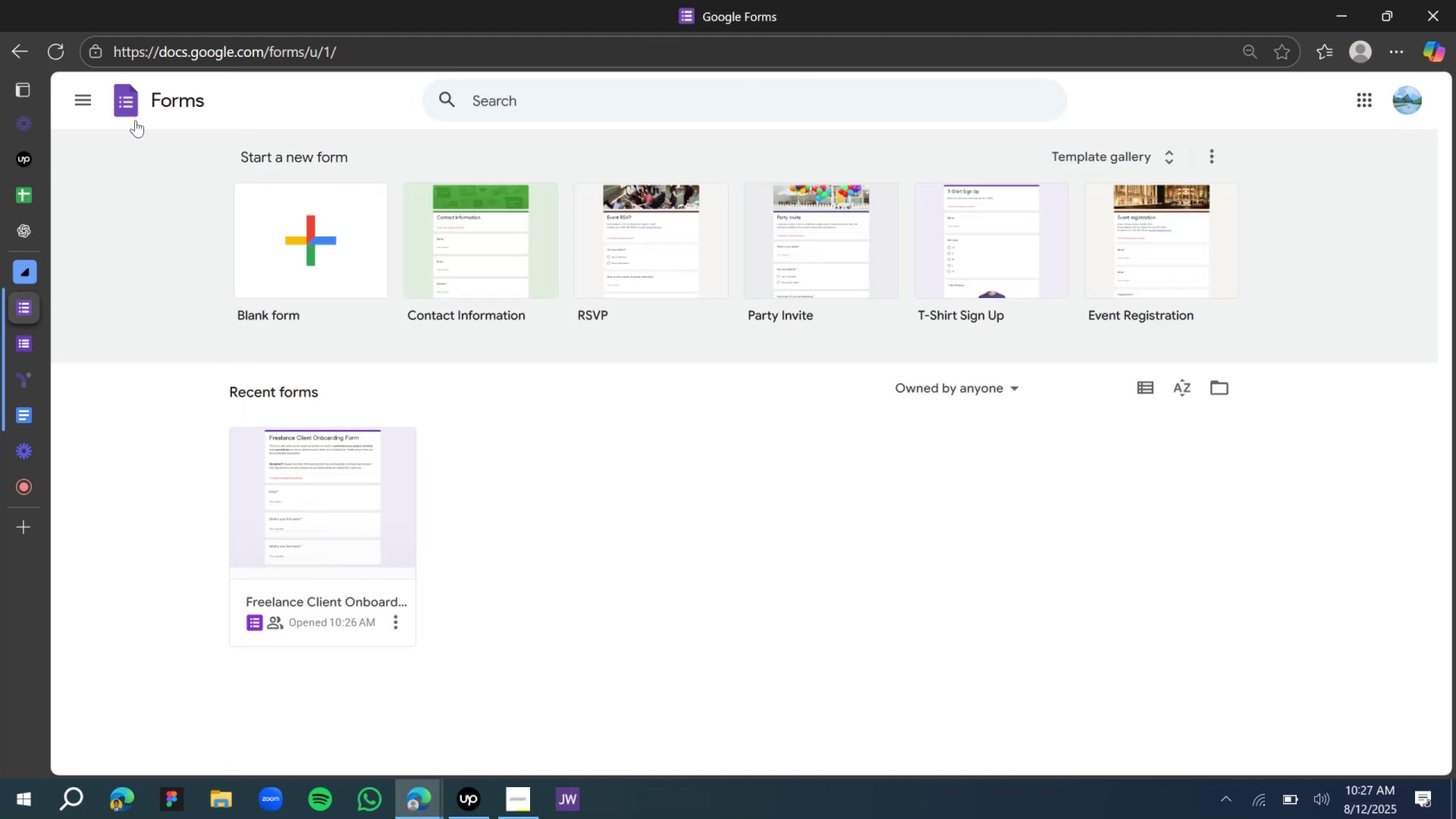 
left_click([89, 101])
 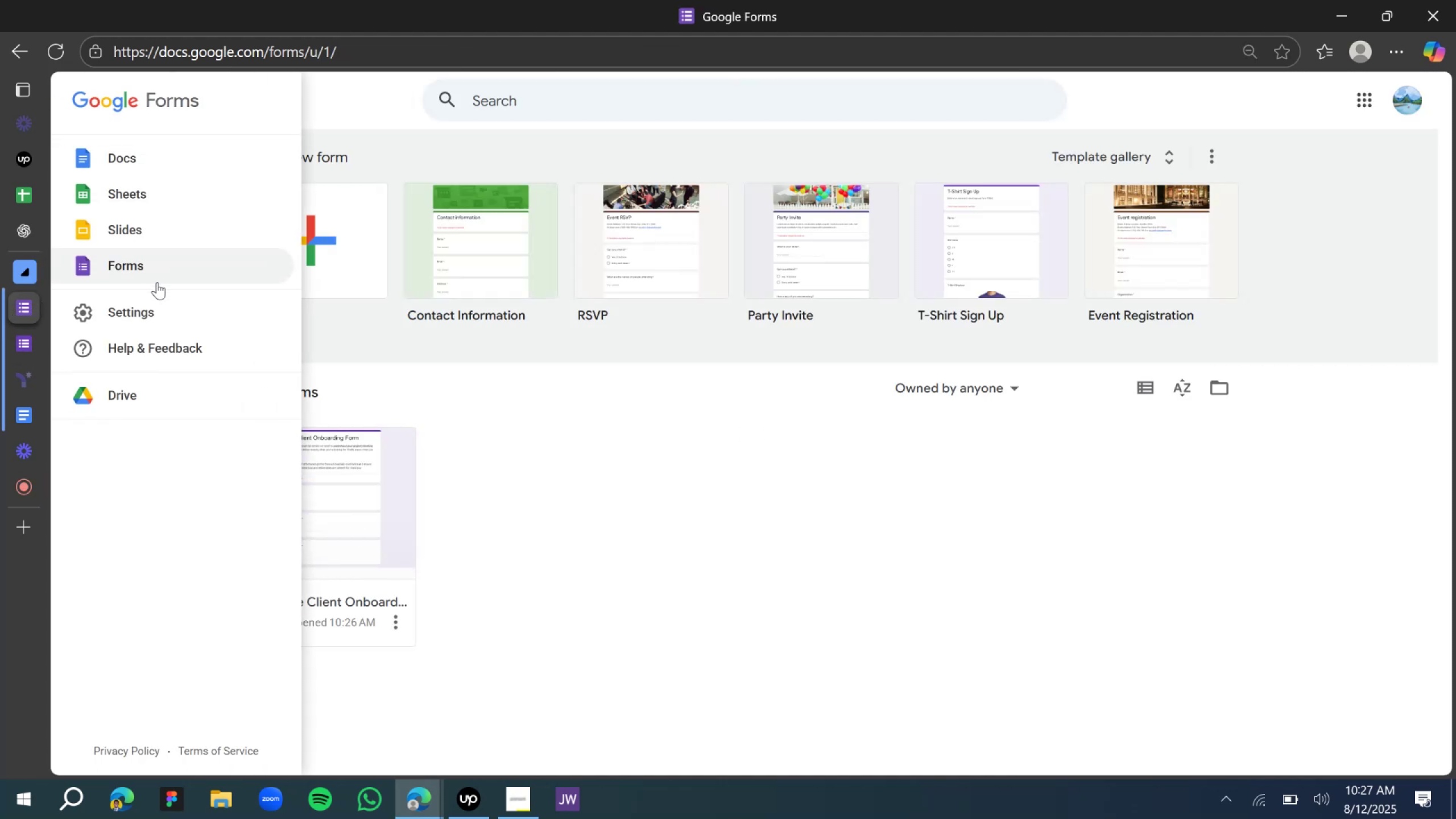 
left_click([157, 281])
 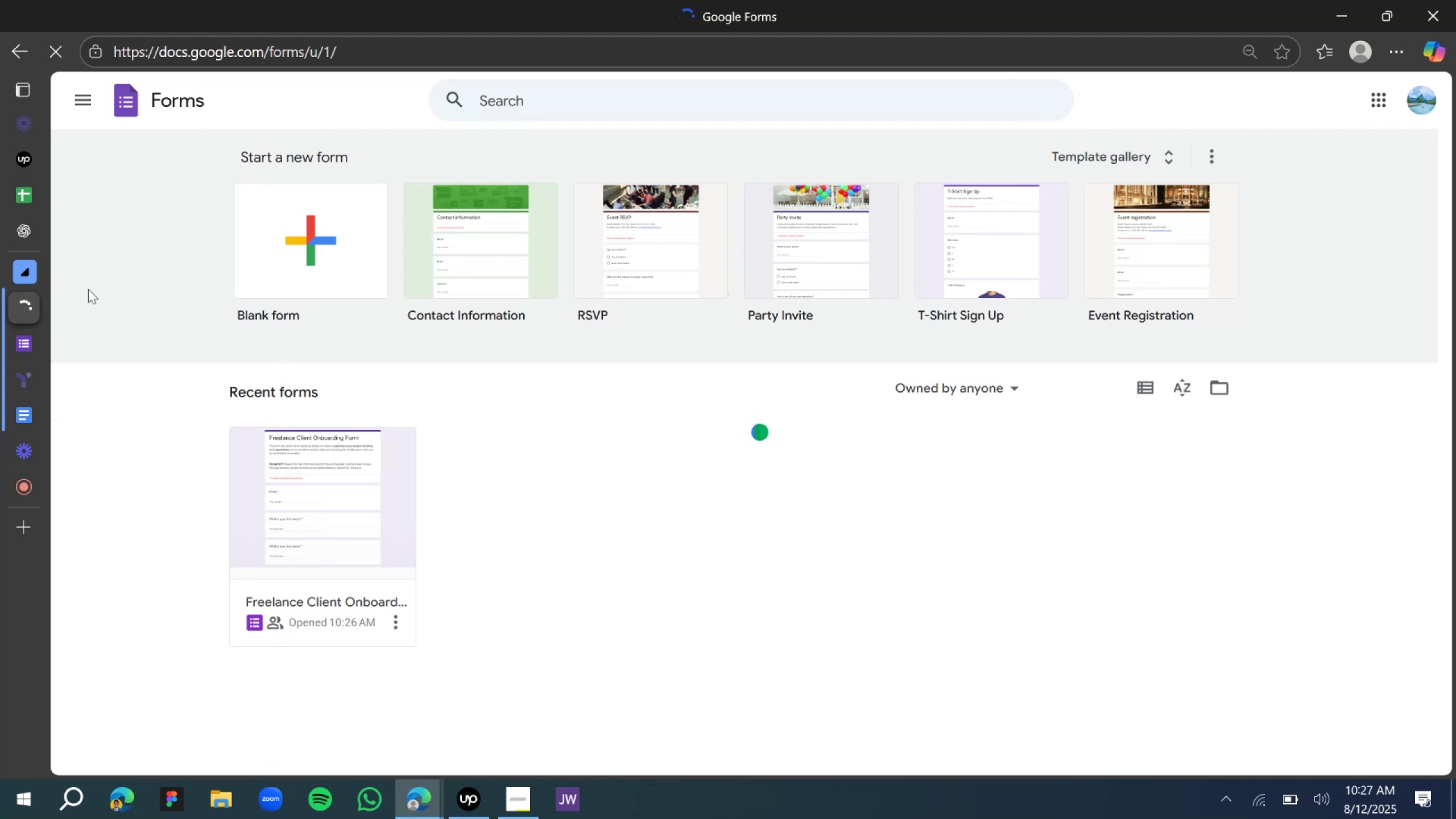 
left_click([28, 341])
 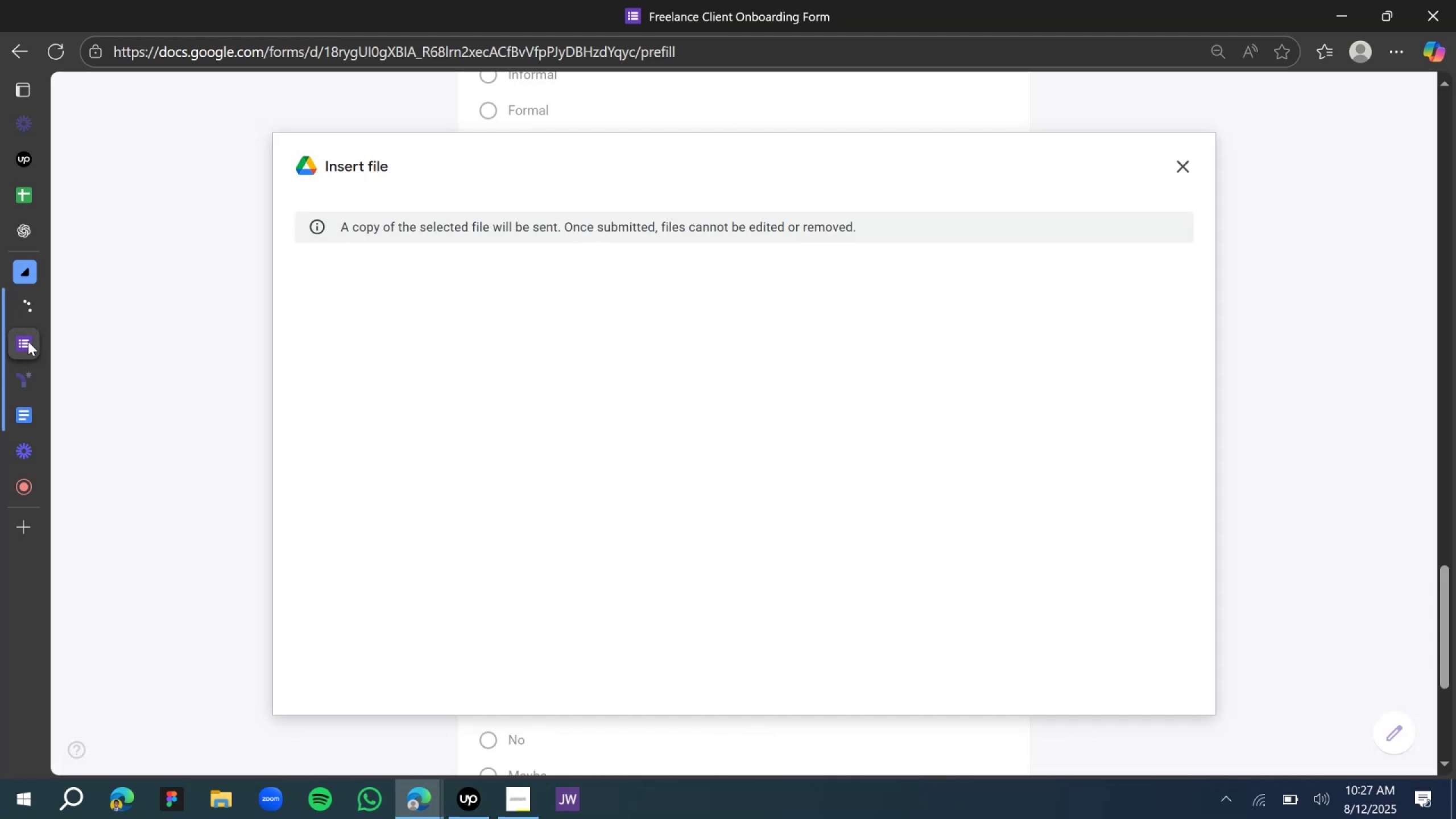 
mouse_move([367, 242])
 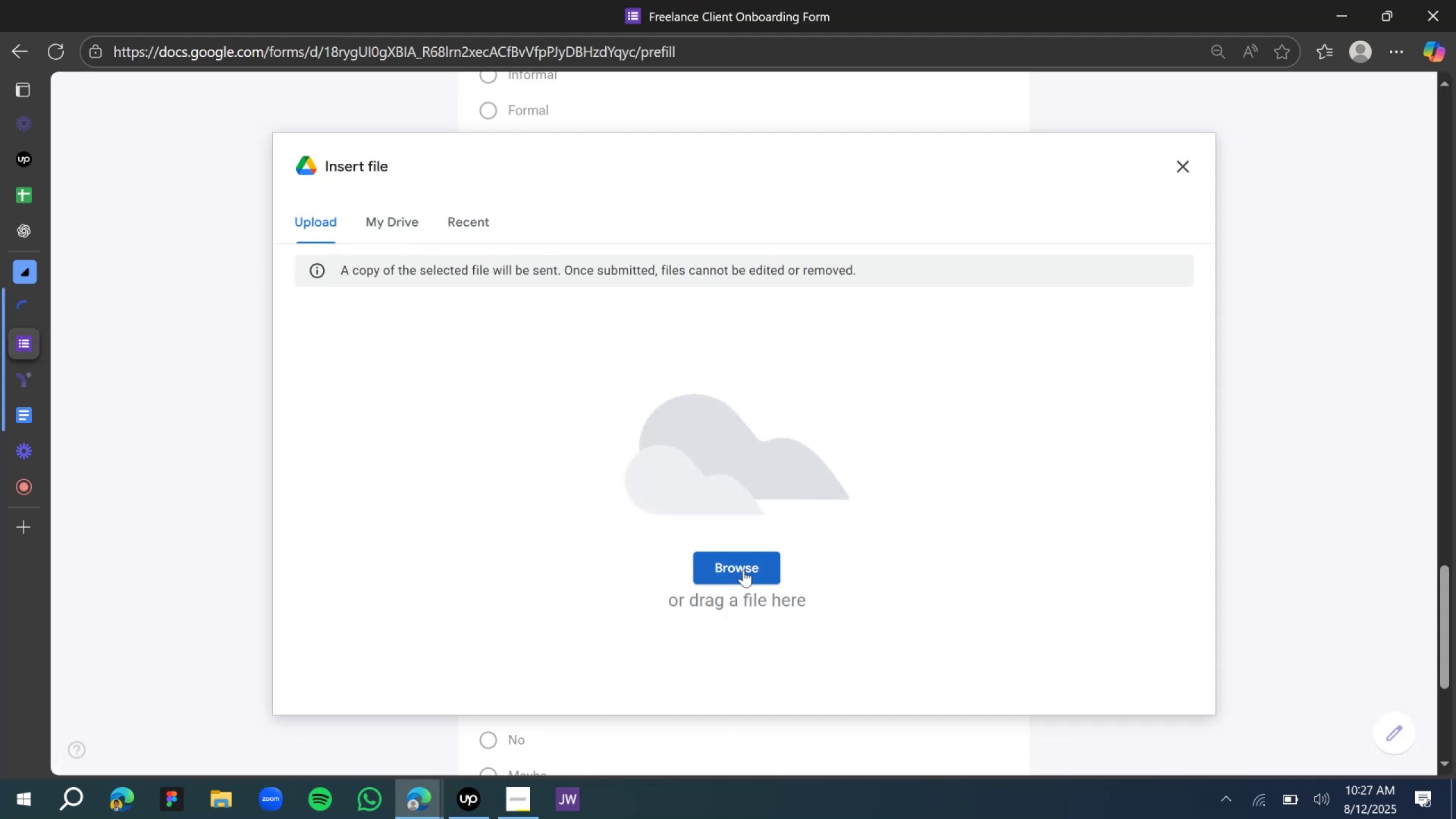 
left_click([743, 569])
 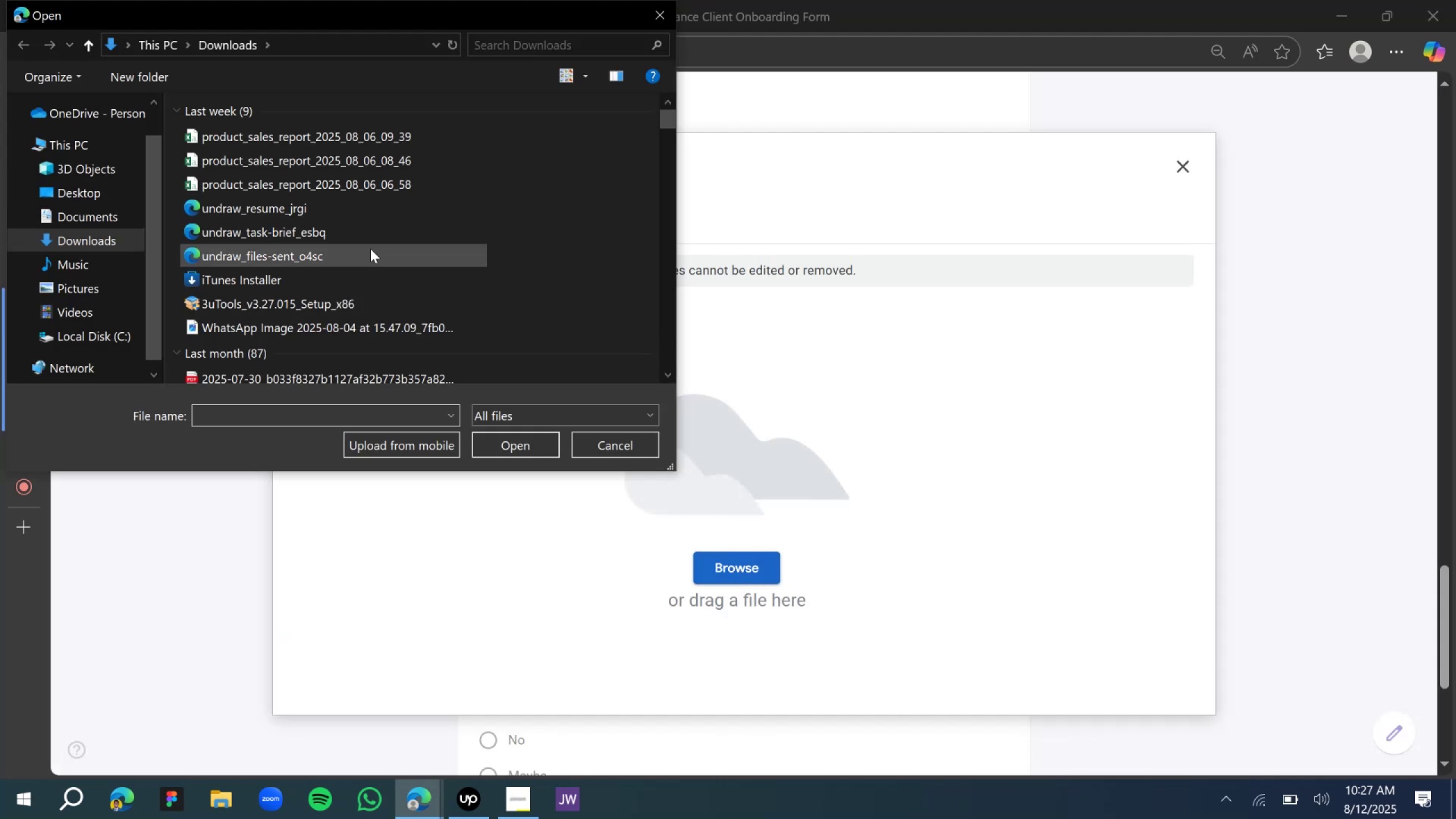 
scroll: coordinate [300, 267], scroll_direction: up, amount: 2.0
 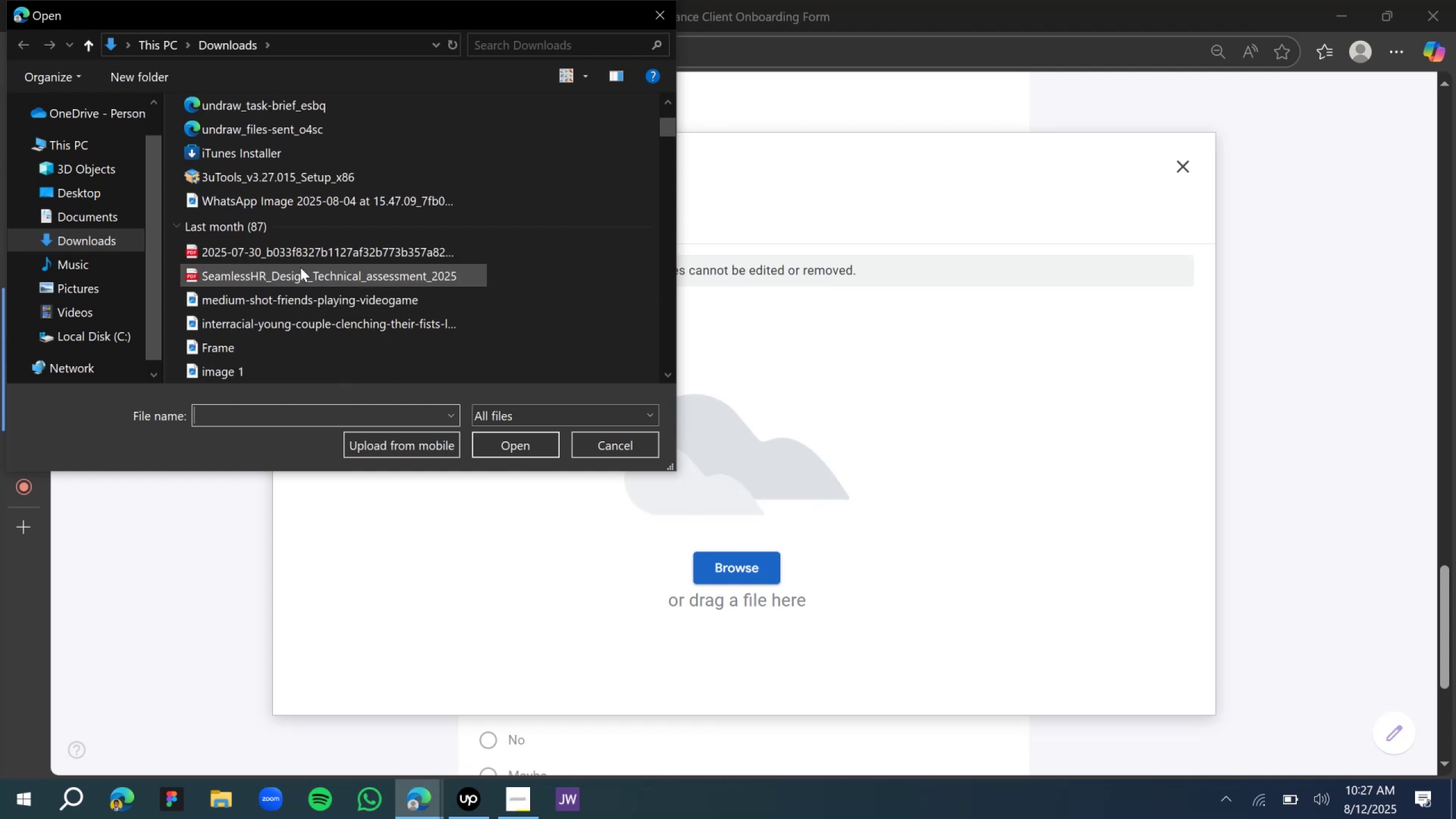 
scroll: coordinate [300, 267], scroll_direction: down, amount: 1.0
 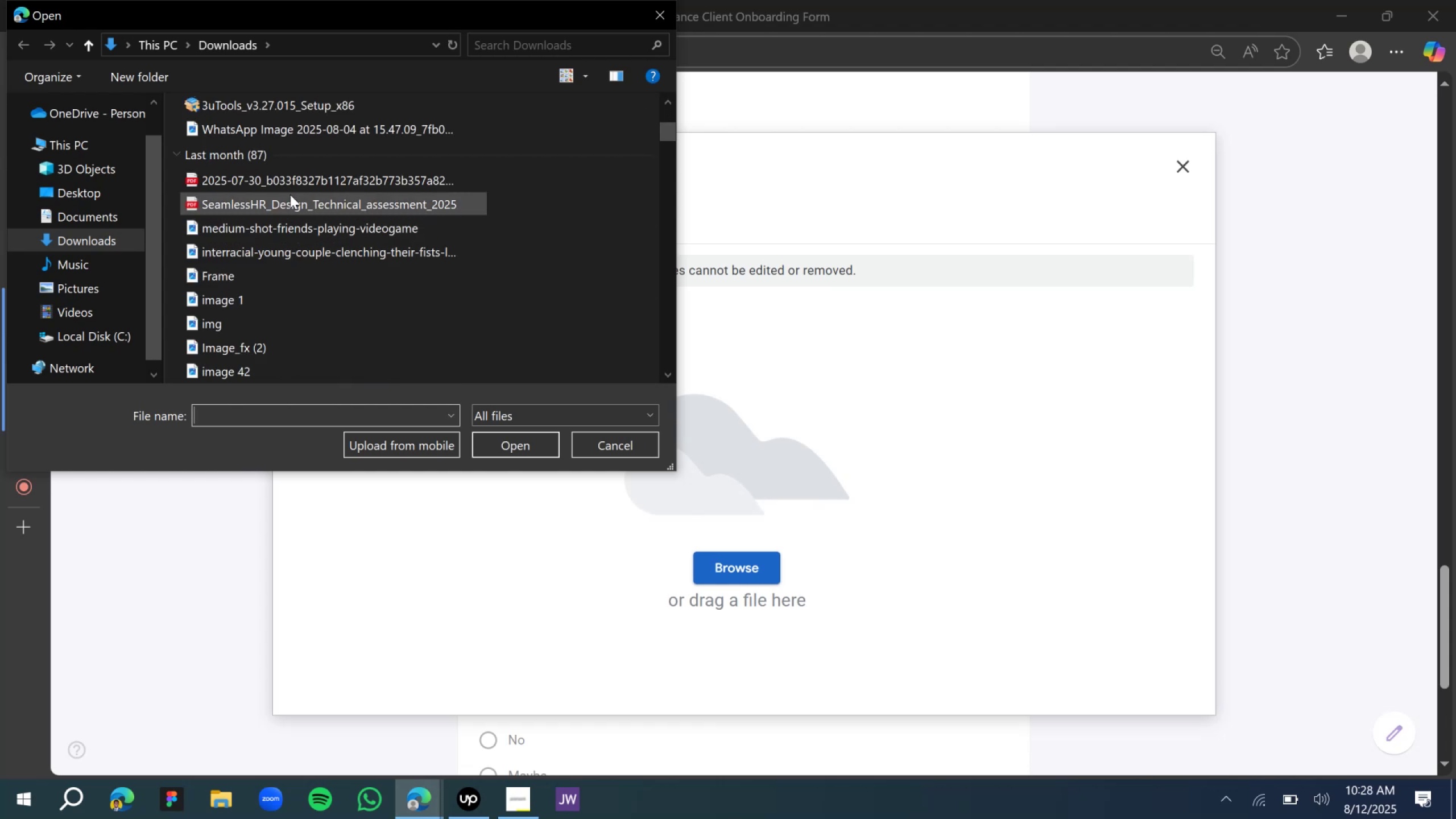 
left_click([293, 198])
 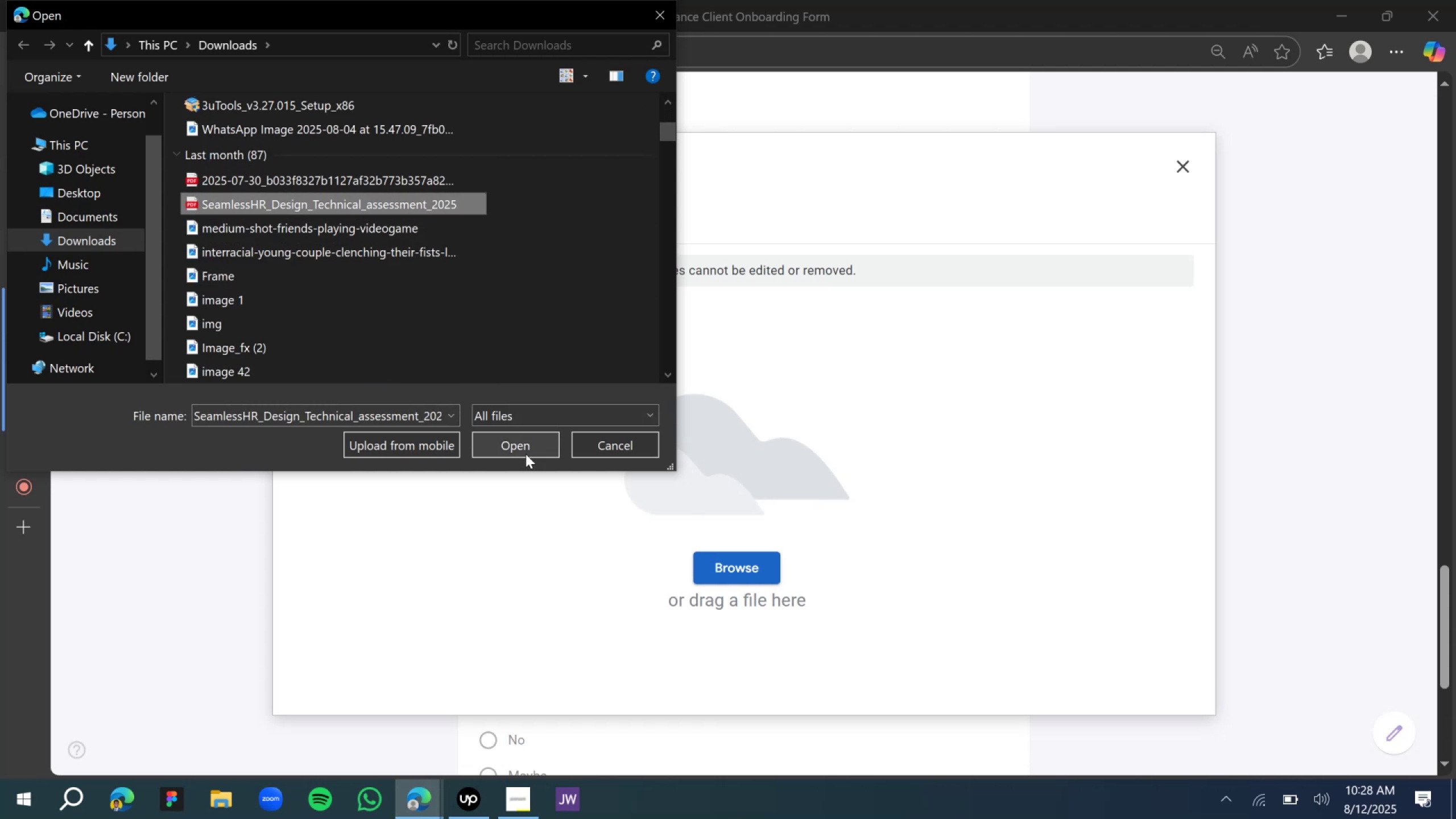 
left_click([524, 453])
 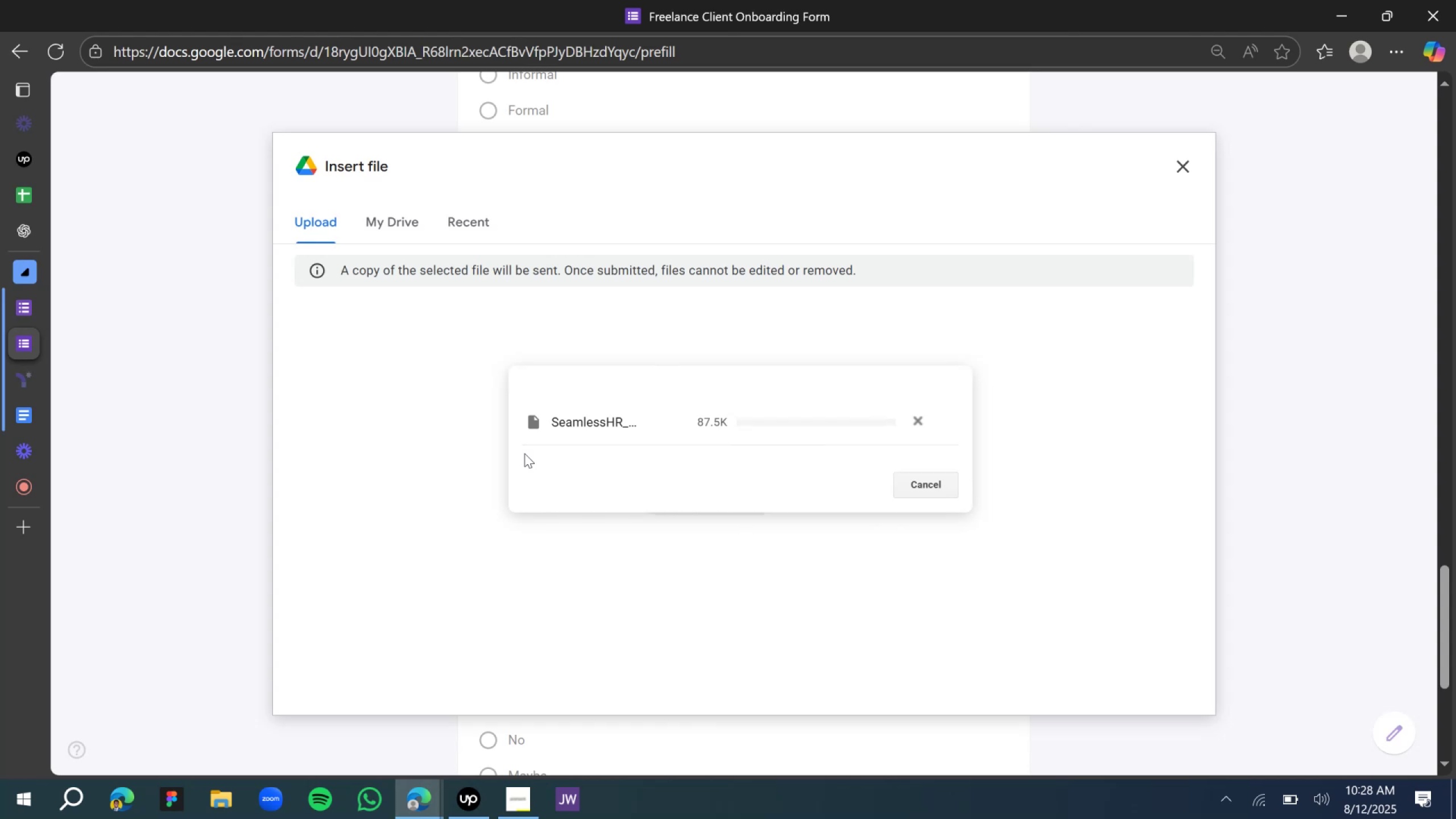 
wait(14.09)
 